 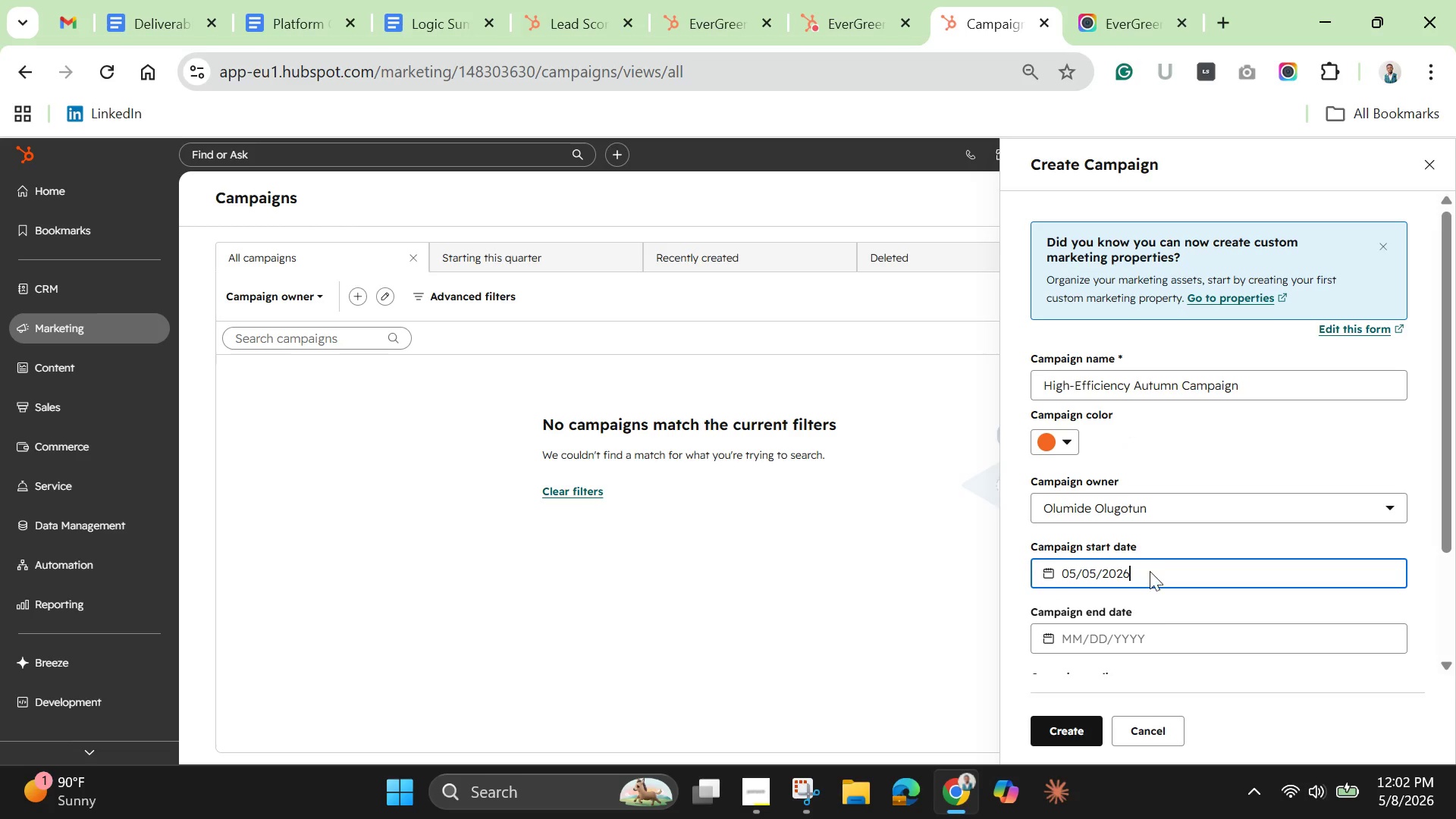 
left_click([1160, 634])
 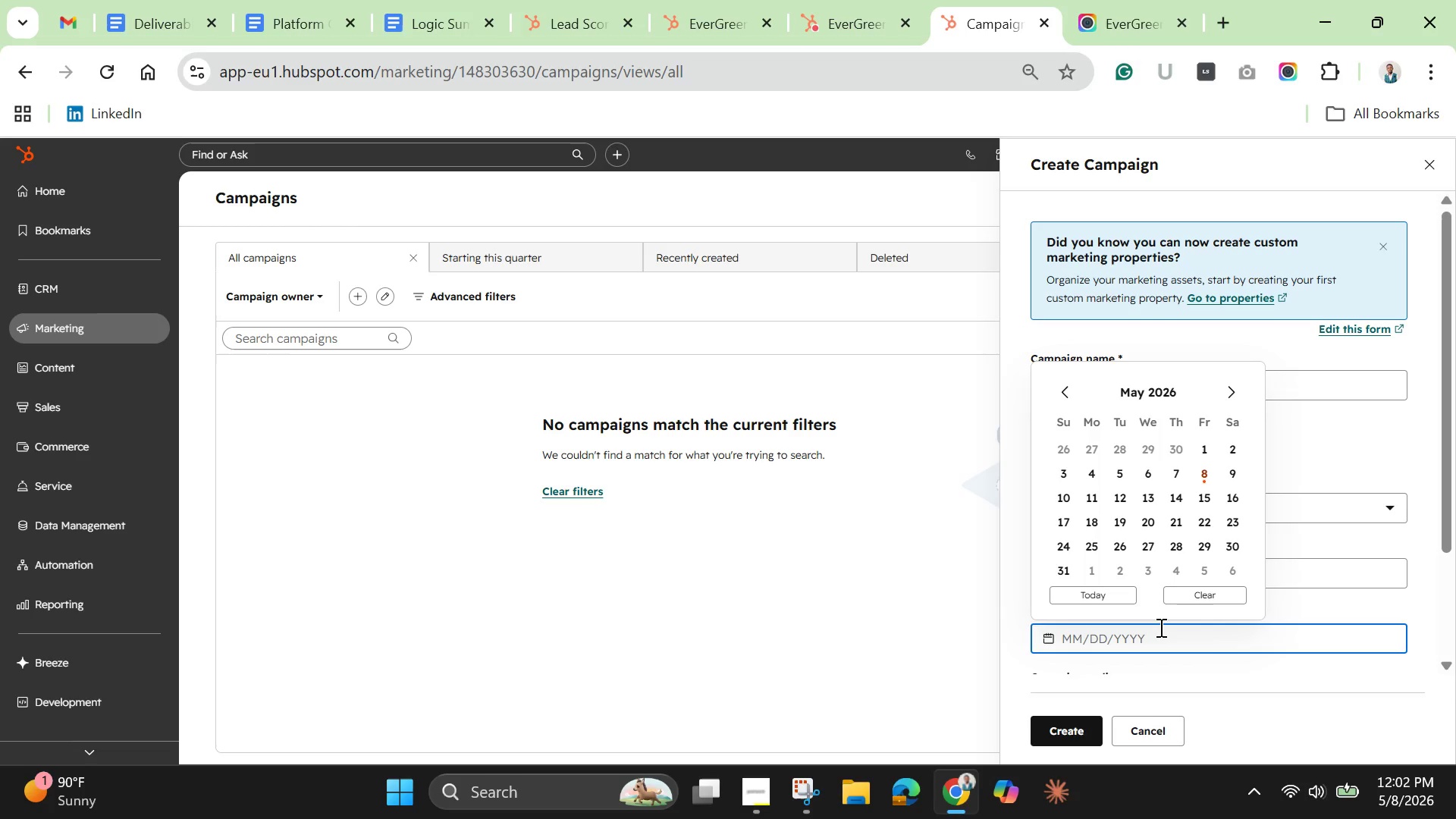 
wait(6.33)
 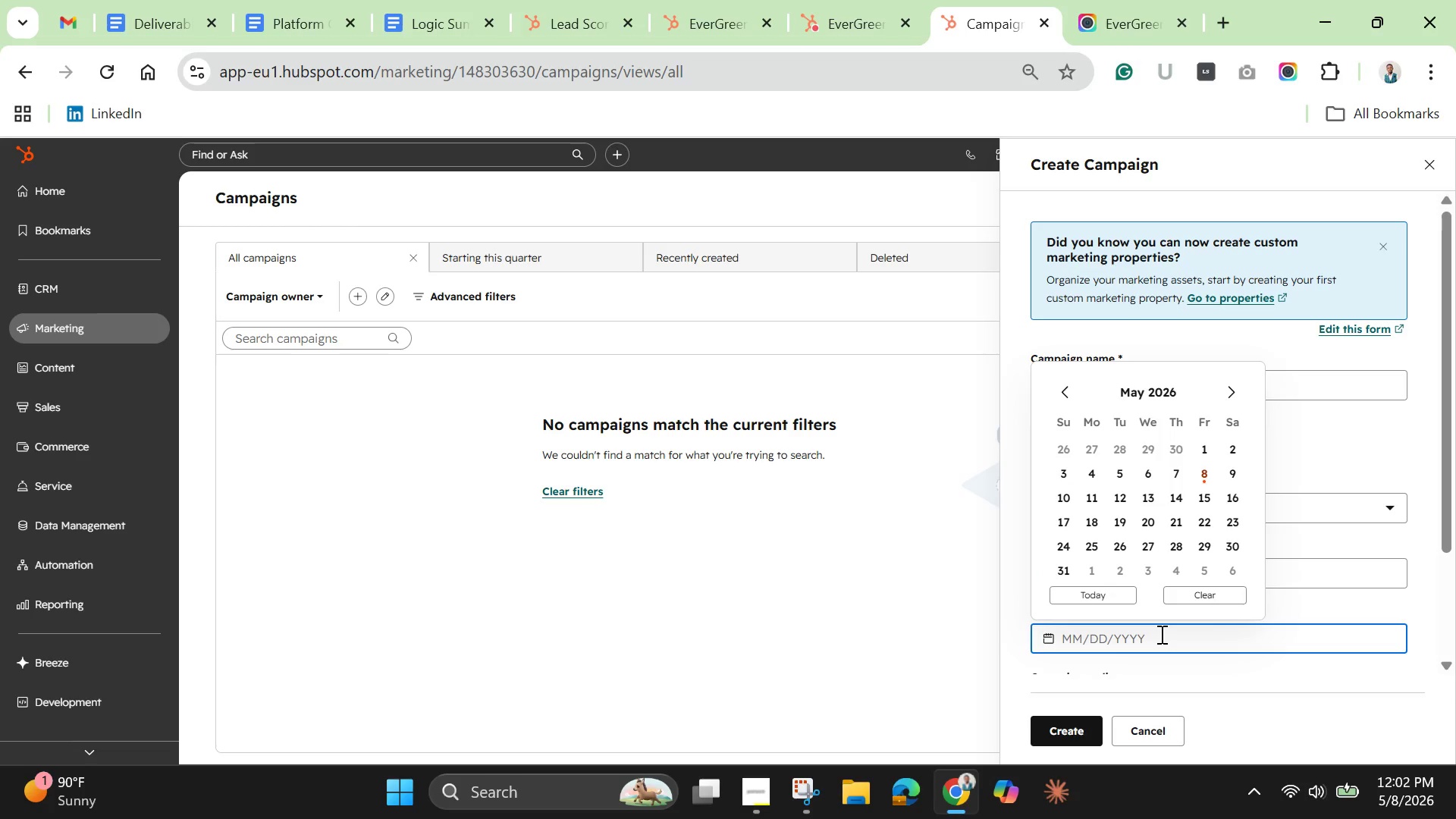 
left_click([1213, 455])
 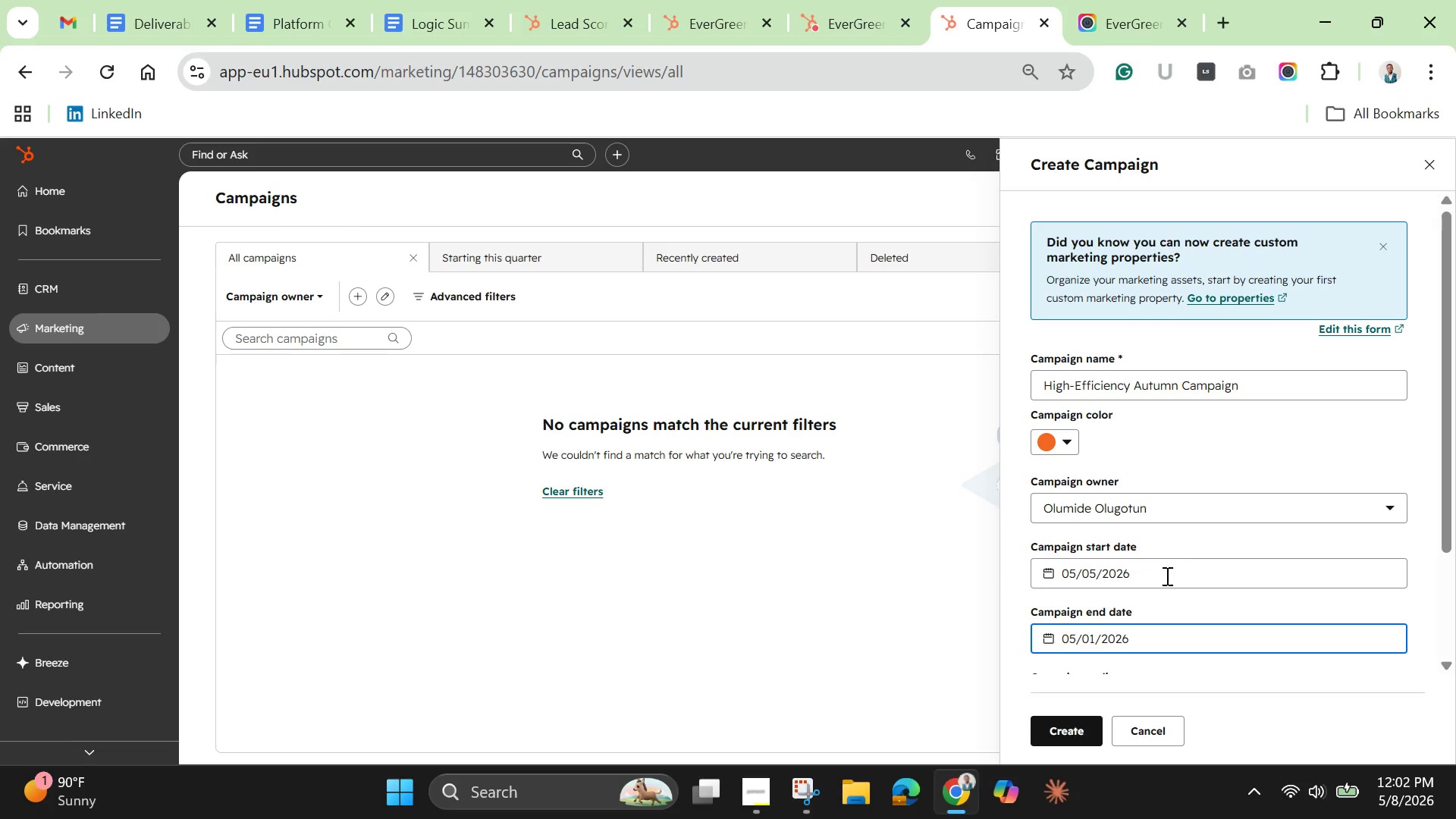 
left_click([1166, 576])
 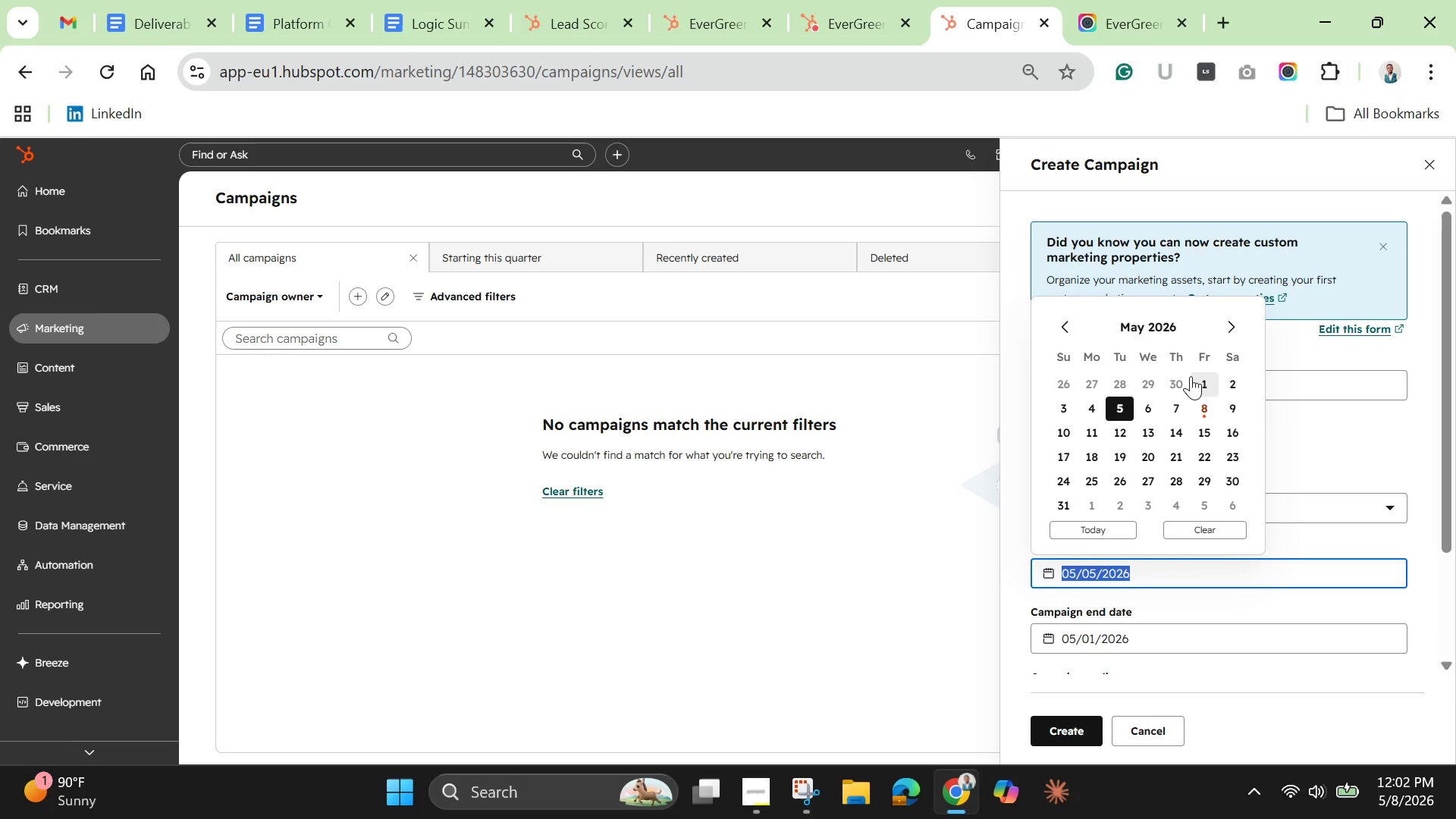 
left_click([1197, 380])
 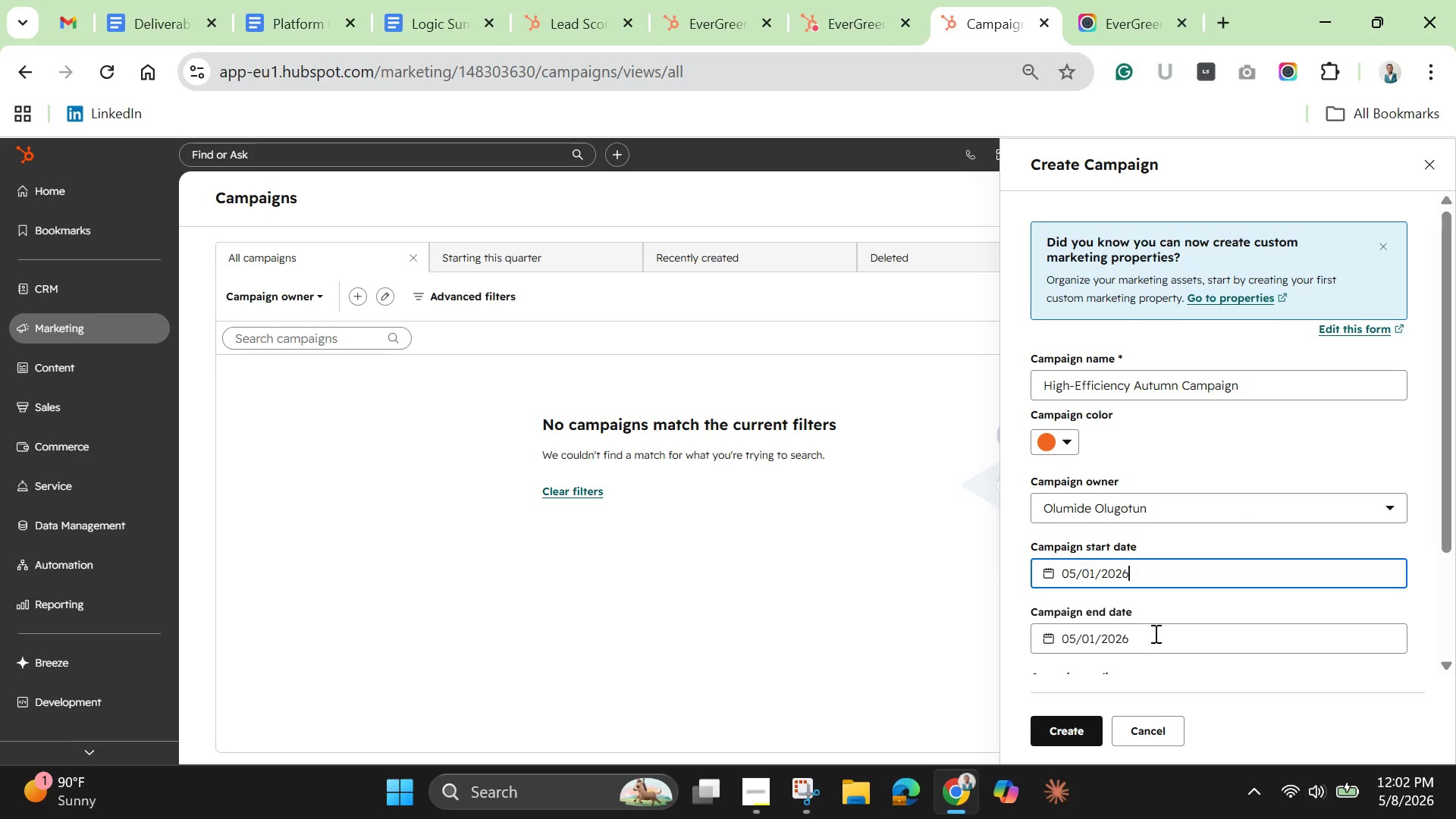 
left_click([1154, 633])
 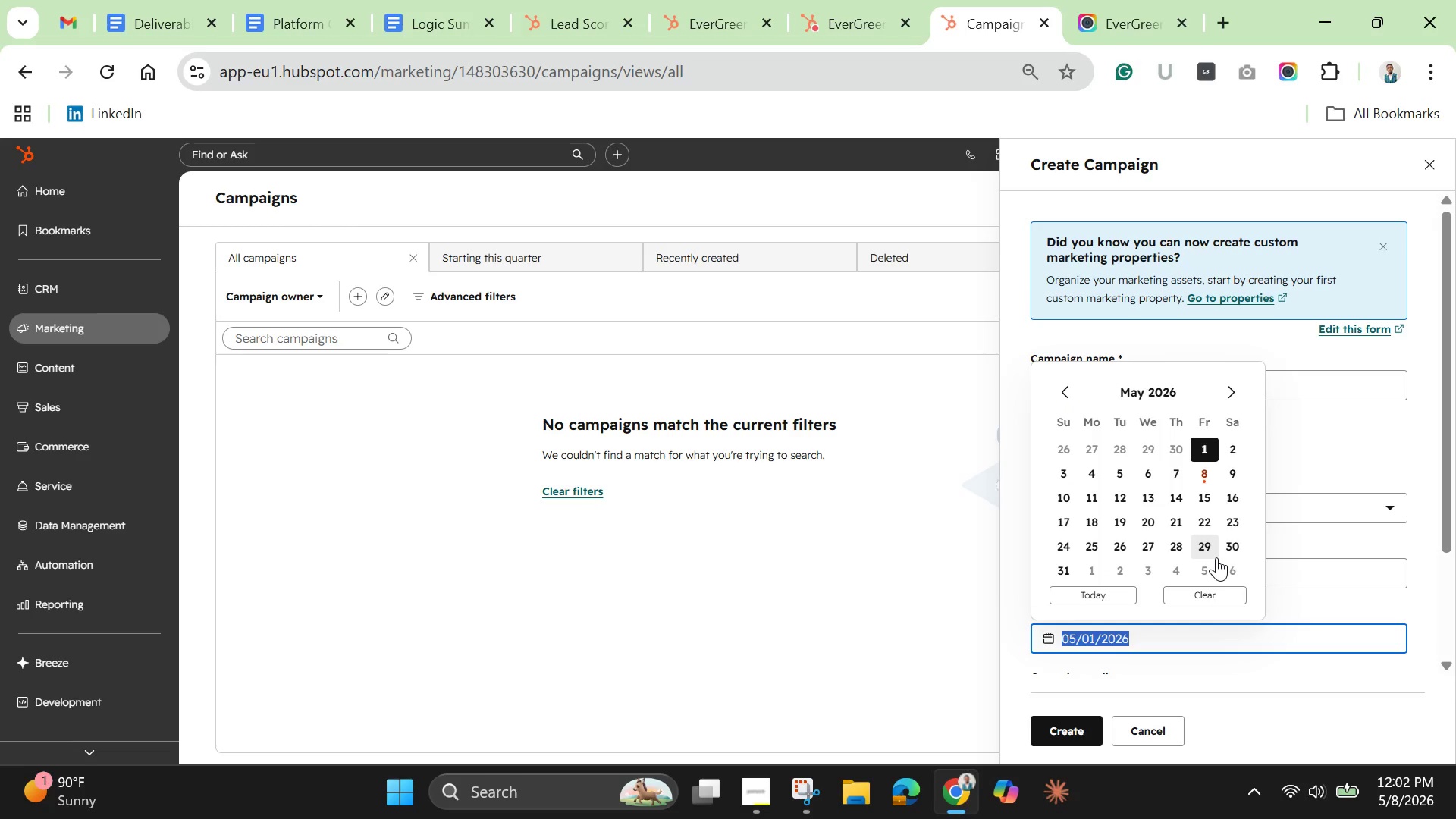 
wait(6.67)
 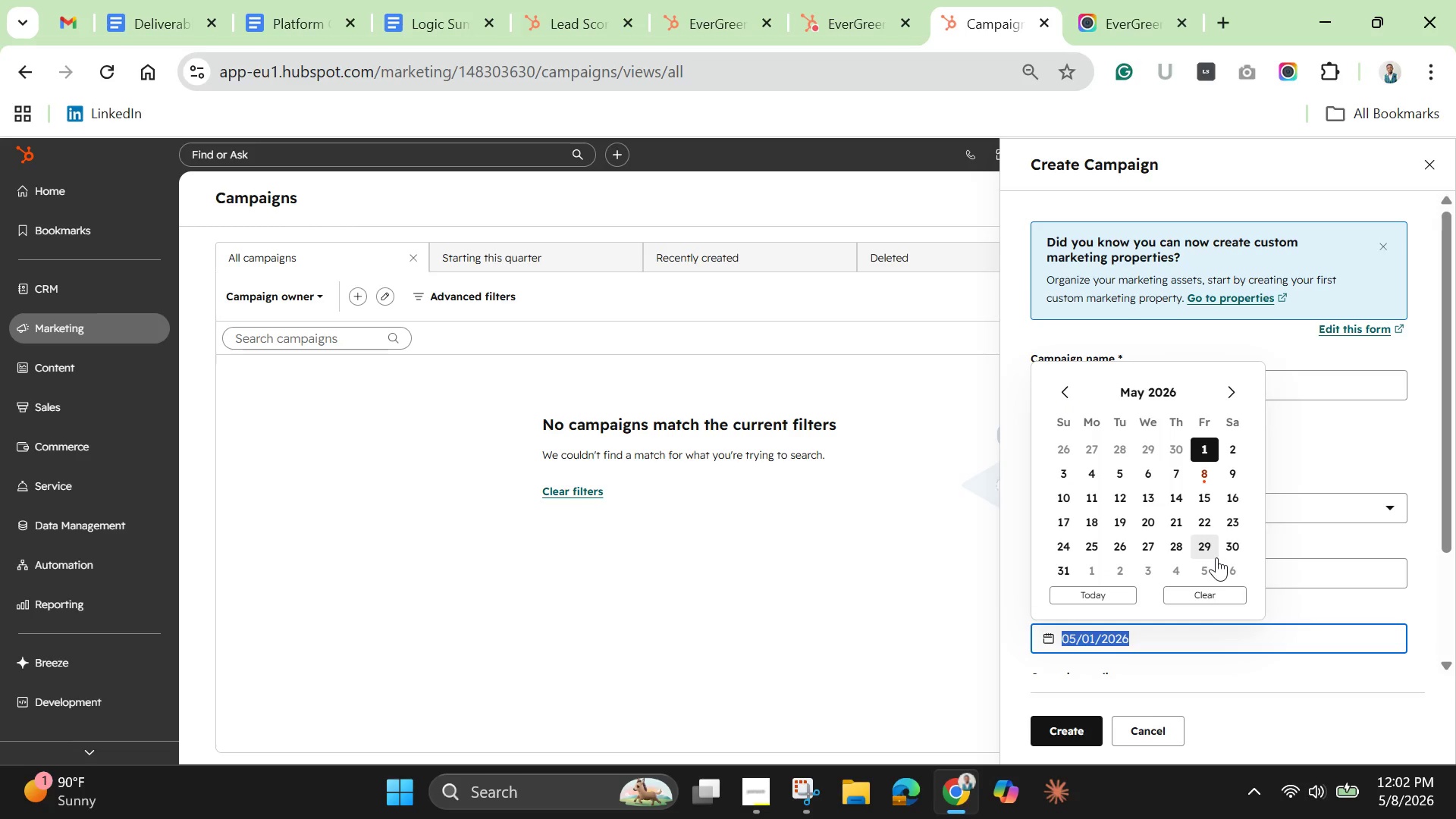 
double_click([1234, 396])
 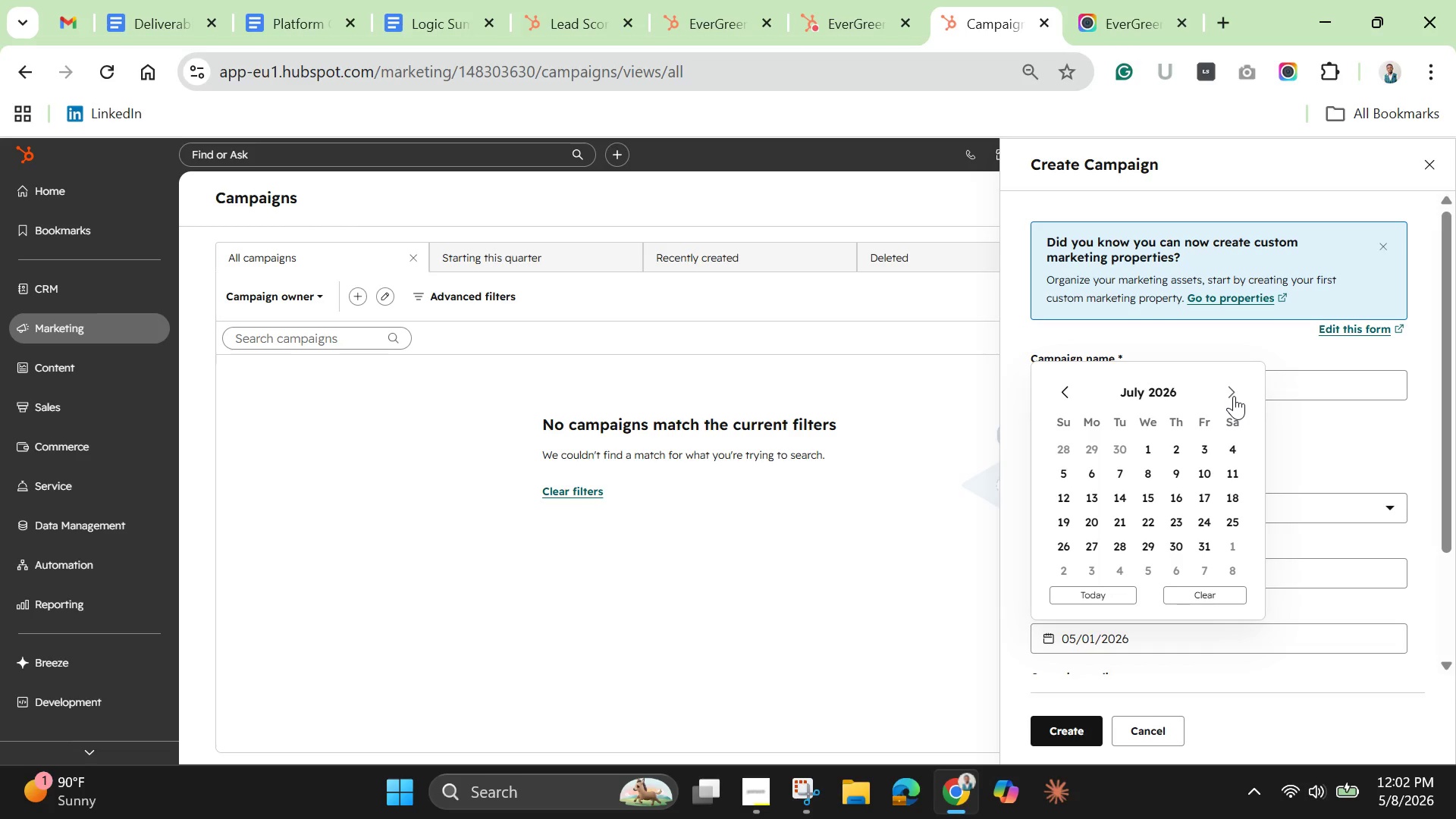 
triple_click([1234, 396])
 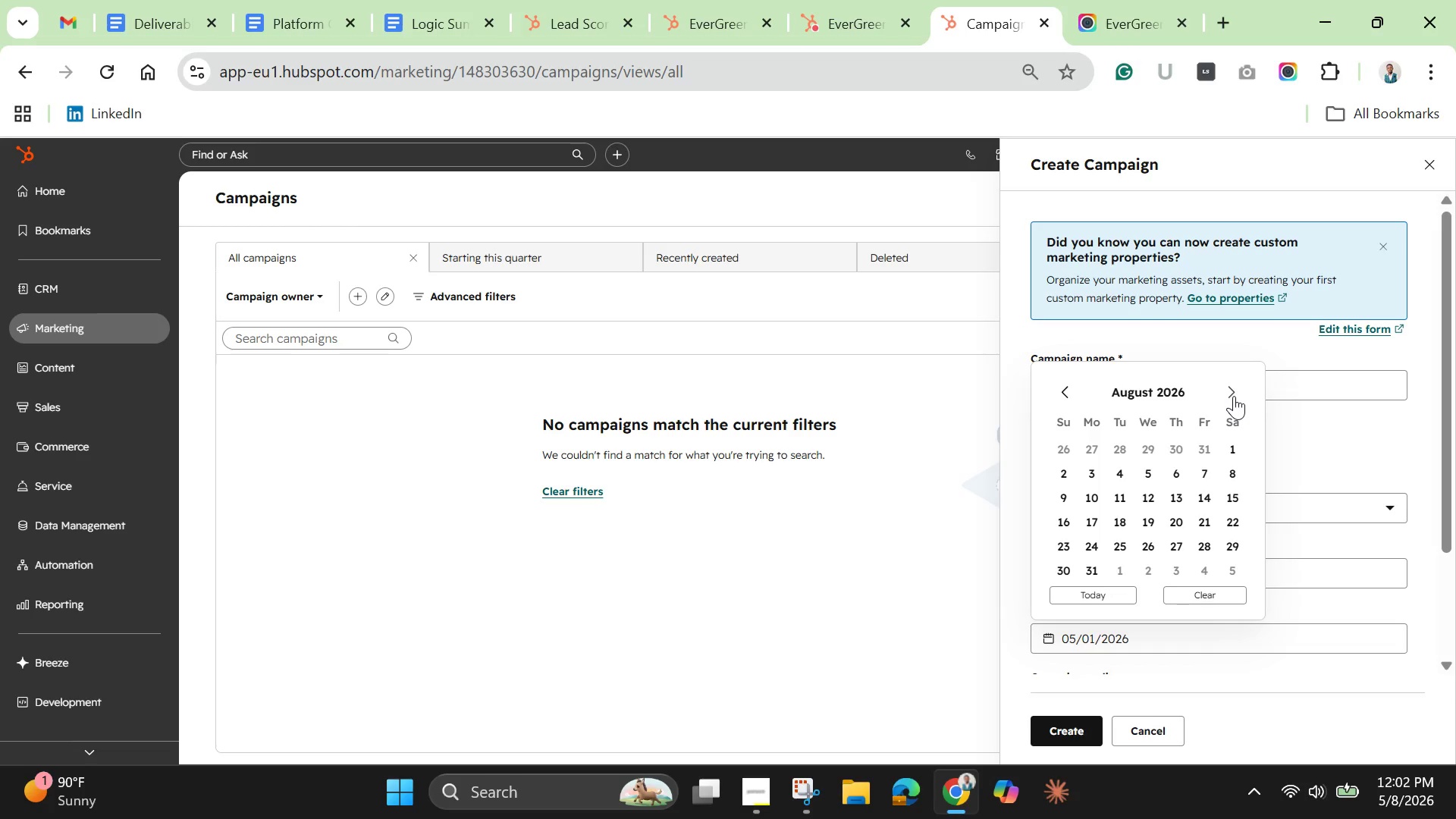 
triple_click([1234, 396])
 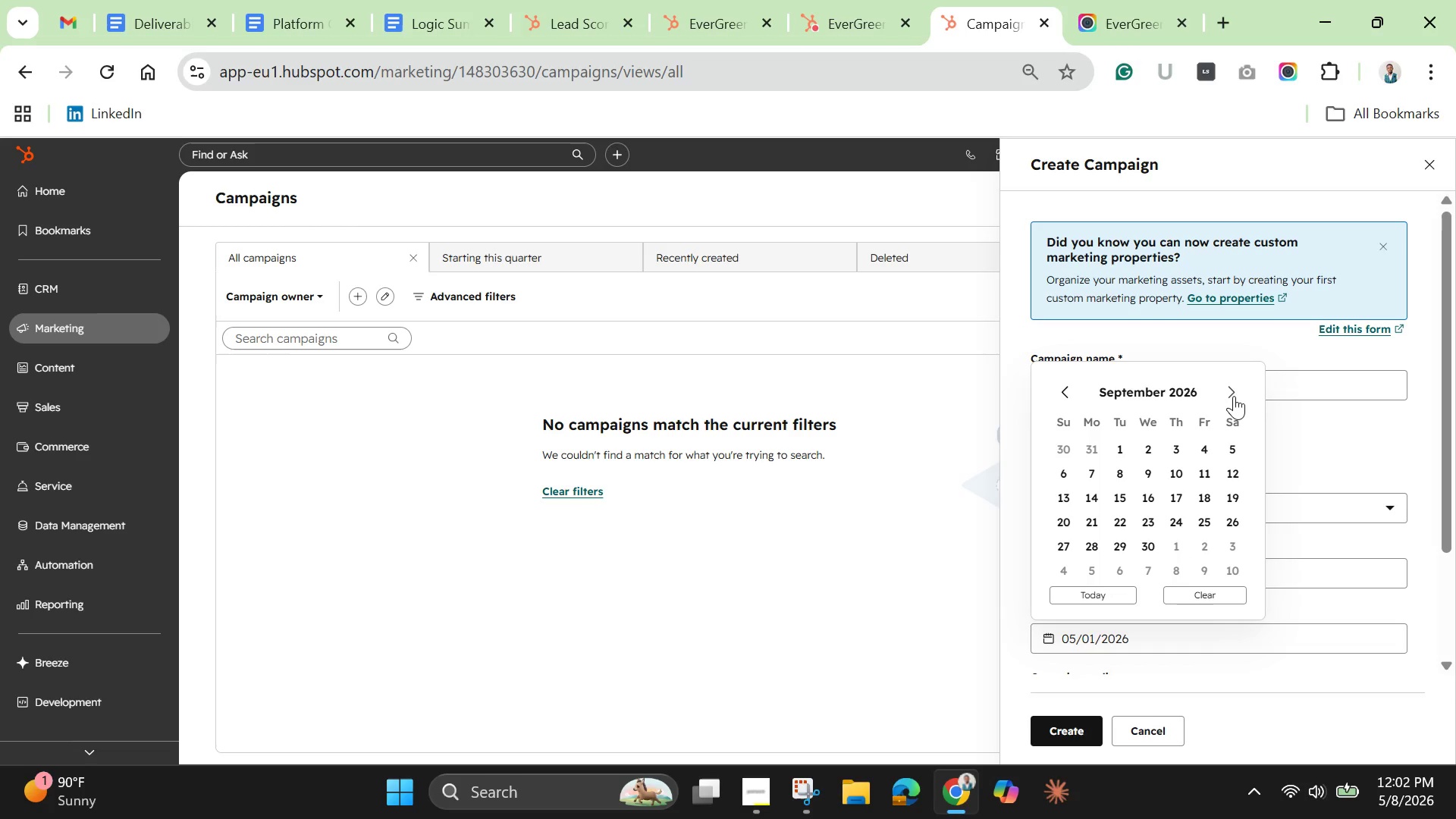 
left_click([1234, 396])
 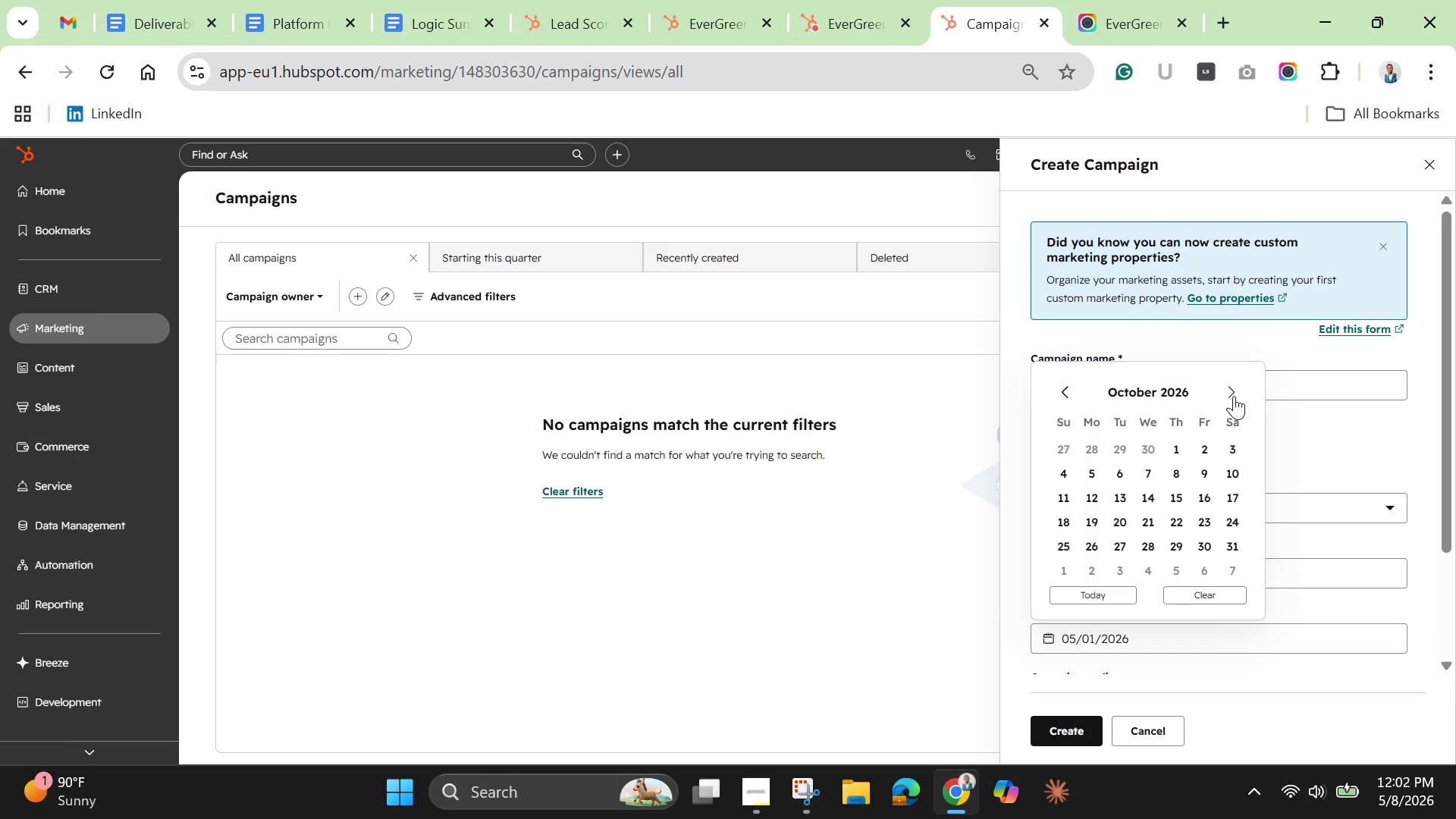 
left_click([1234, 396])
 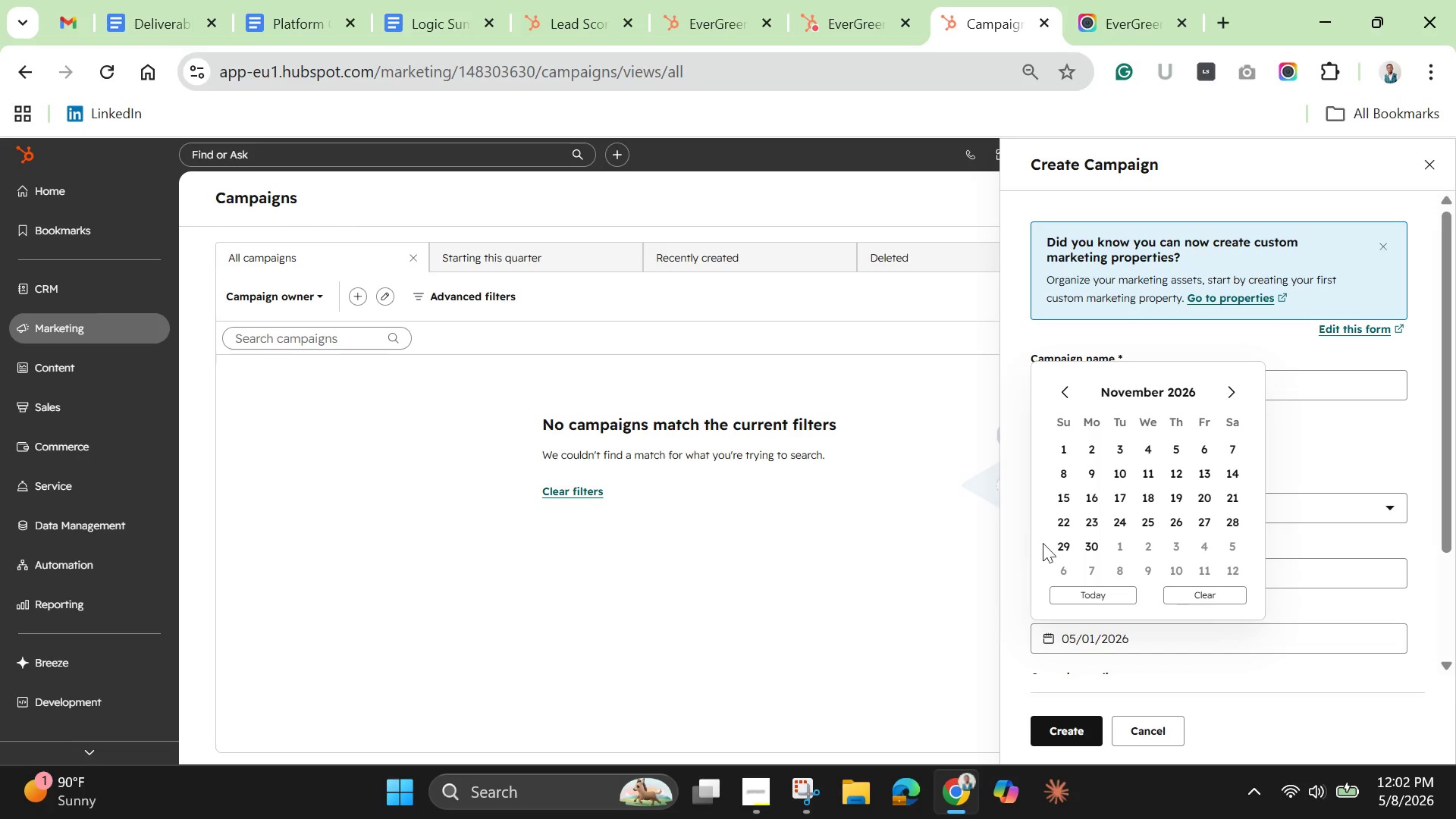 
left_click([1100, 547])
 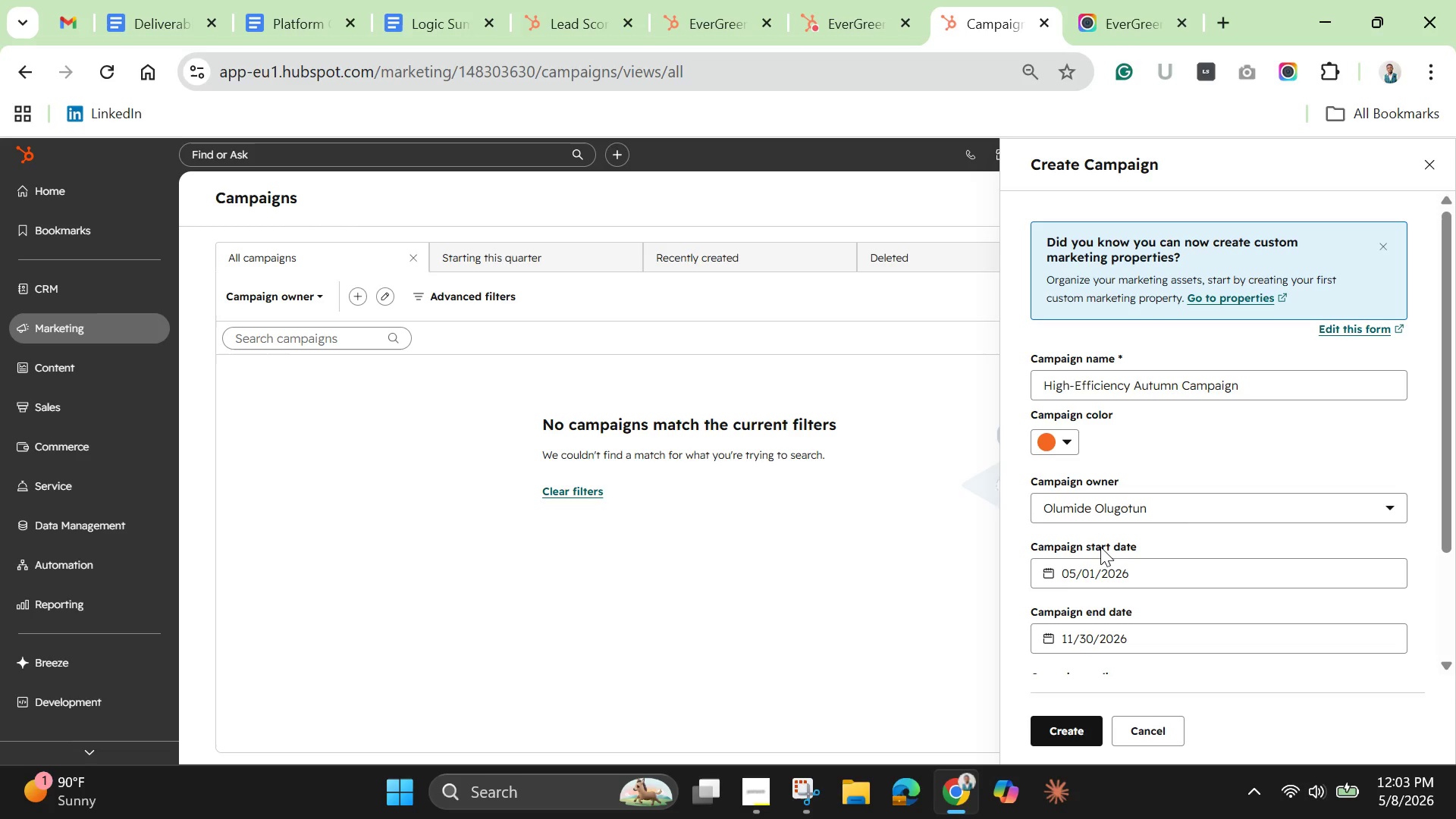 
wait(24.39)
 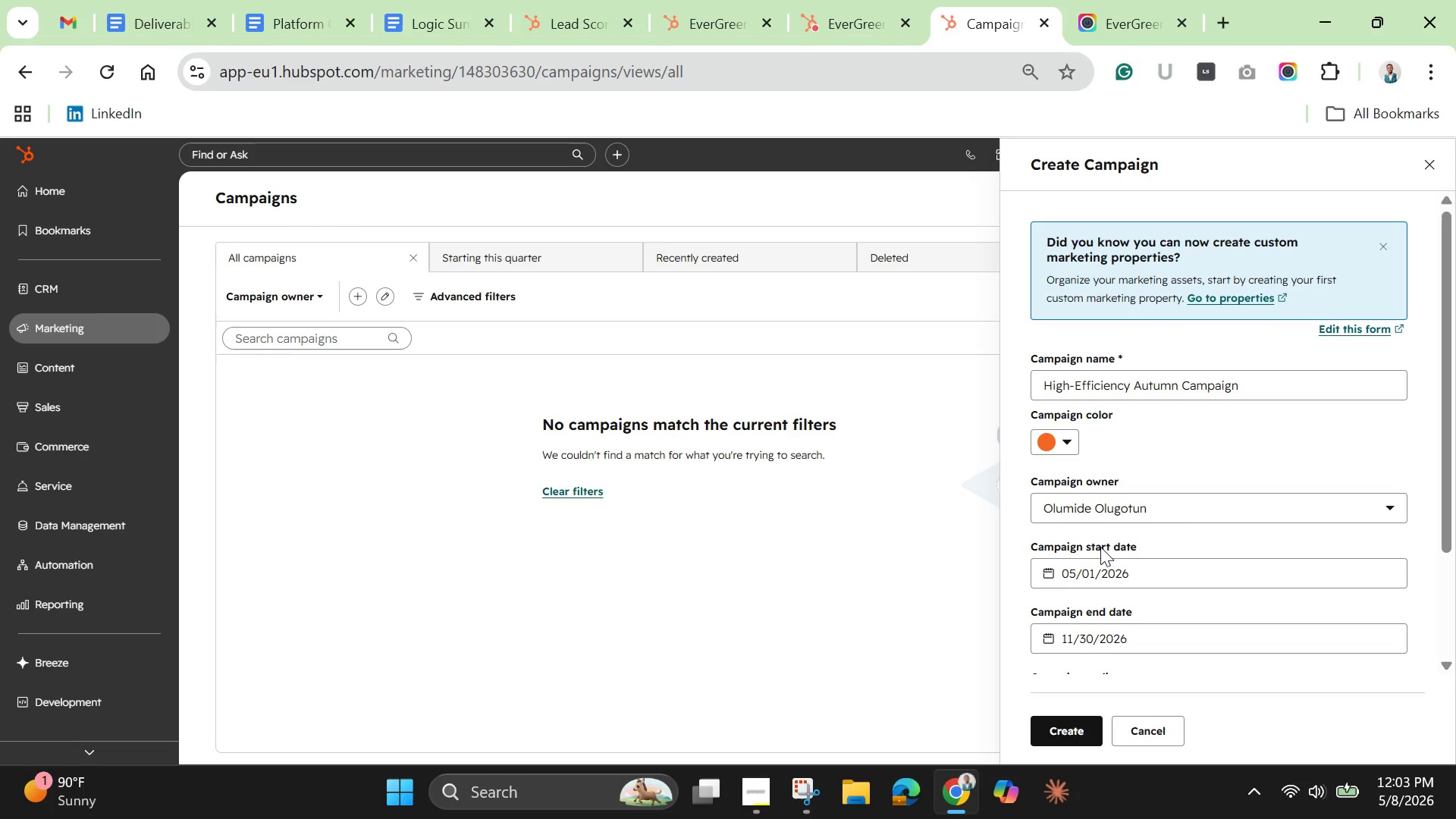 
scroll: coordinate [1082, 607], scroll_direction: down, amount: 3.0
 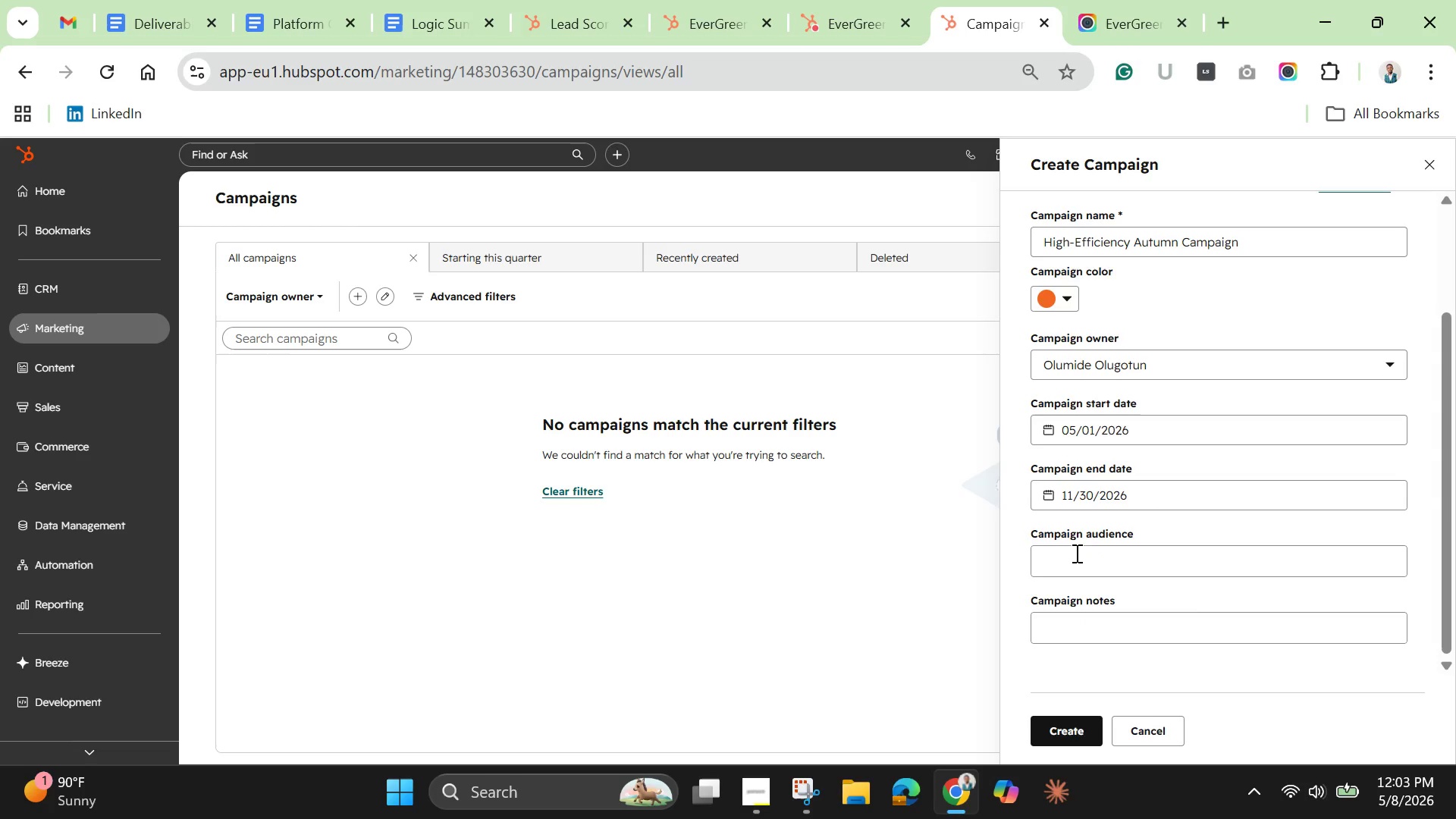 
left_click([1075, 553])
 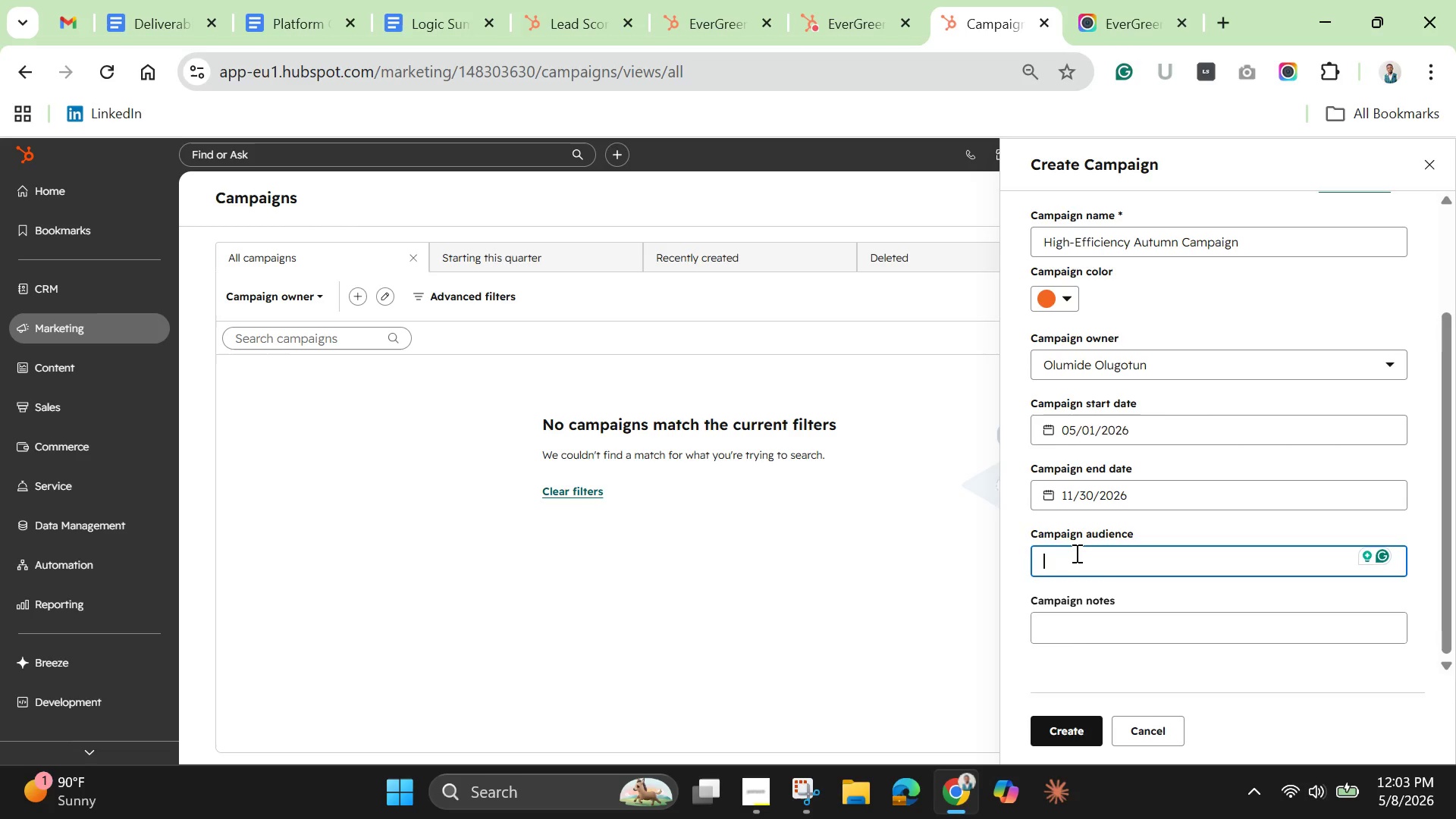 
wait(16.92)
 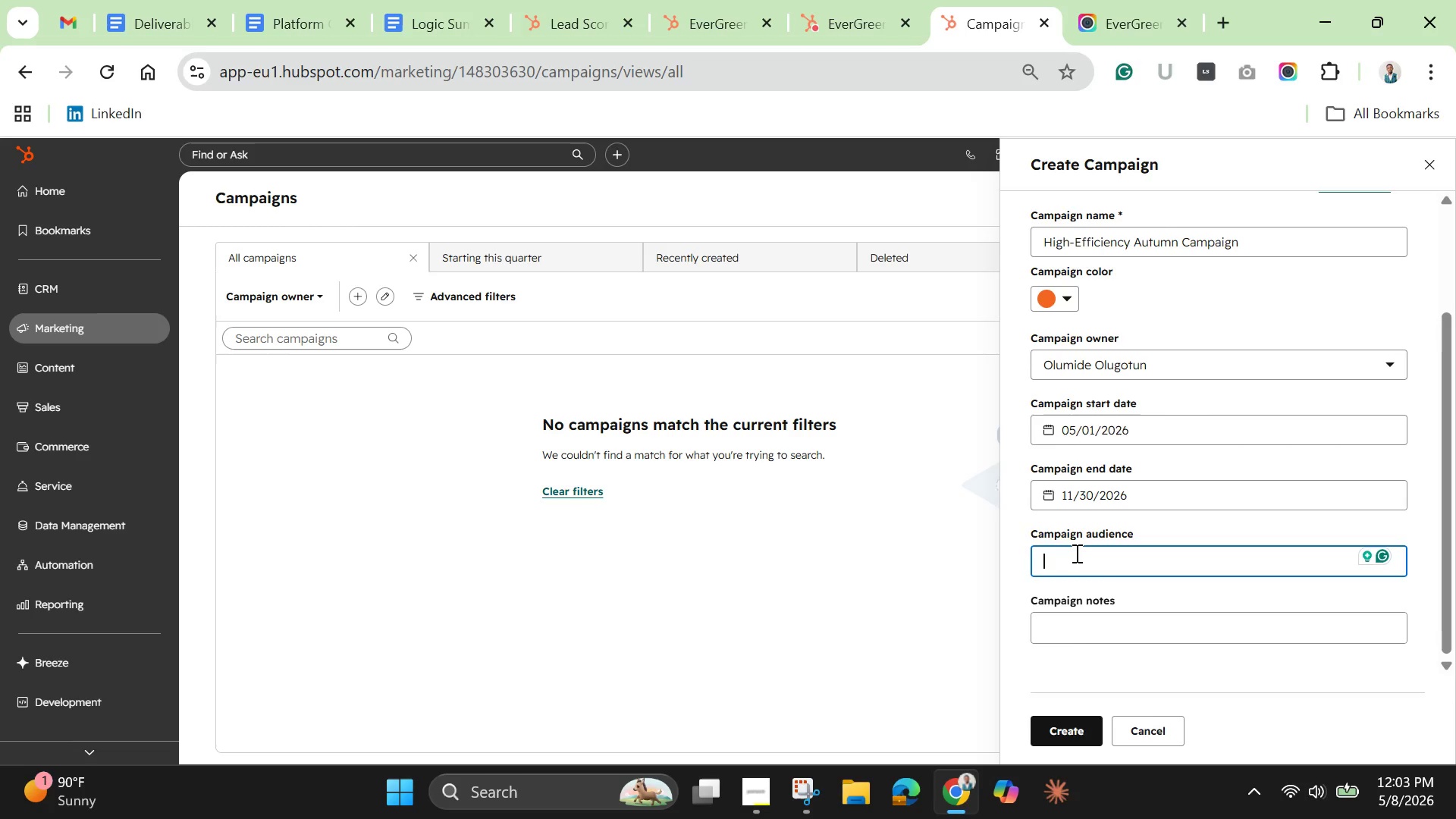 
key(H)
 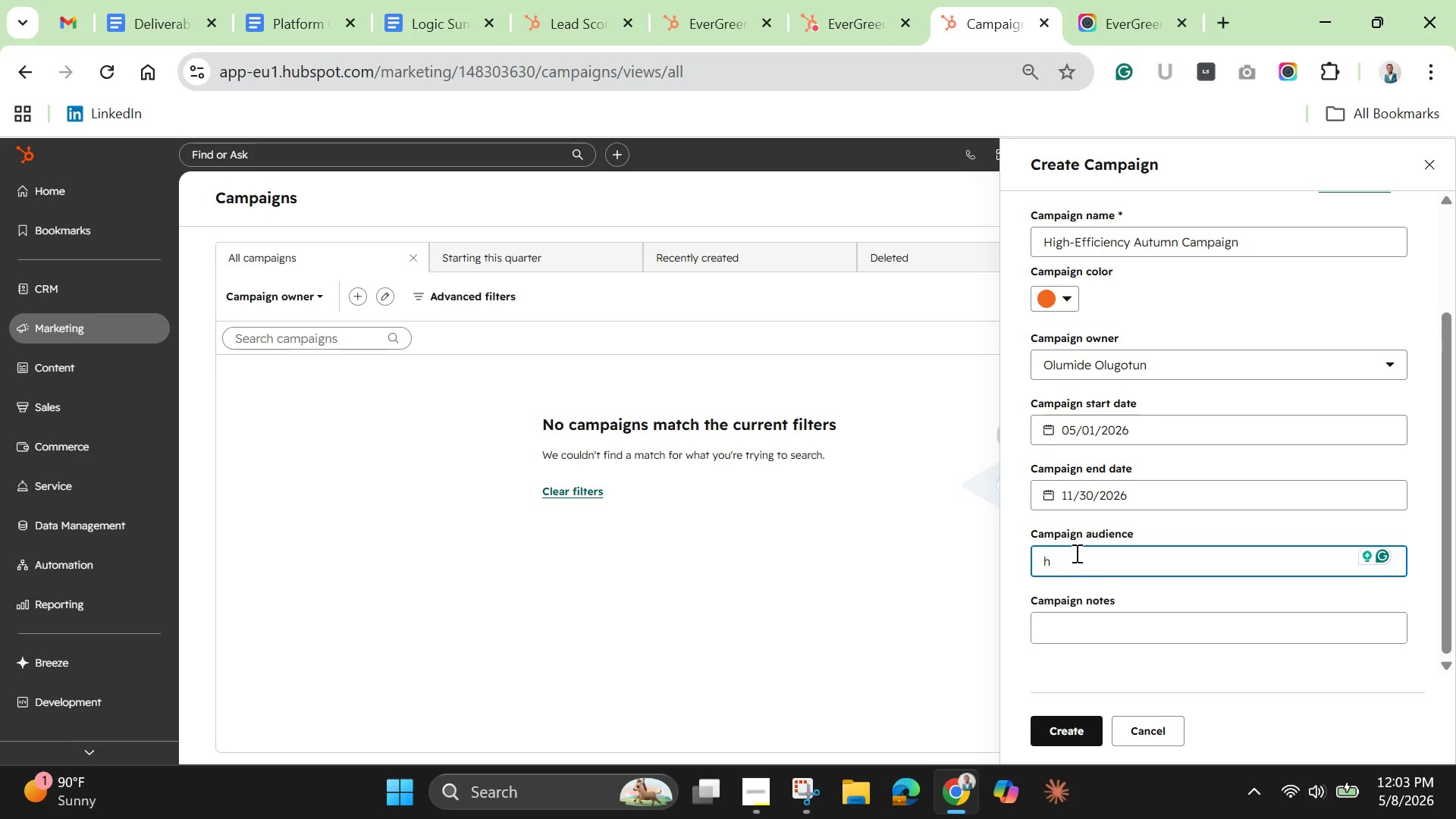 
hold_key(key=Backspace, duration=0.31)
 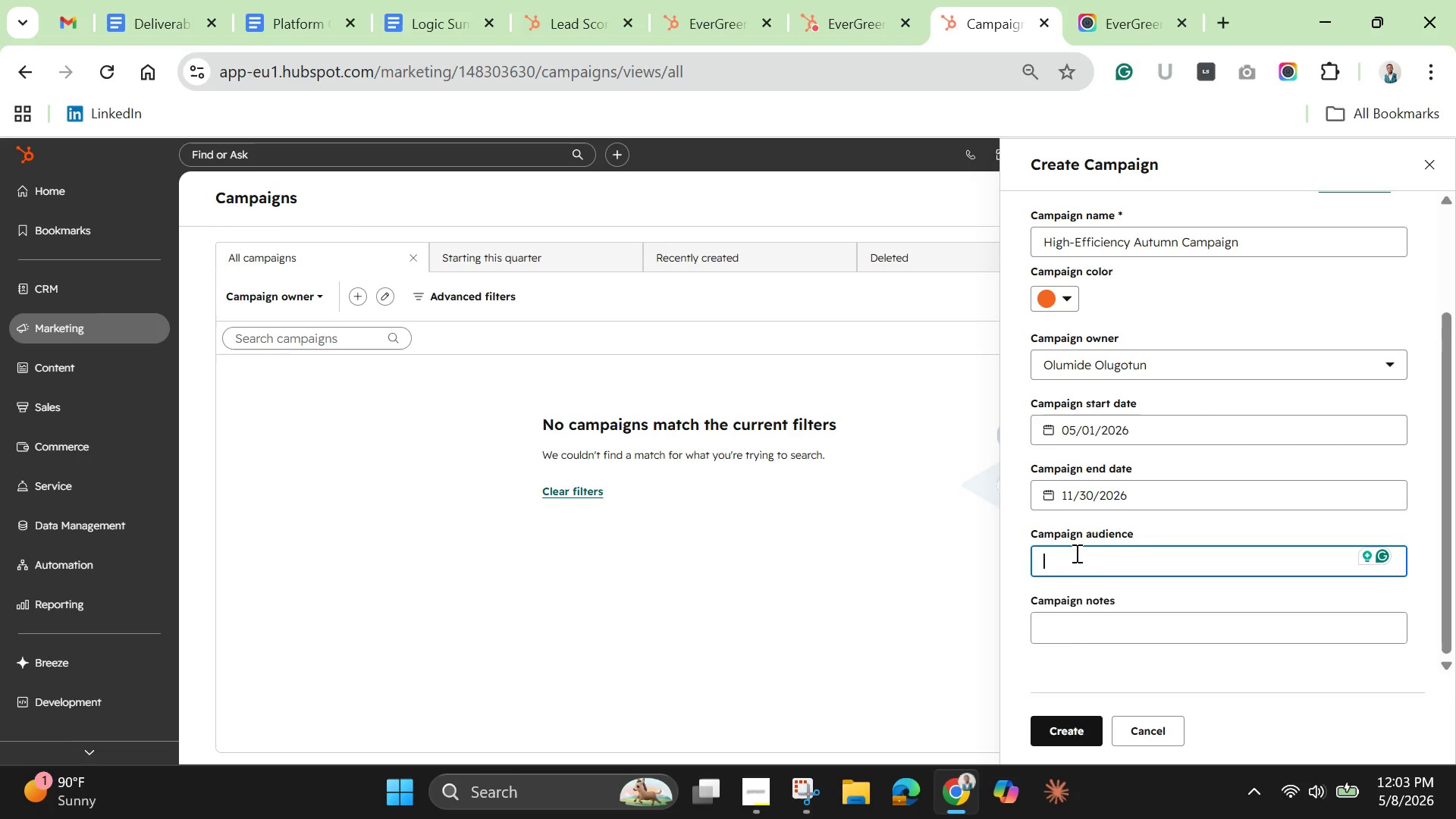 
type(Mostly )
 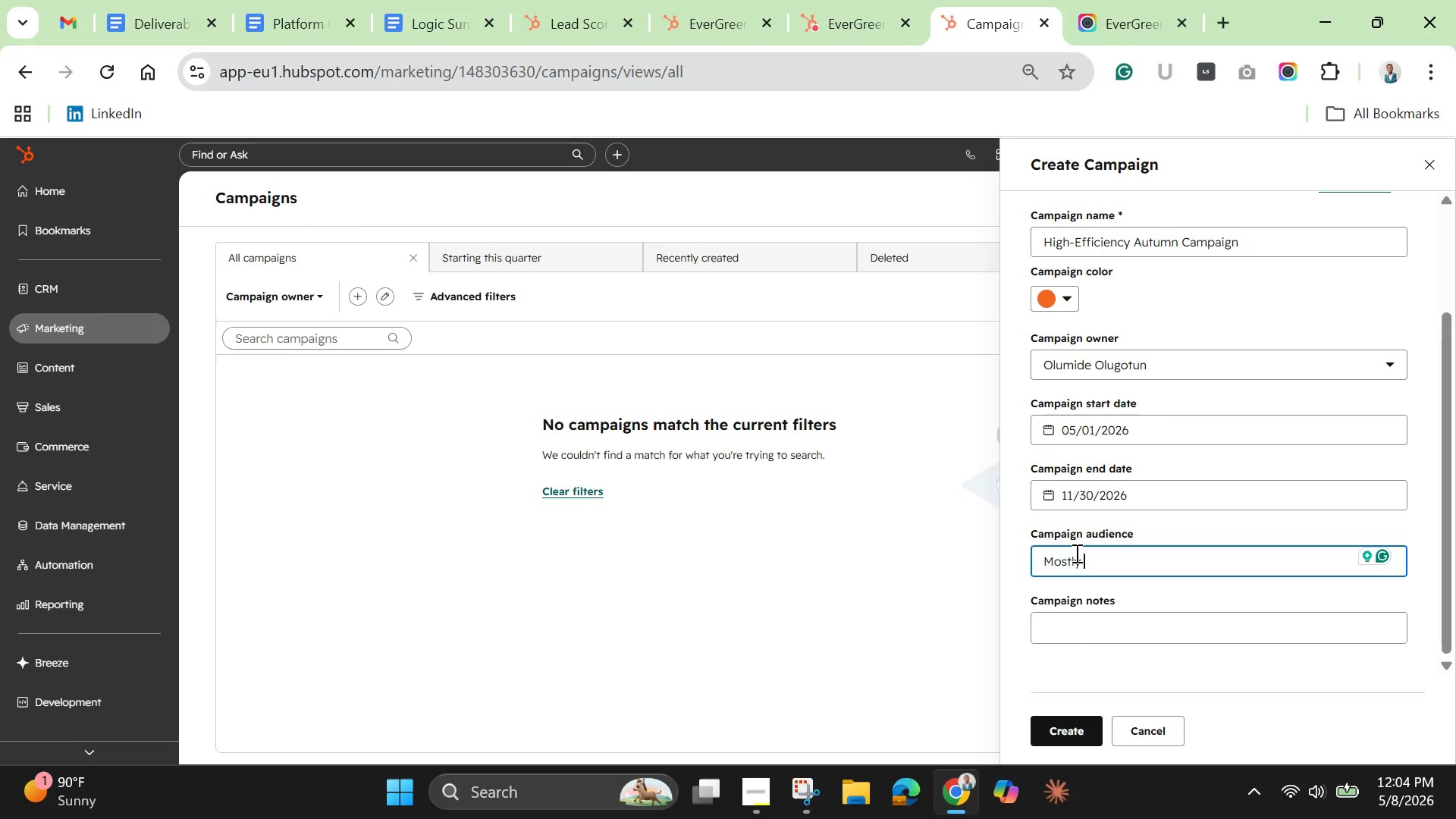 
wait(24.12)
 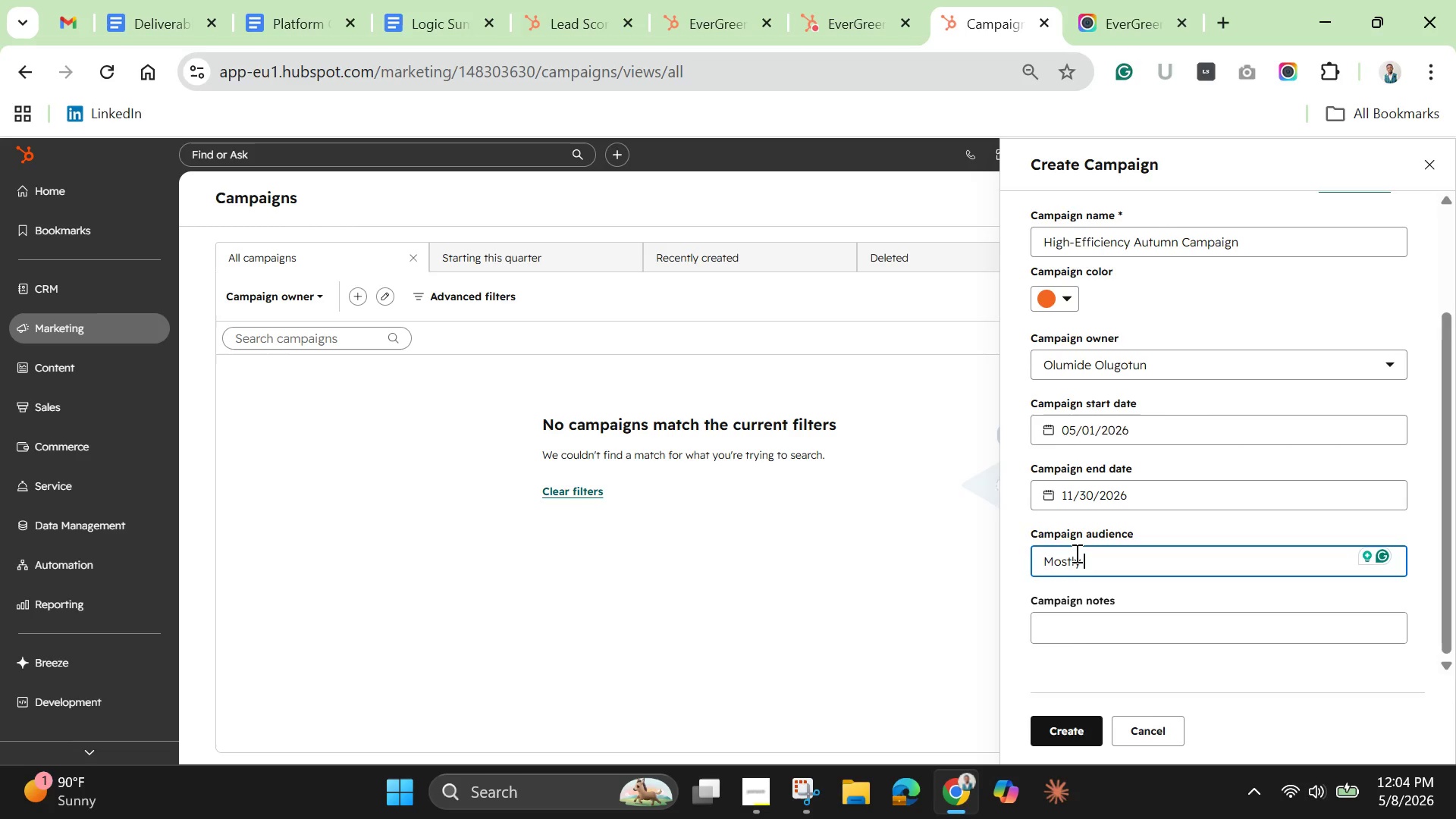 
left_click([1122, 539])
 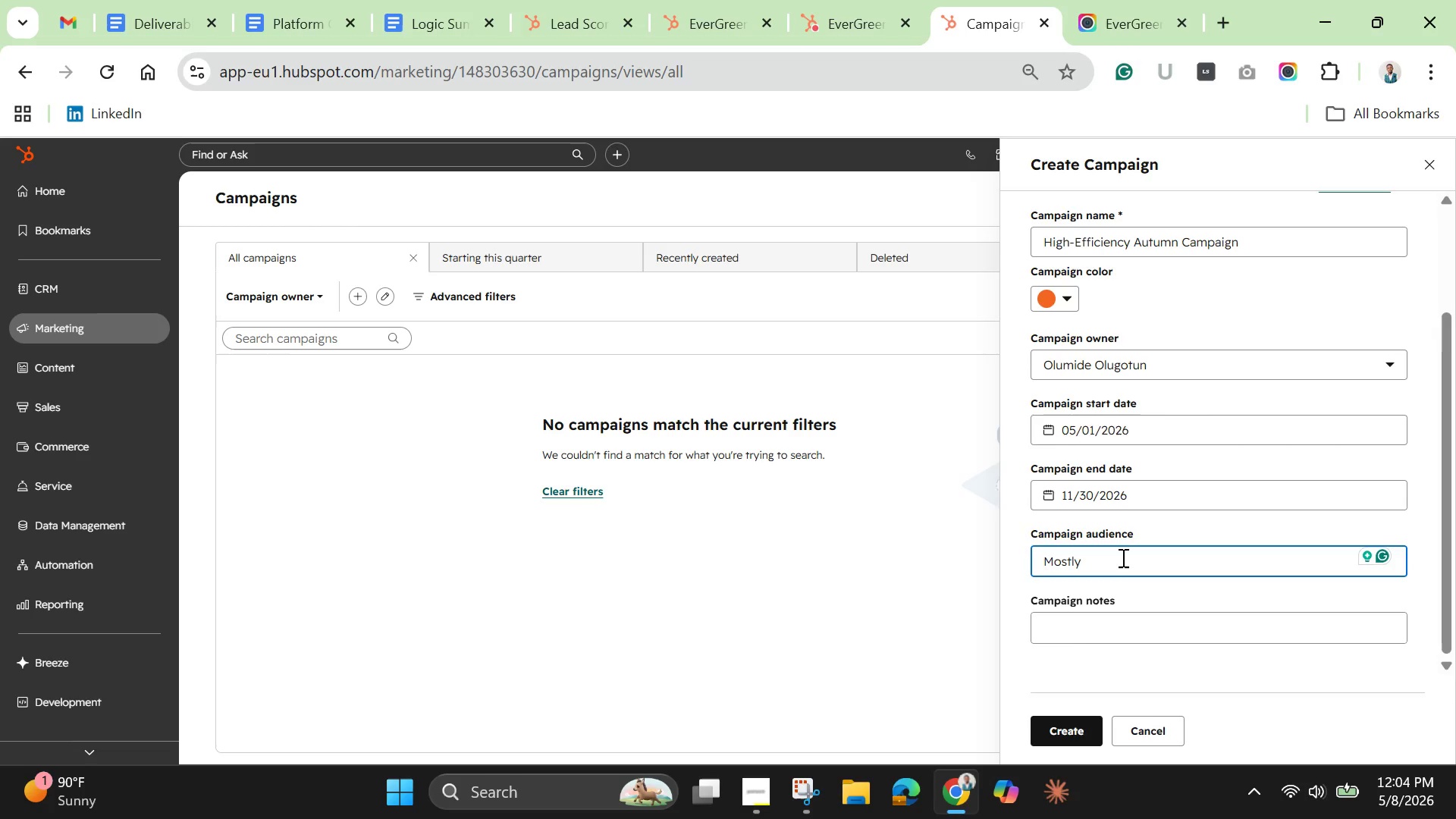 
double_click([1122, 557])
 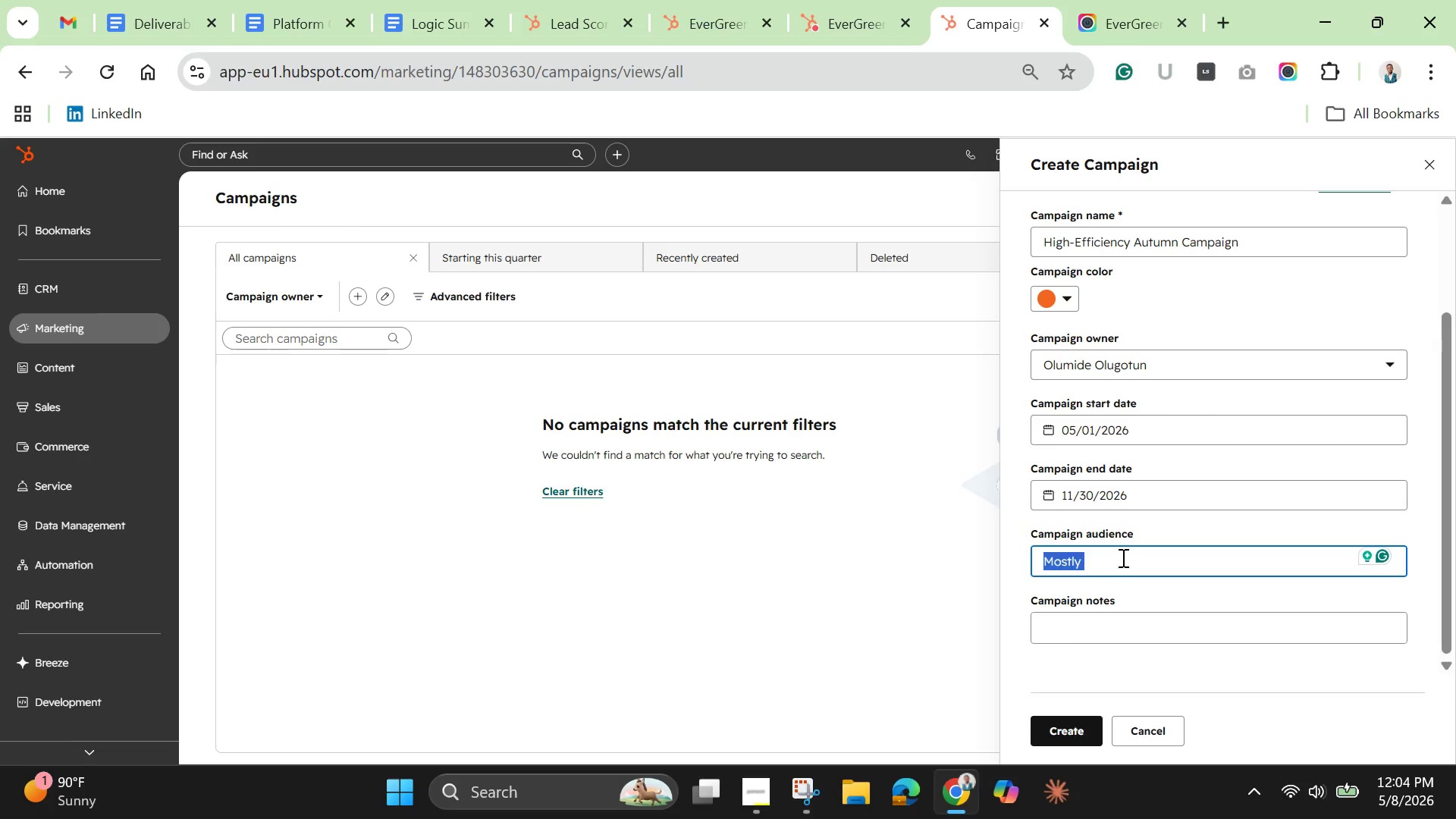 
triple_click([1122, 557])
 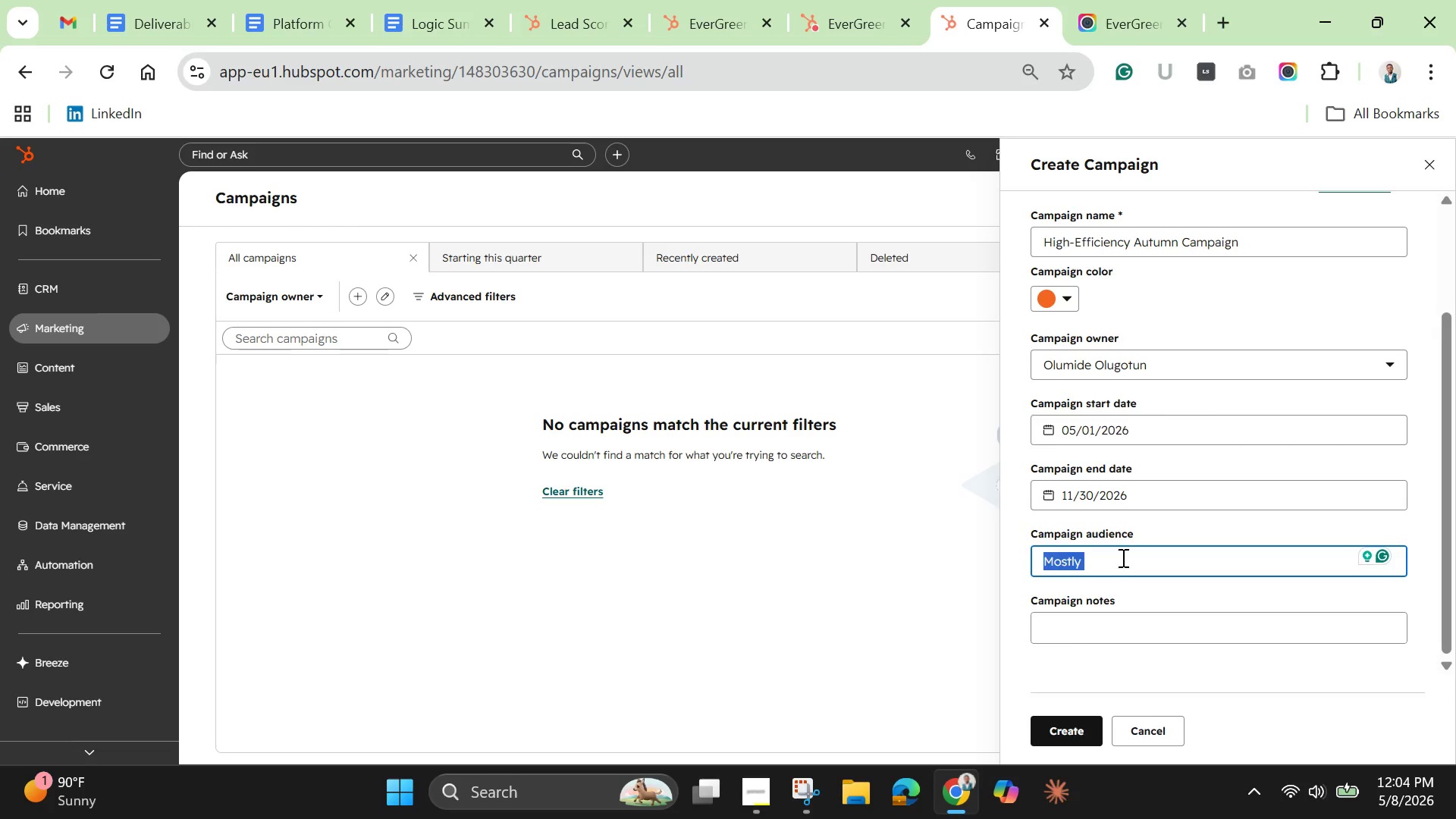 
key(Backspace)
 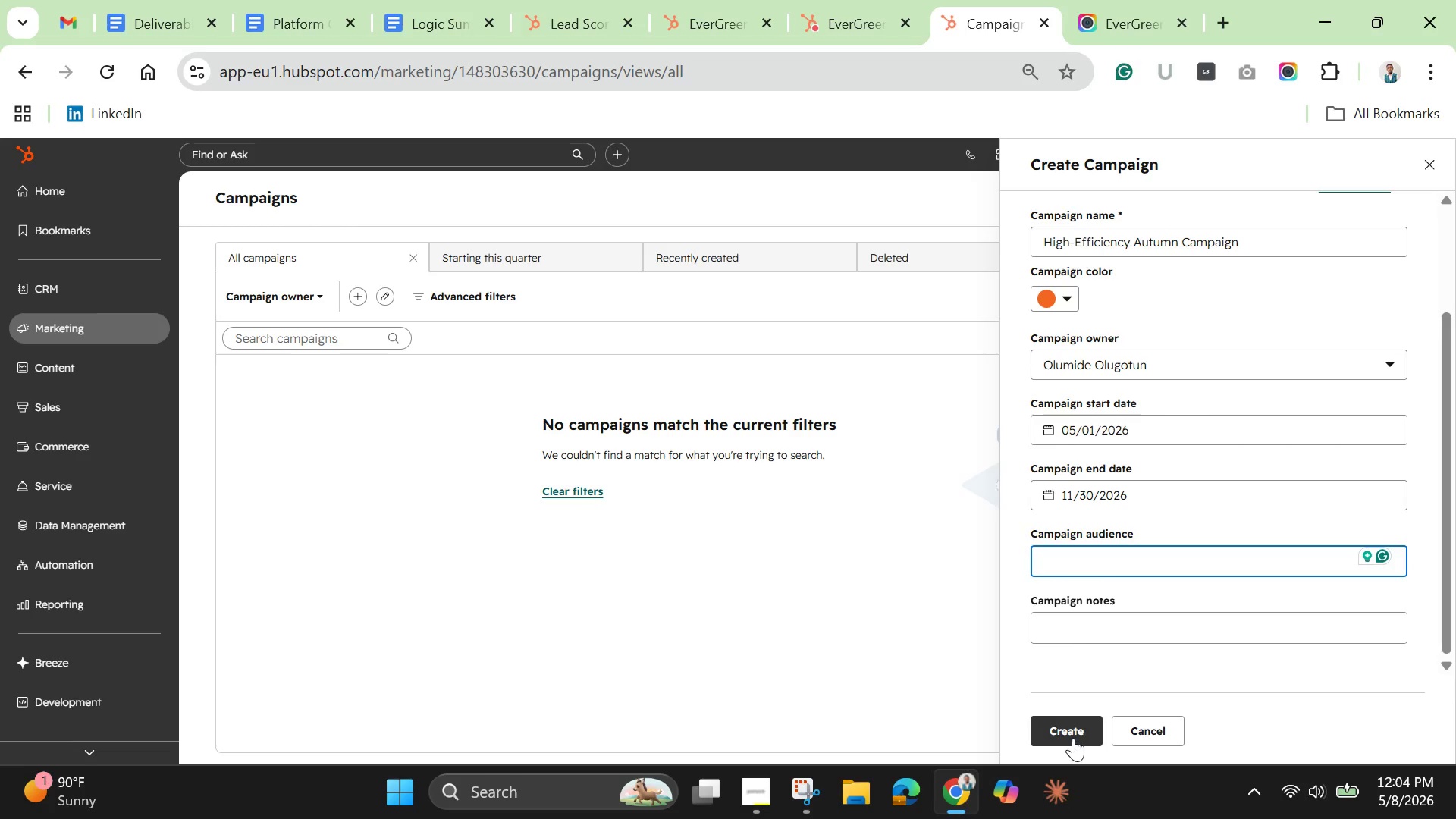 
left_click([1073, 738])
 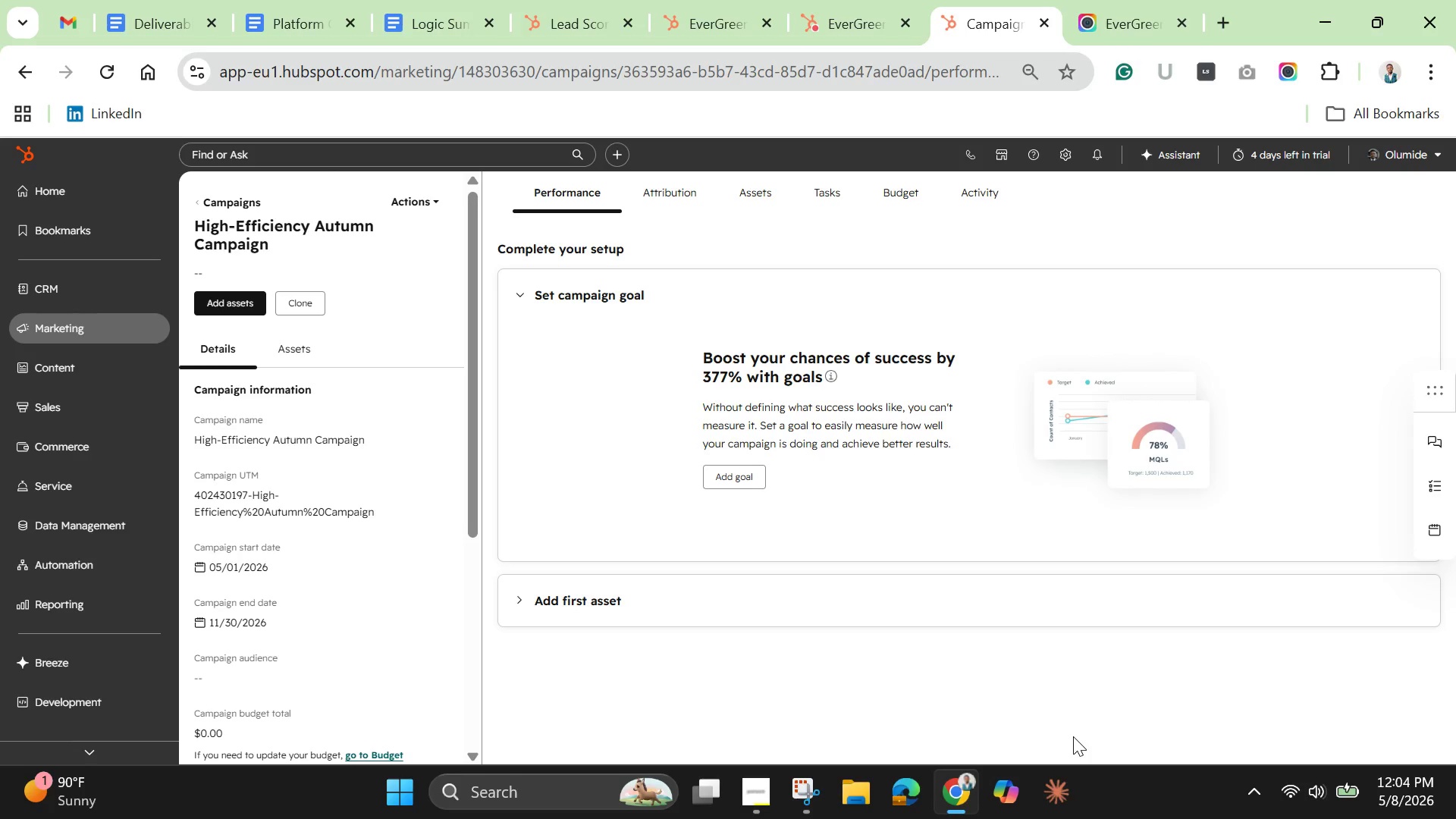 
wait(41.14)
 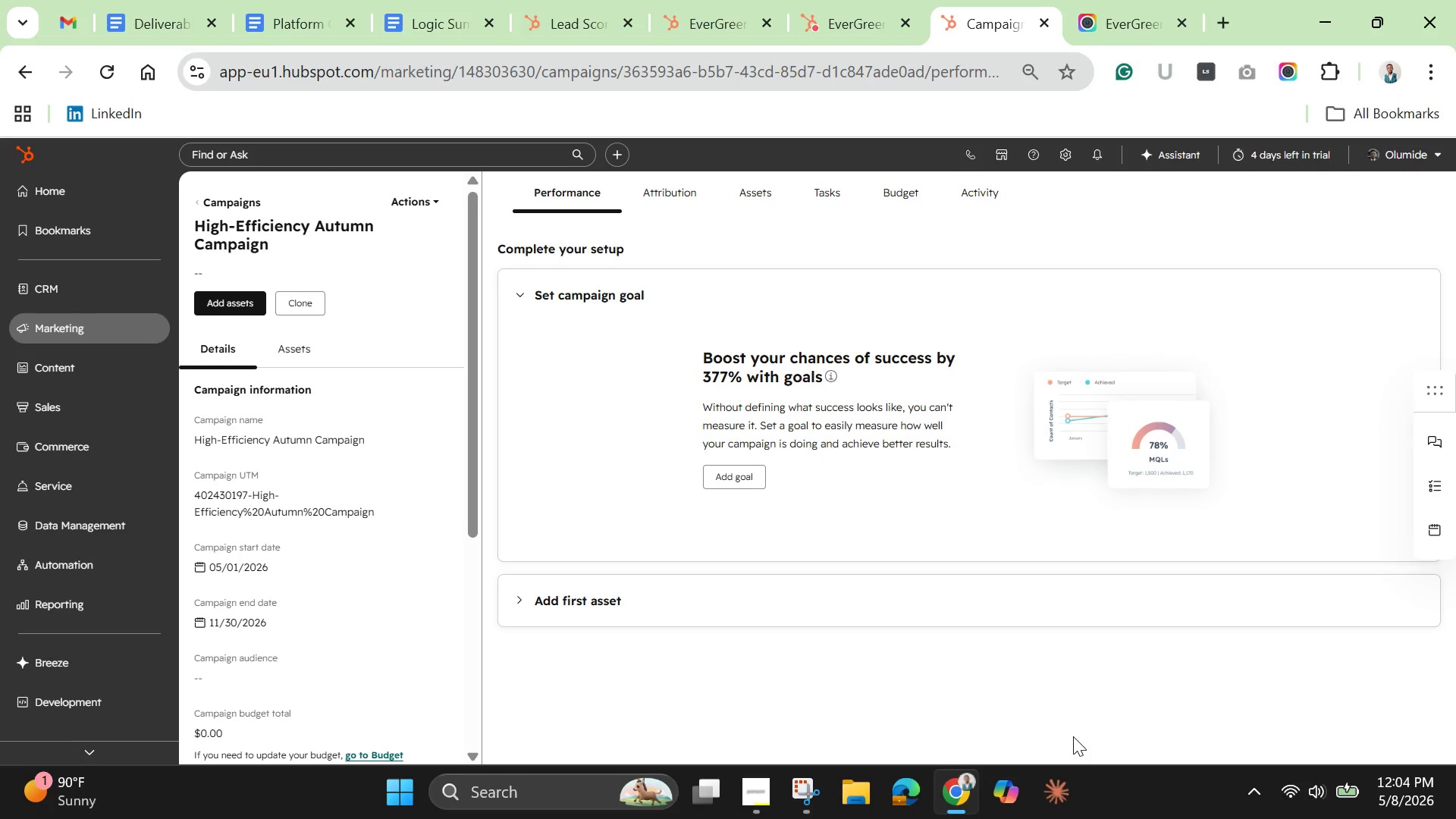 
left_click([1197, 663])
 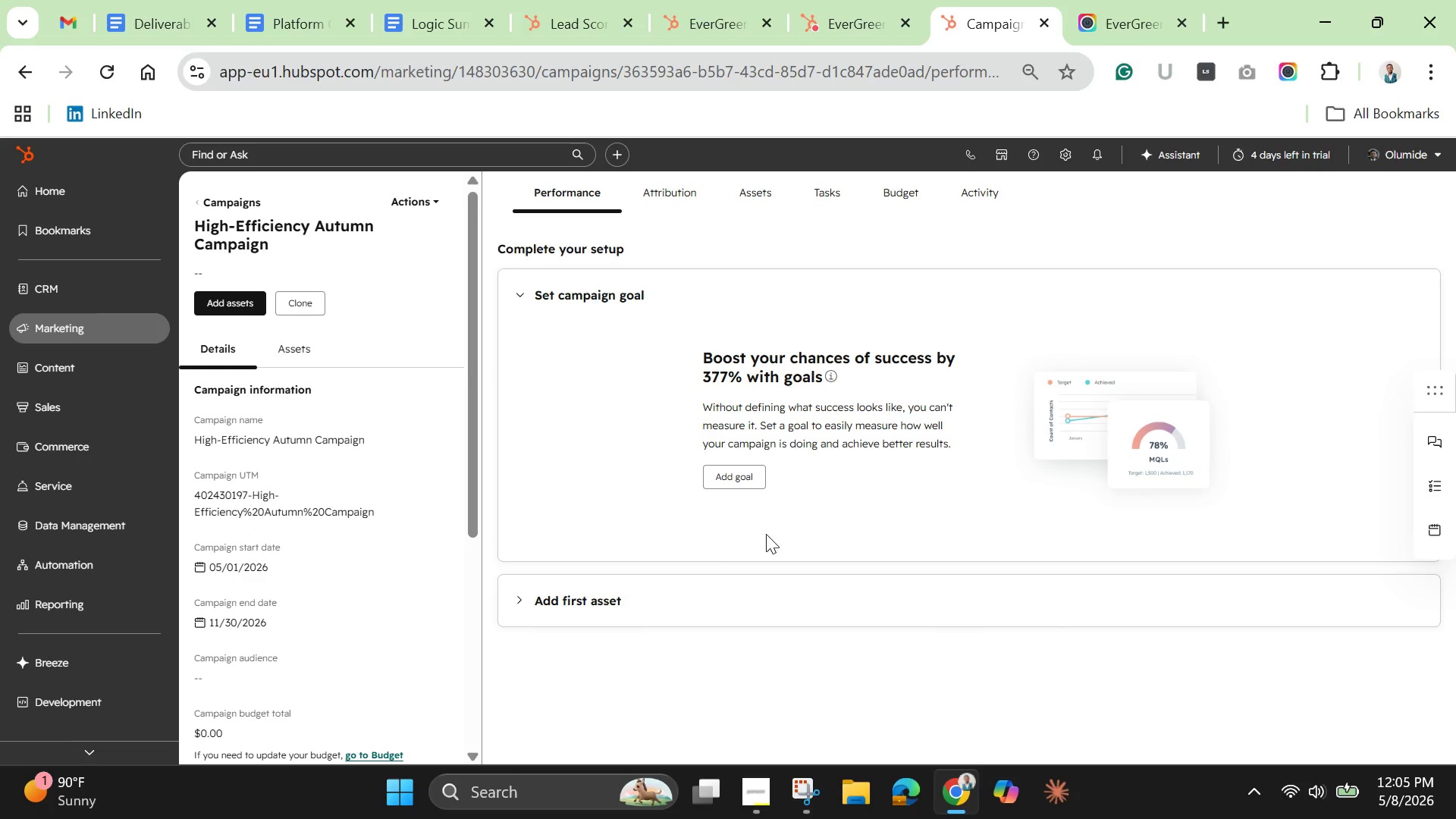 
wait(23.61)
 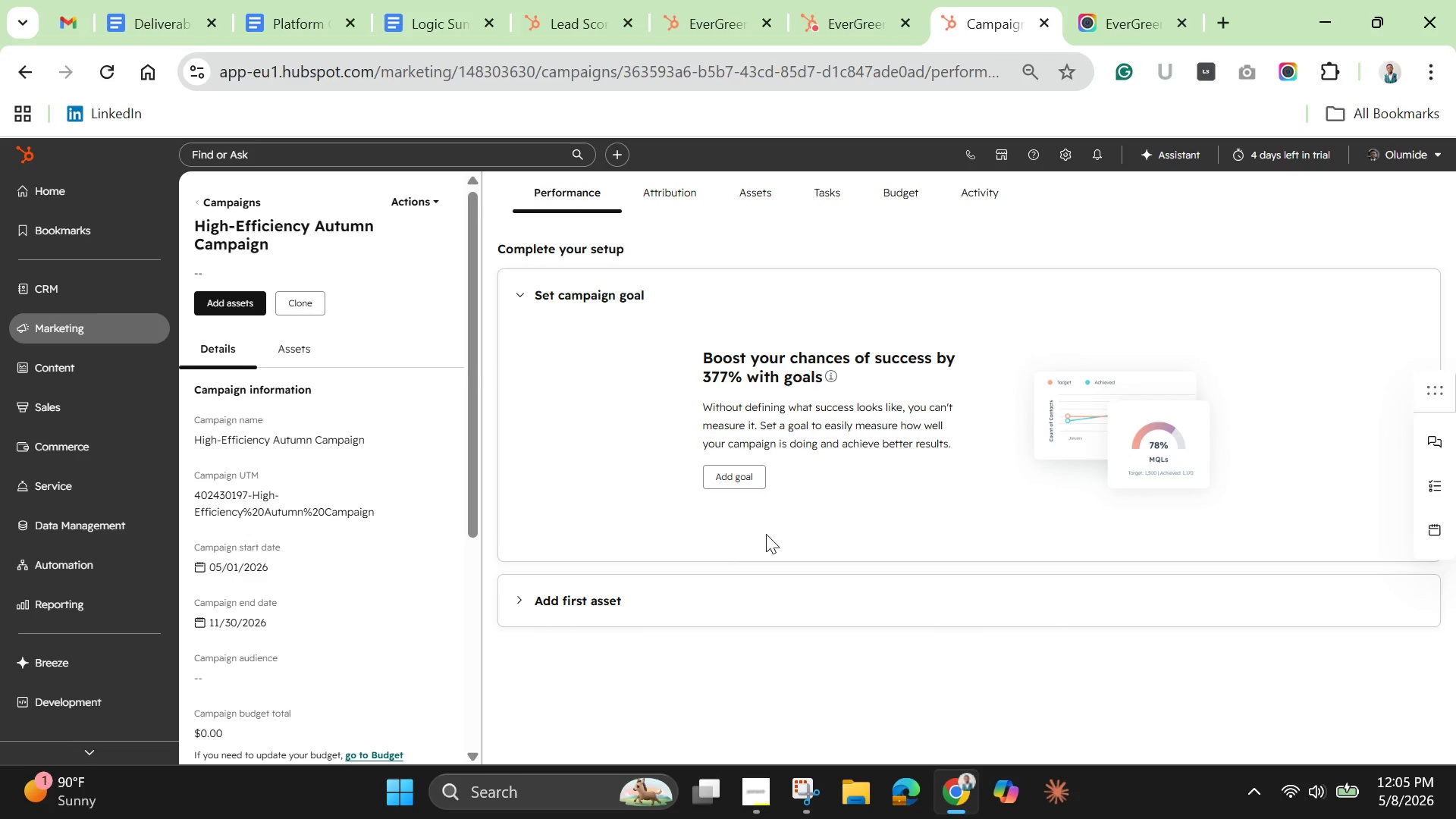 
left_click_drag(start_coordinate=[471, 494], to_coordinate=[484, 451])
 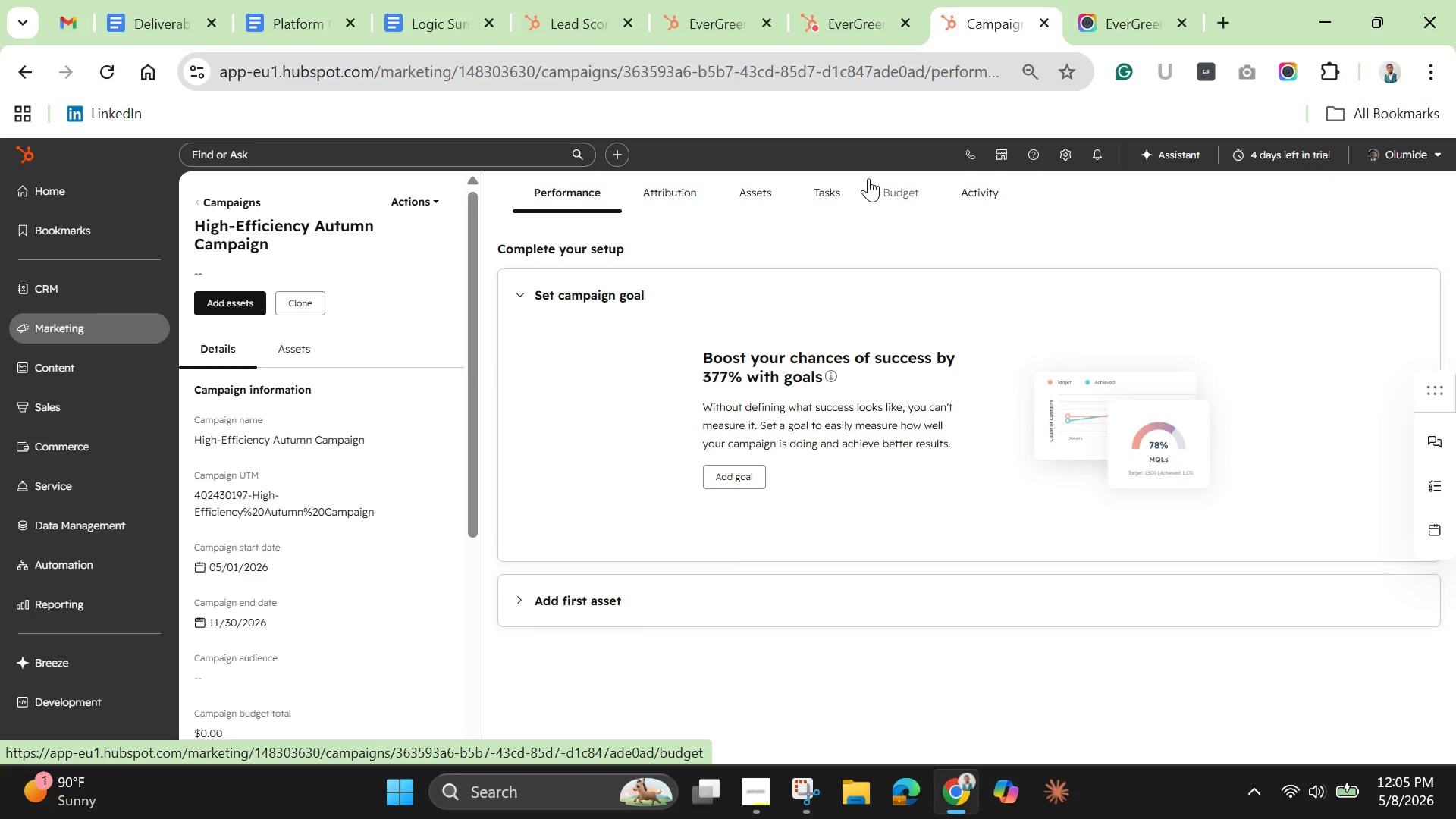 
wait(10.98)
 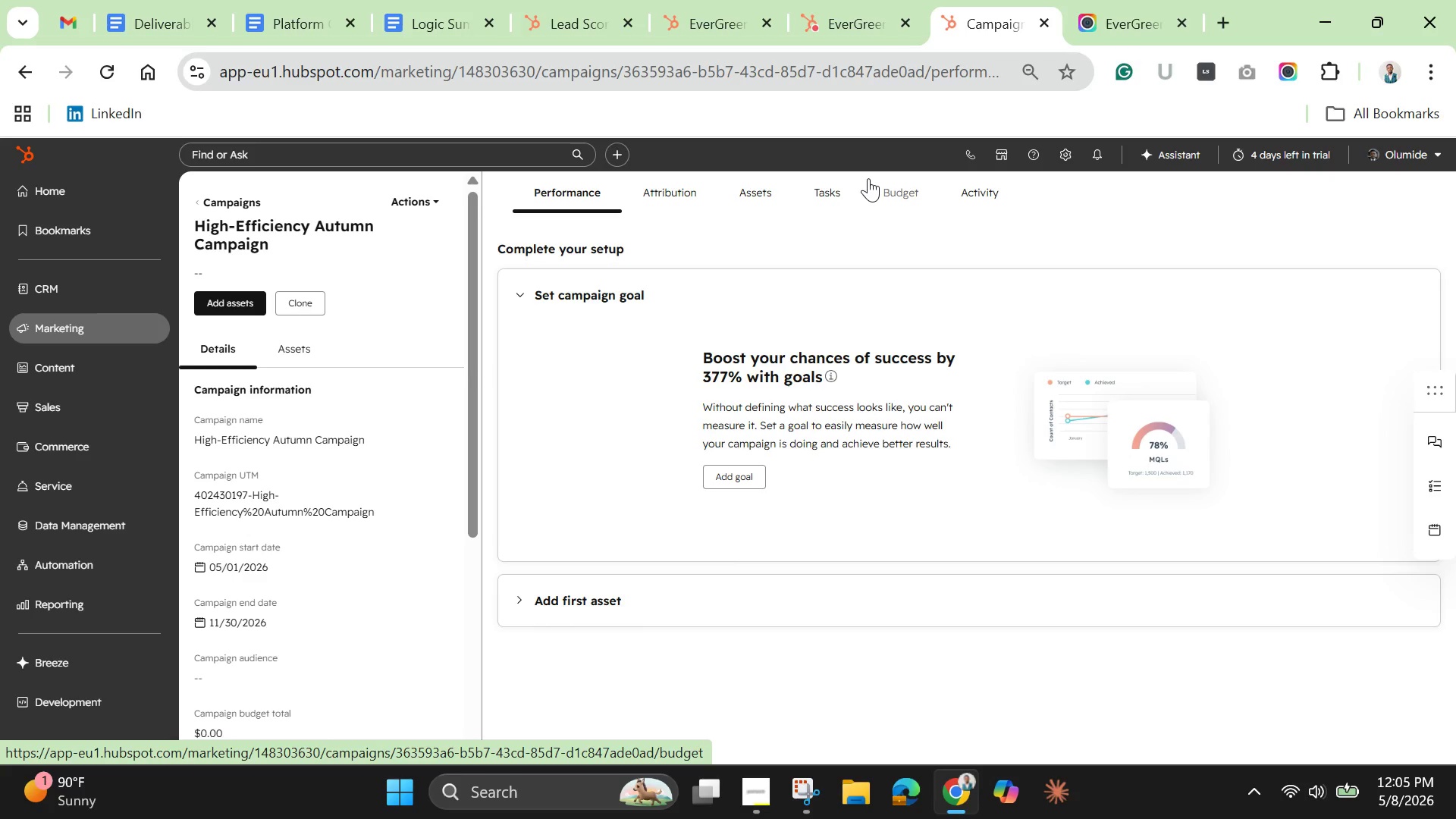 
scroll: coordinate [259, 507], scroll_direction: down, amount: 11.0
 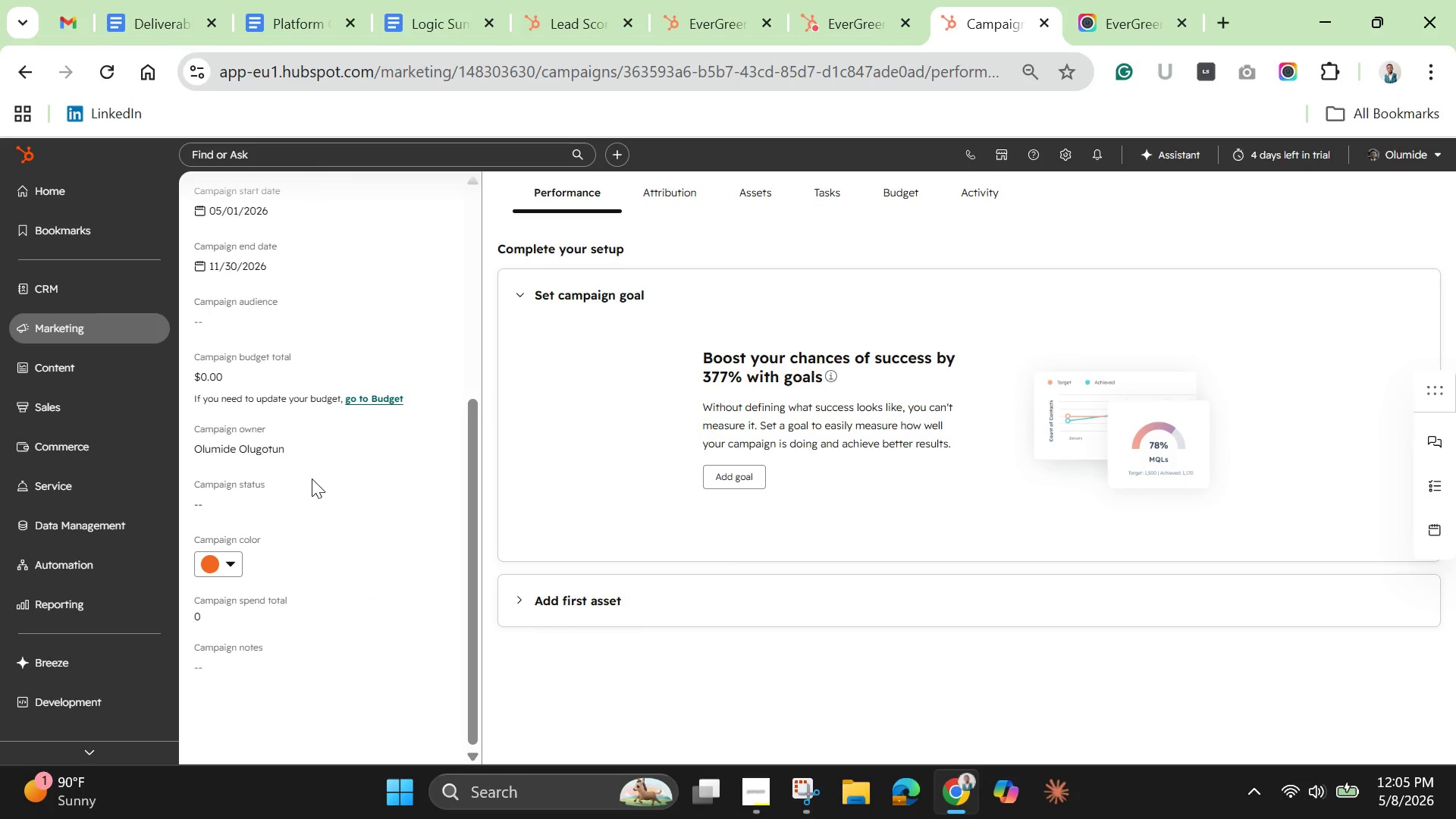 
scroll: coordinate [319, 472], scroll_direction: up, amount: 9.0
 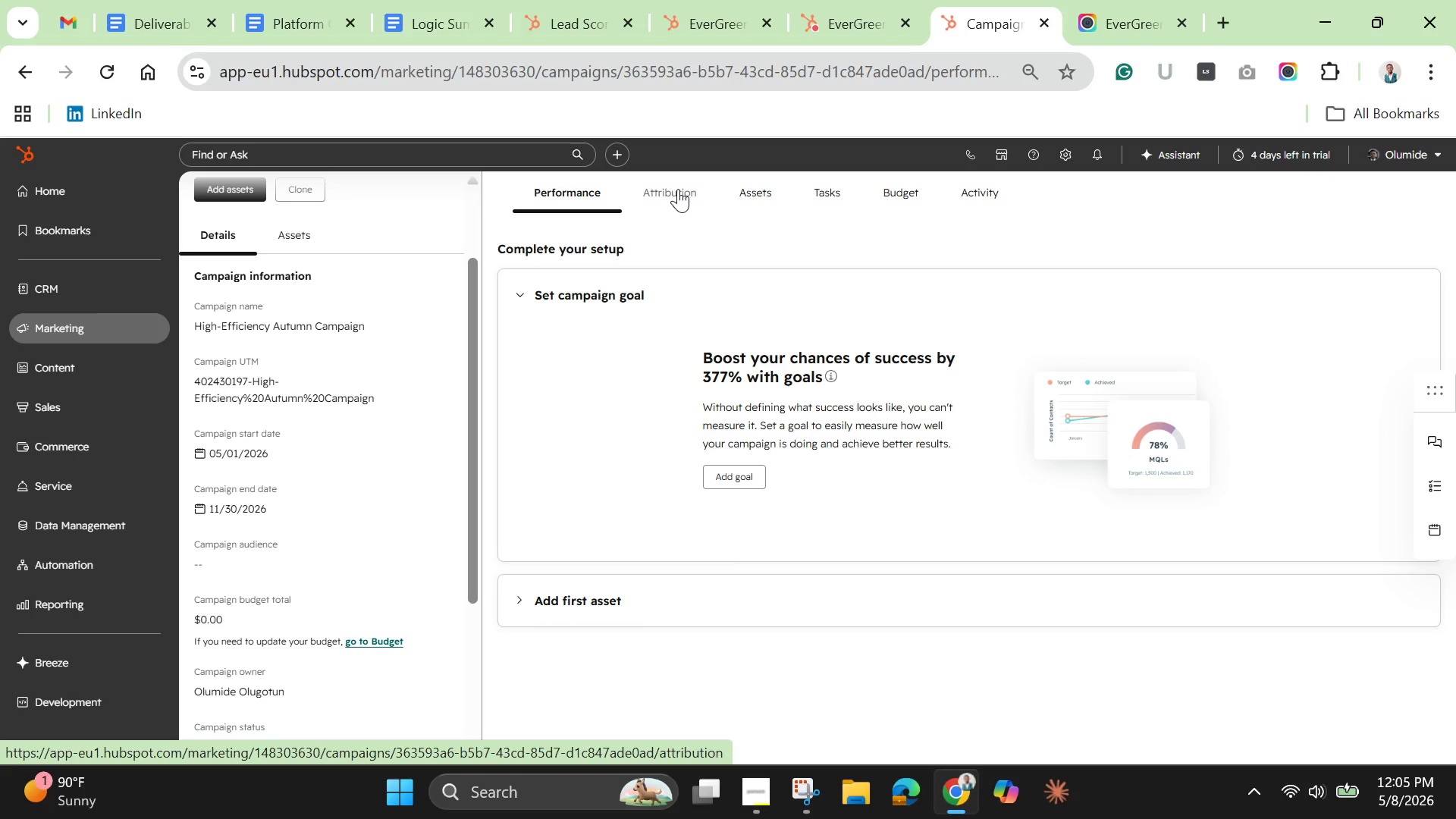 
left_click([678, 189])
 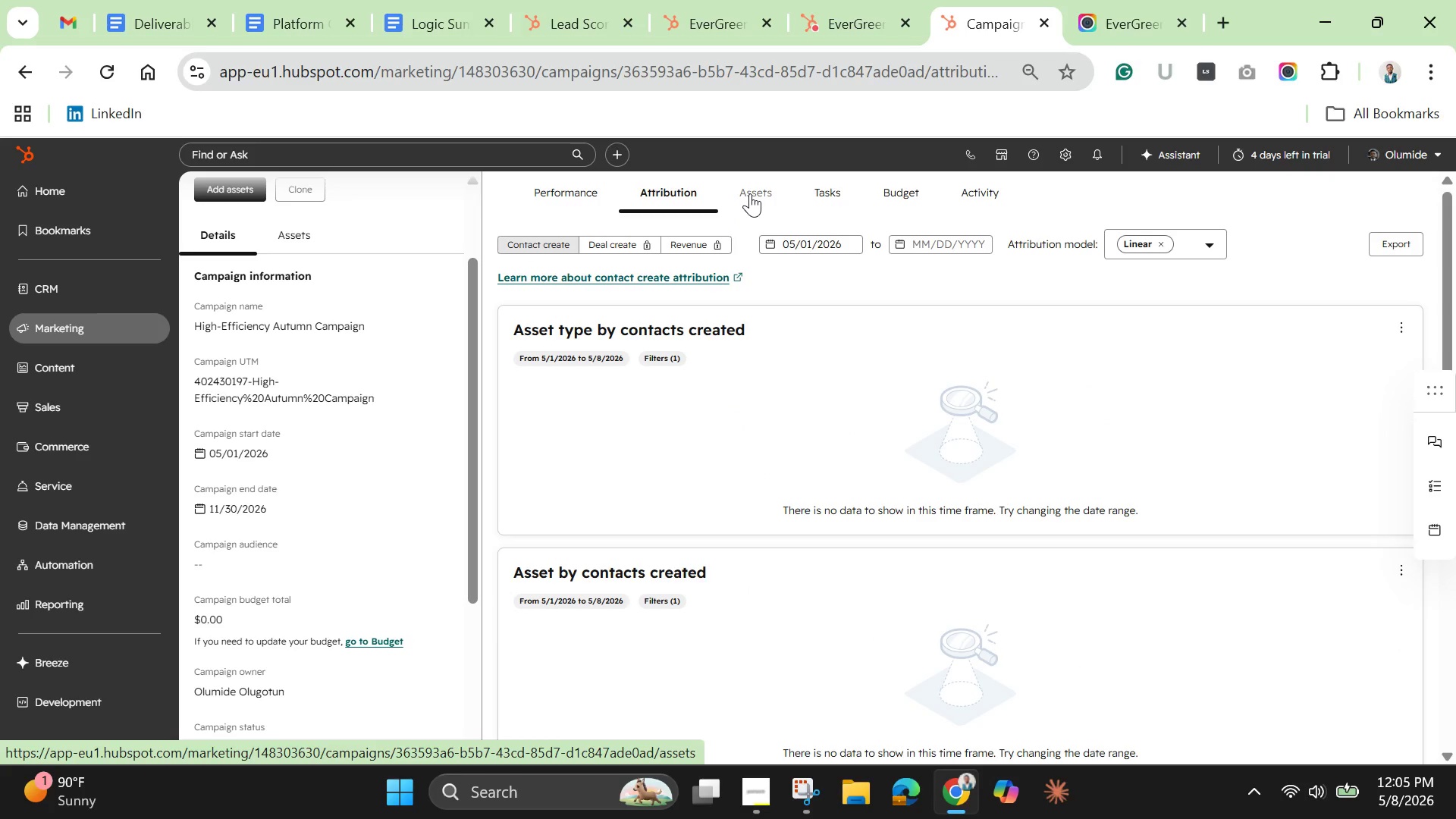 
wait(5.75)
 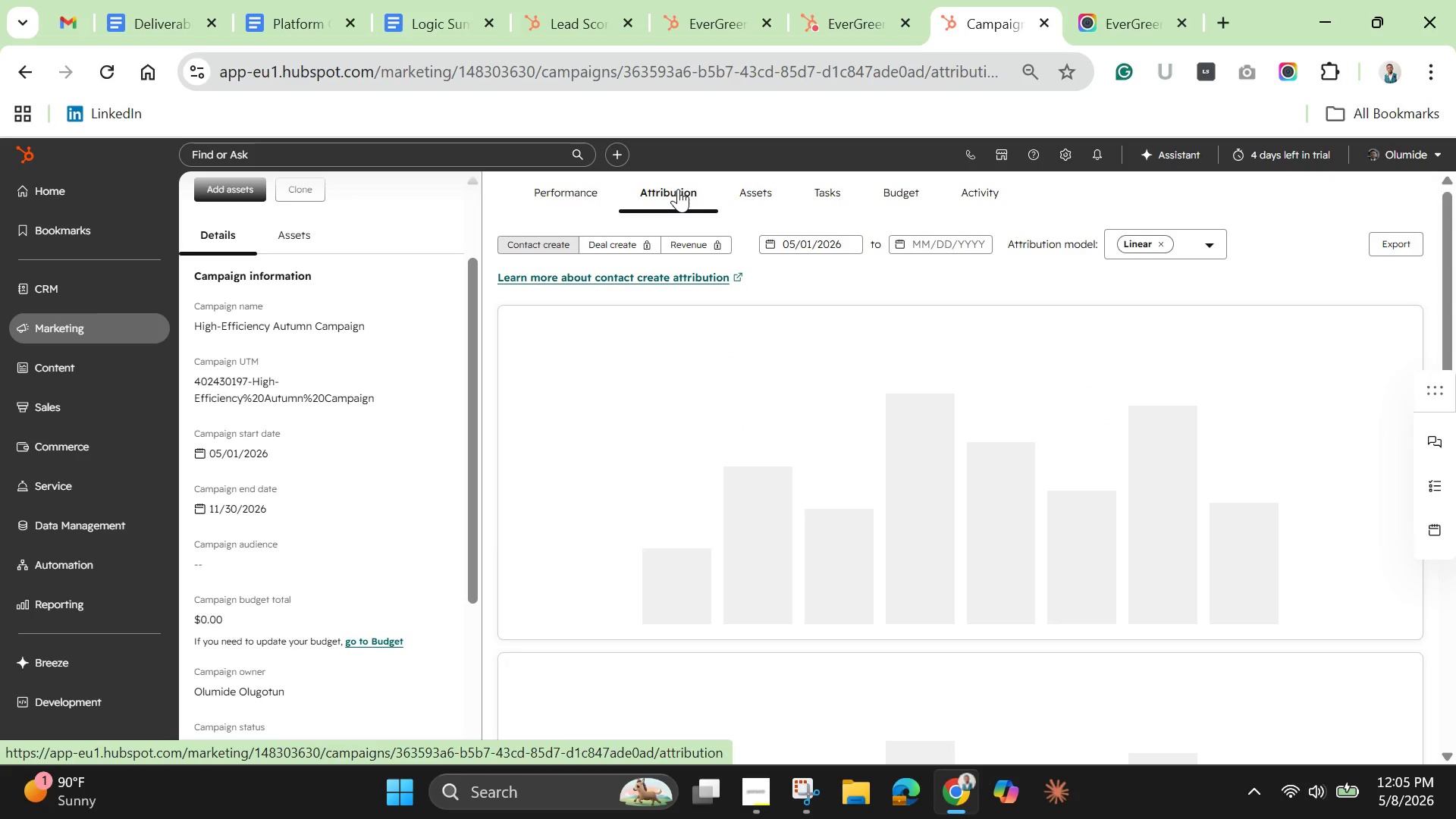 
left_click([757, 196])
 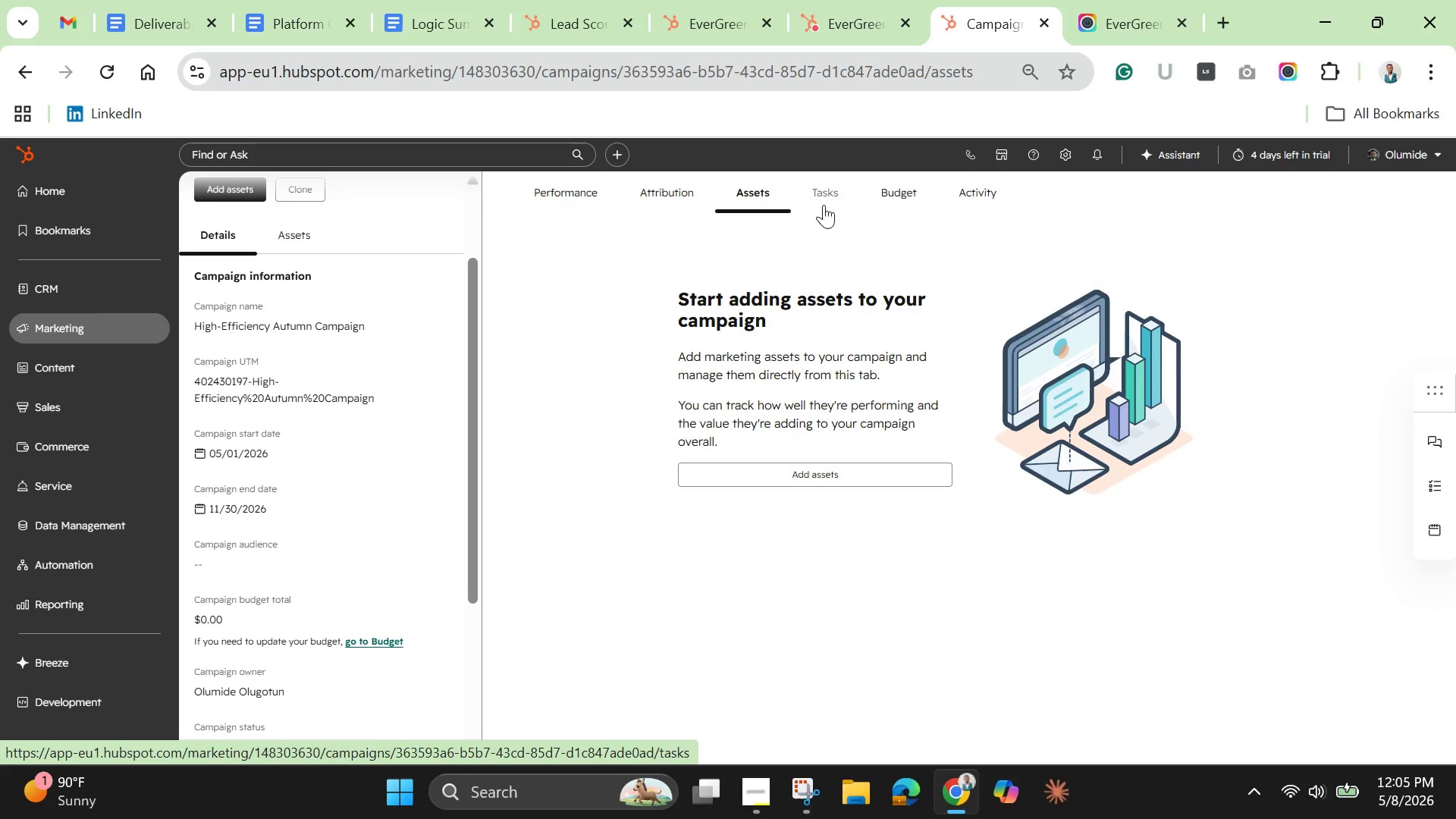 
left_click([838, 197])
 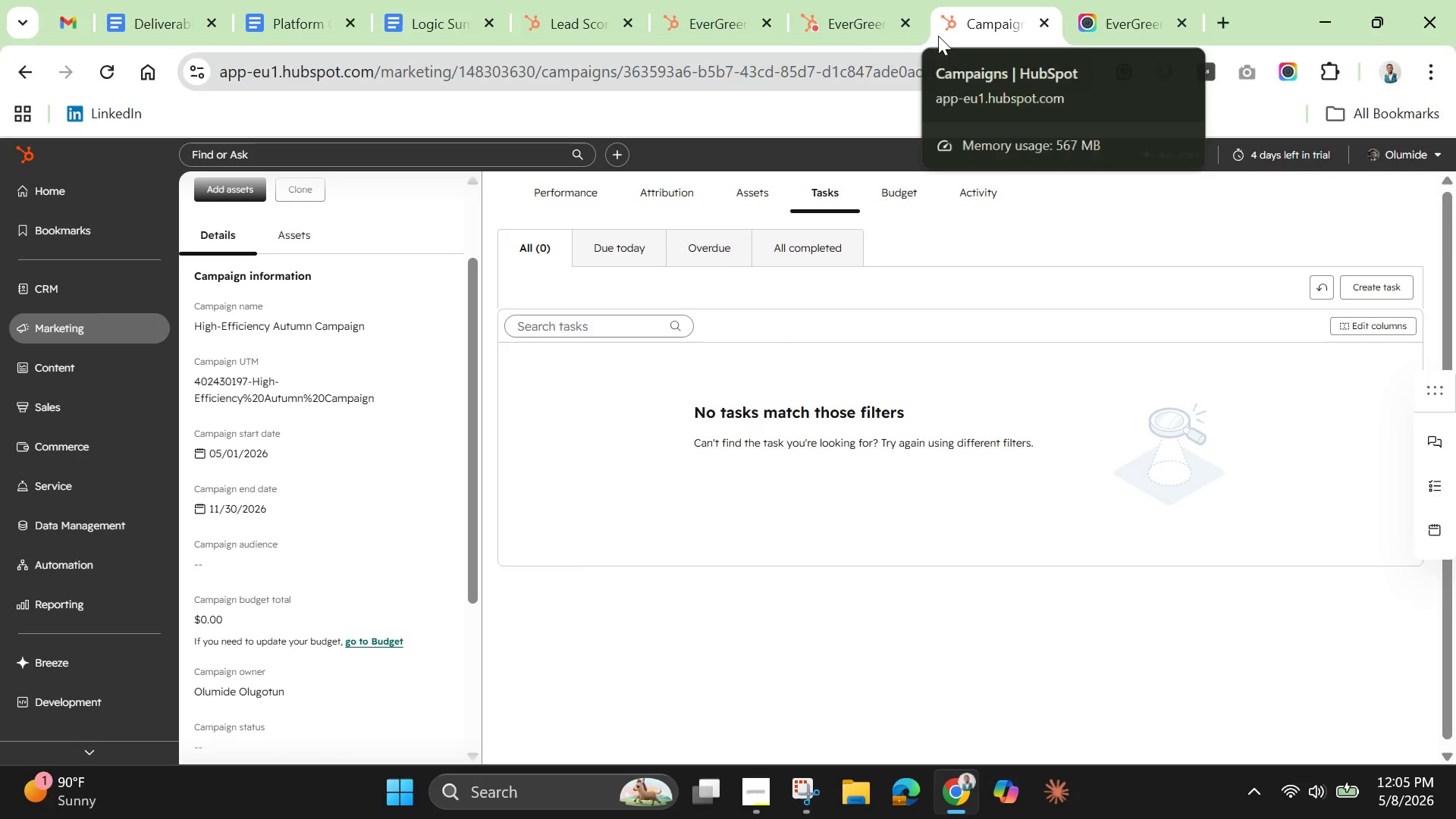 
left_click([852, 11])
 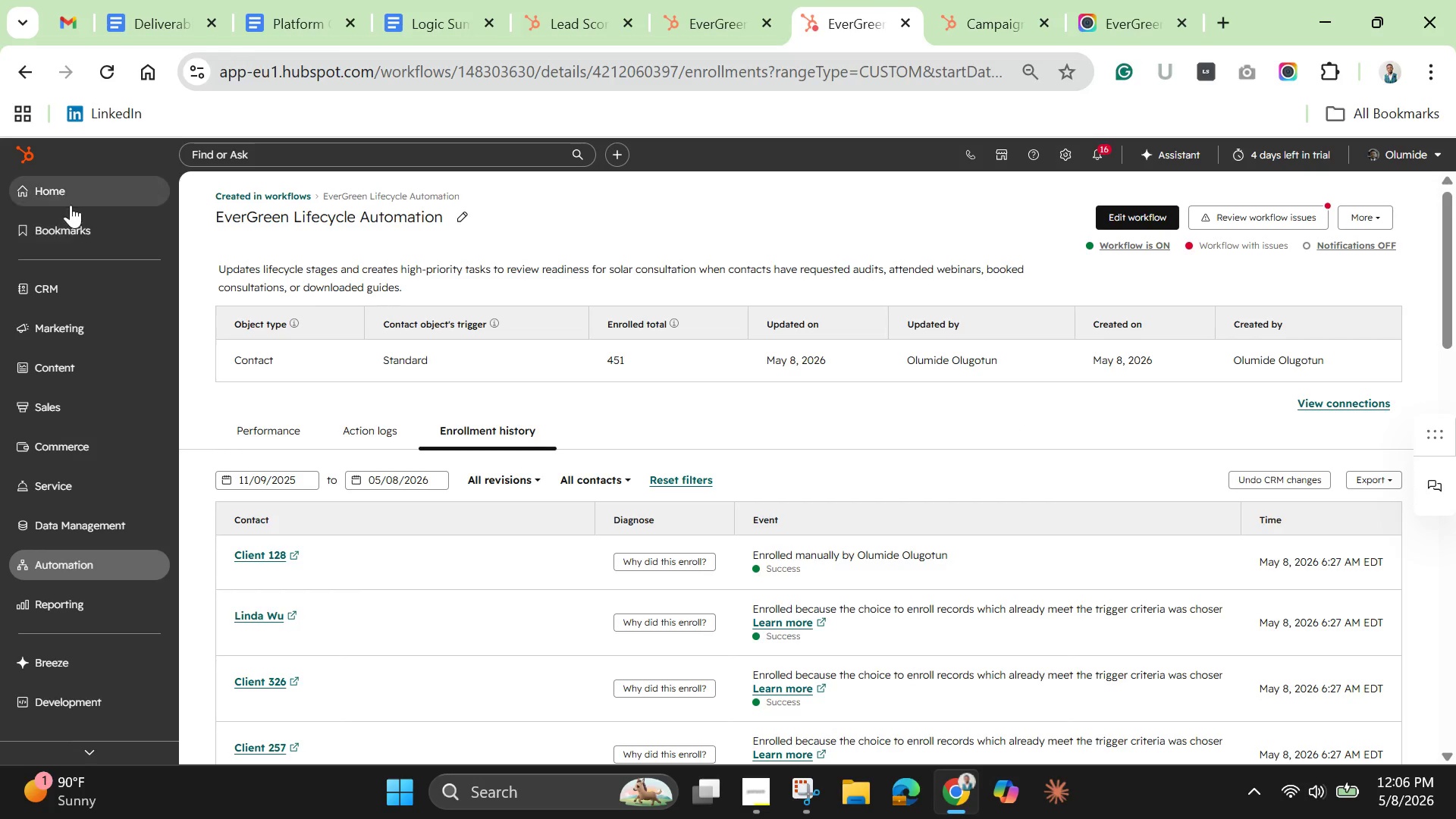 
wait(6.23)
 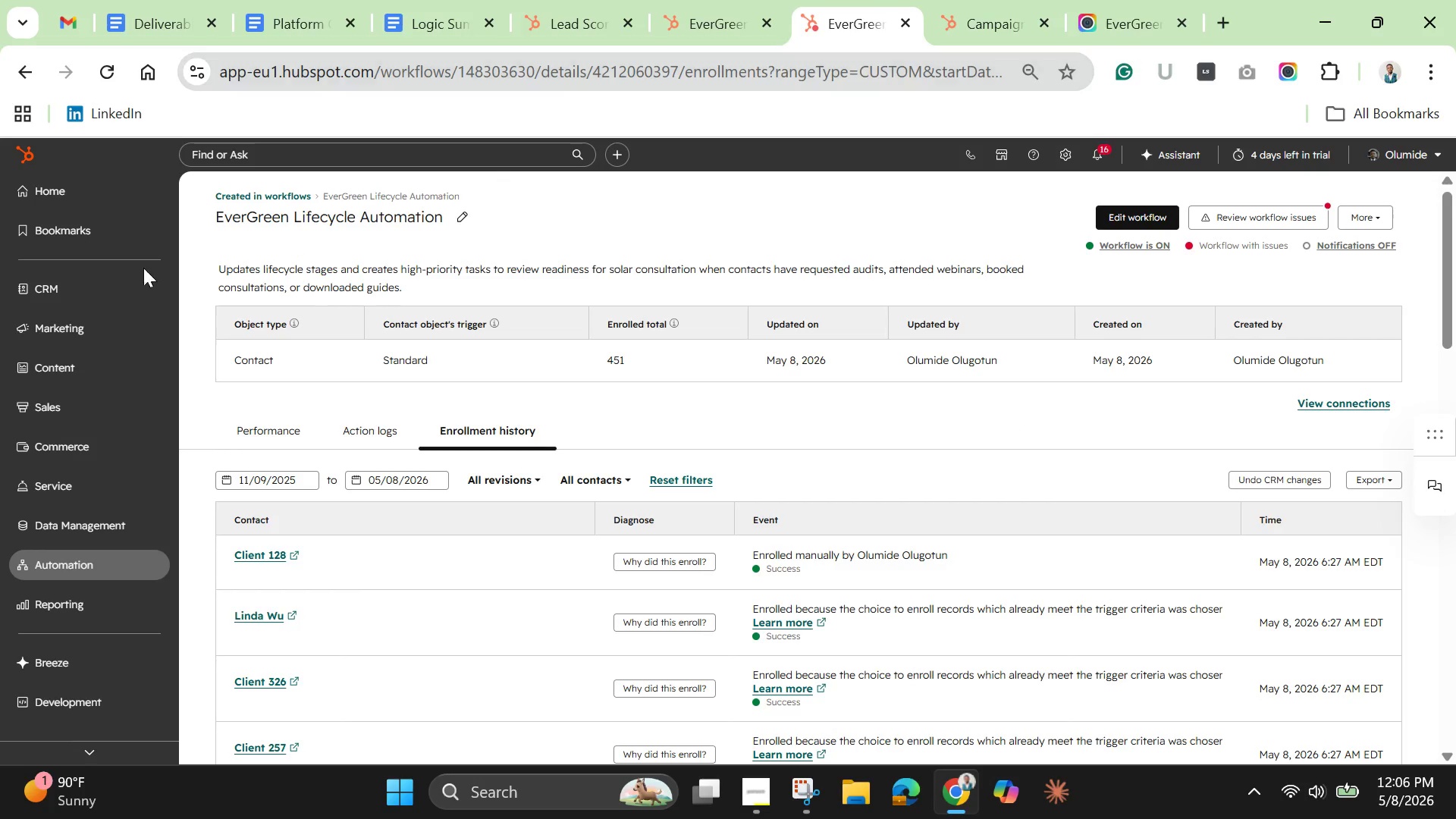 
left_click([88, 331])
 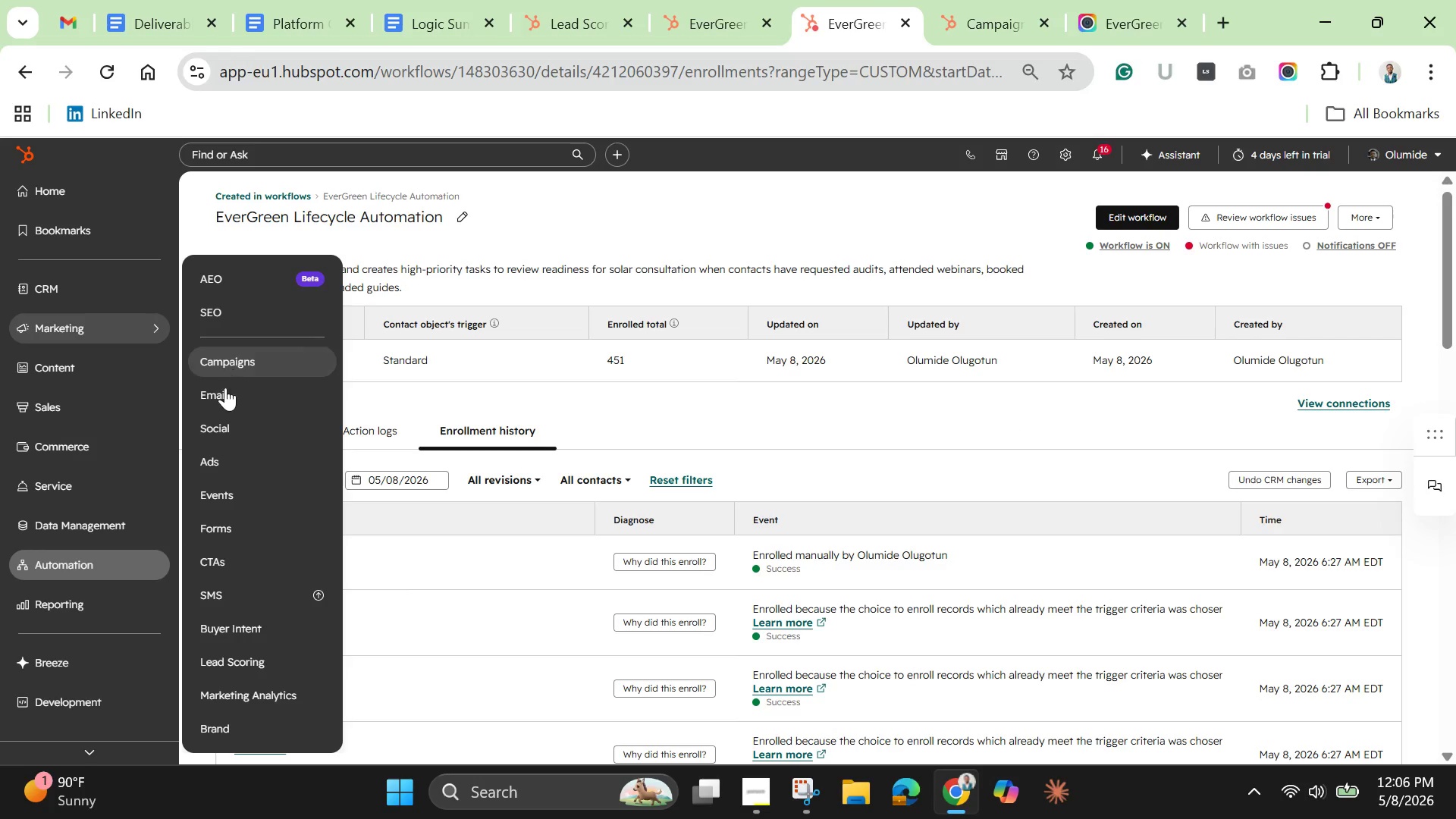 
left_click([221, 392])
 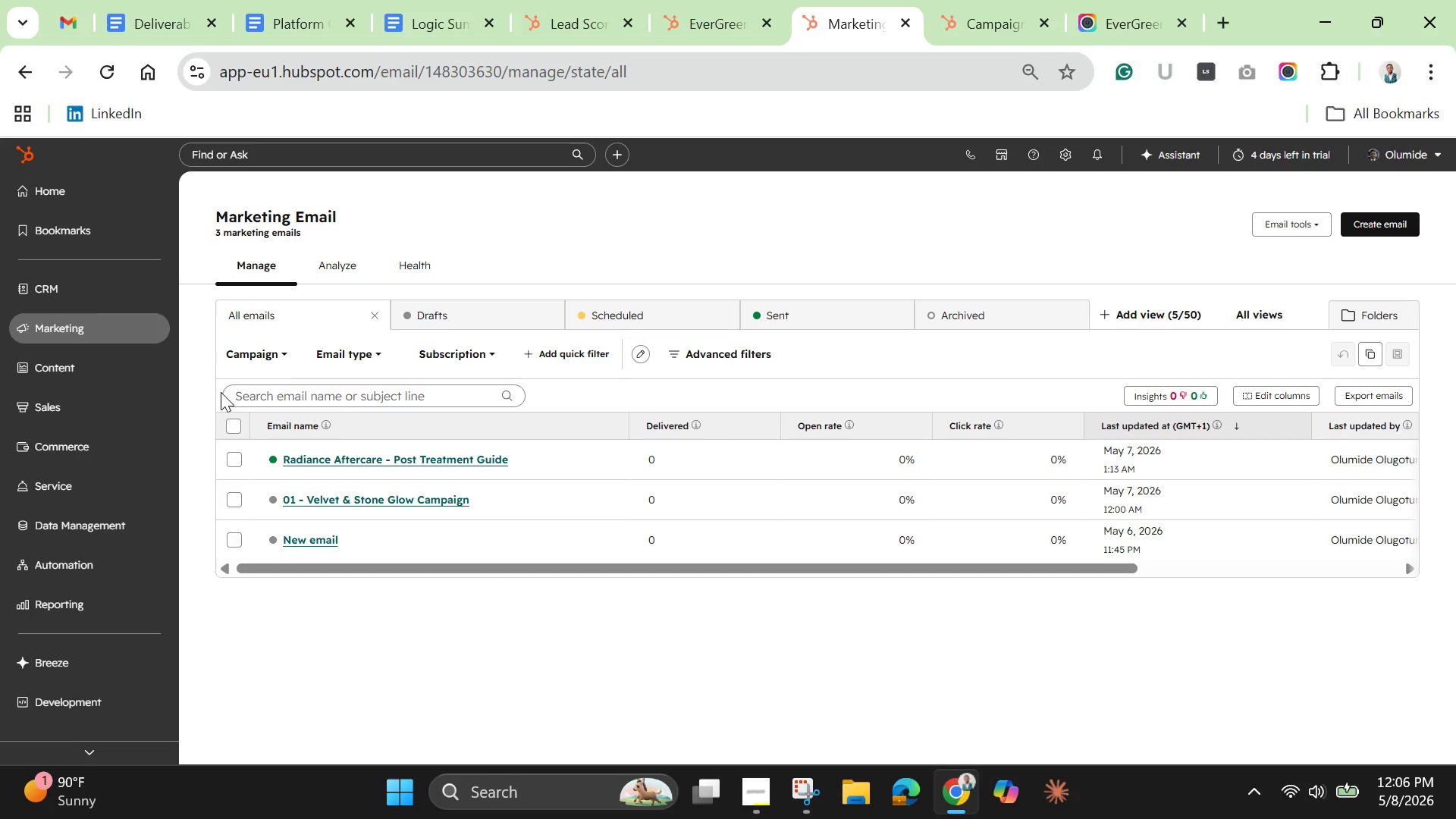 
wait(28.52)
 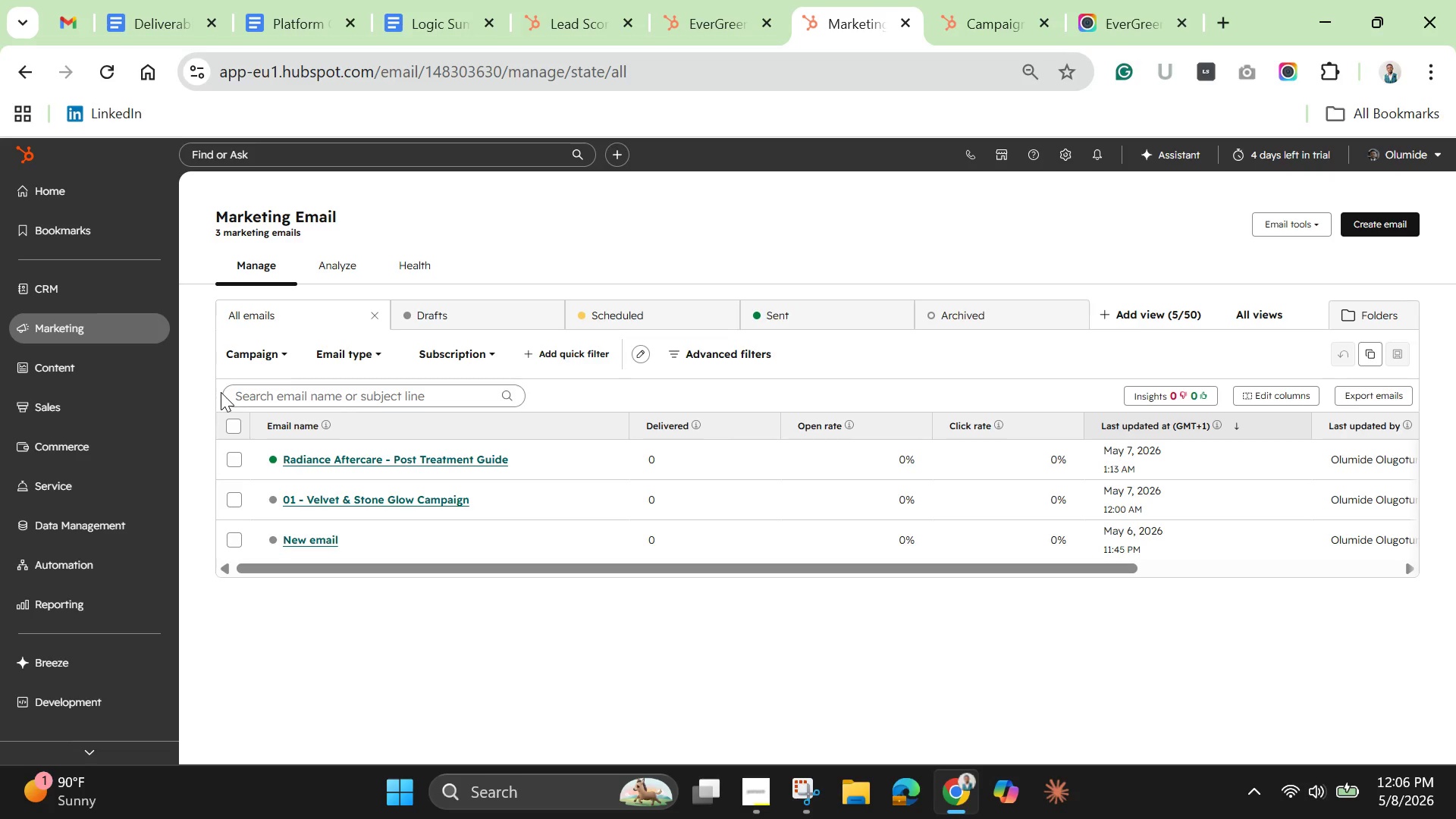 
left_click([234, 425])
 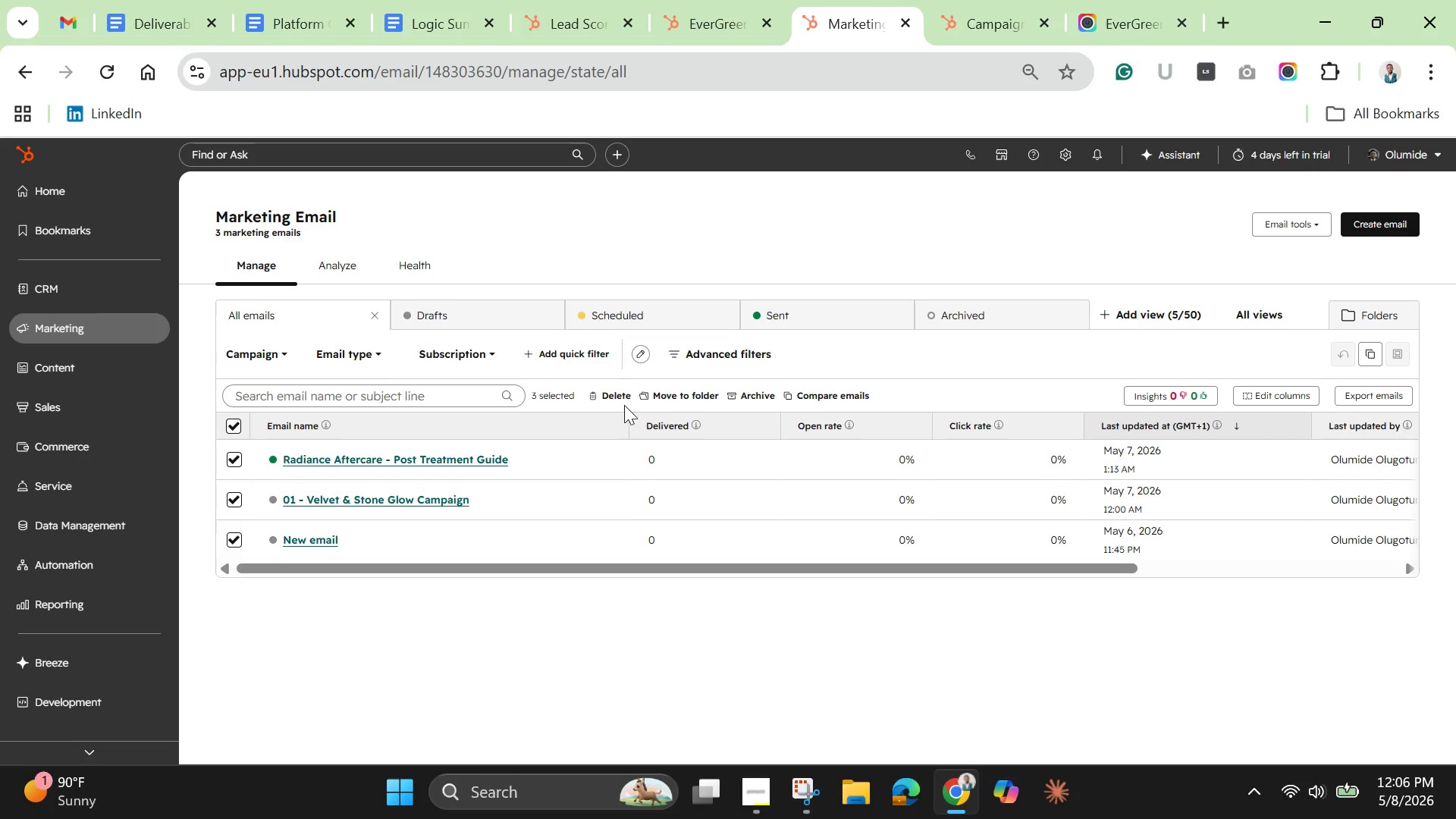 
left_click([613, 395])
 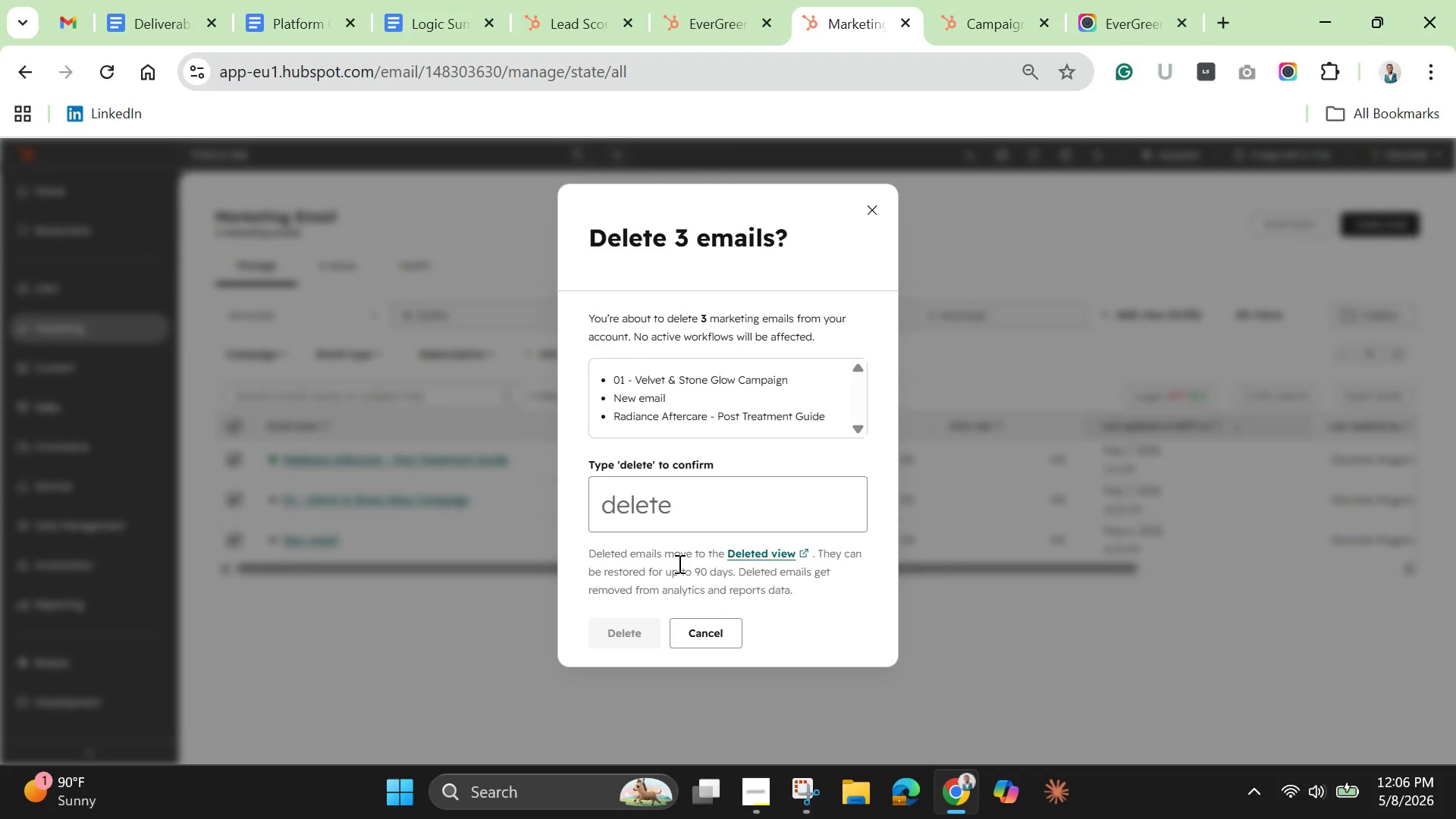 
left_click([612, 513])
 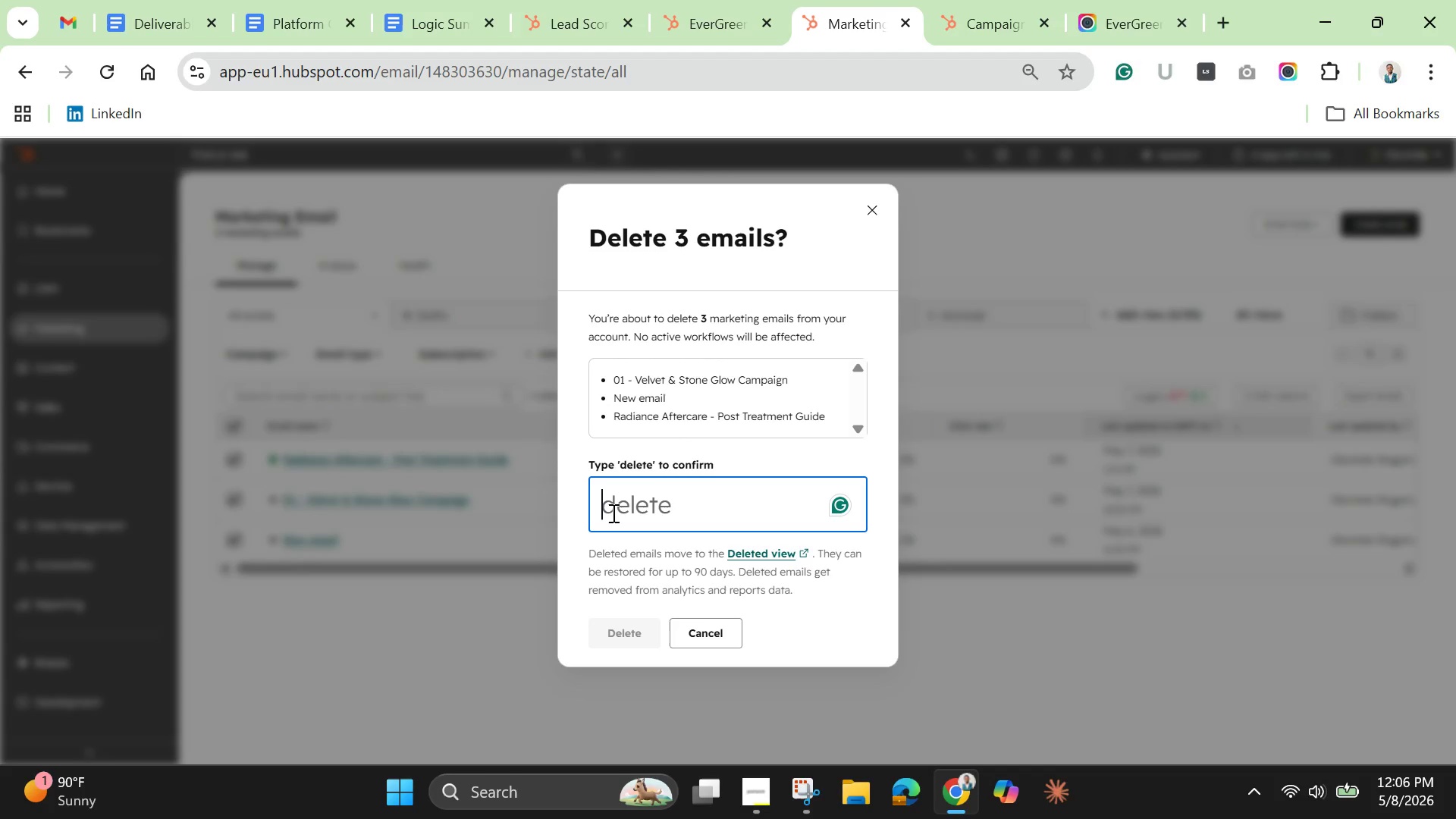 
type(delw)
key(Backspace)
type(lete)
 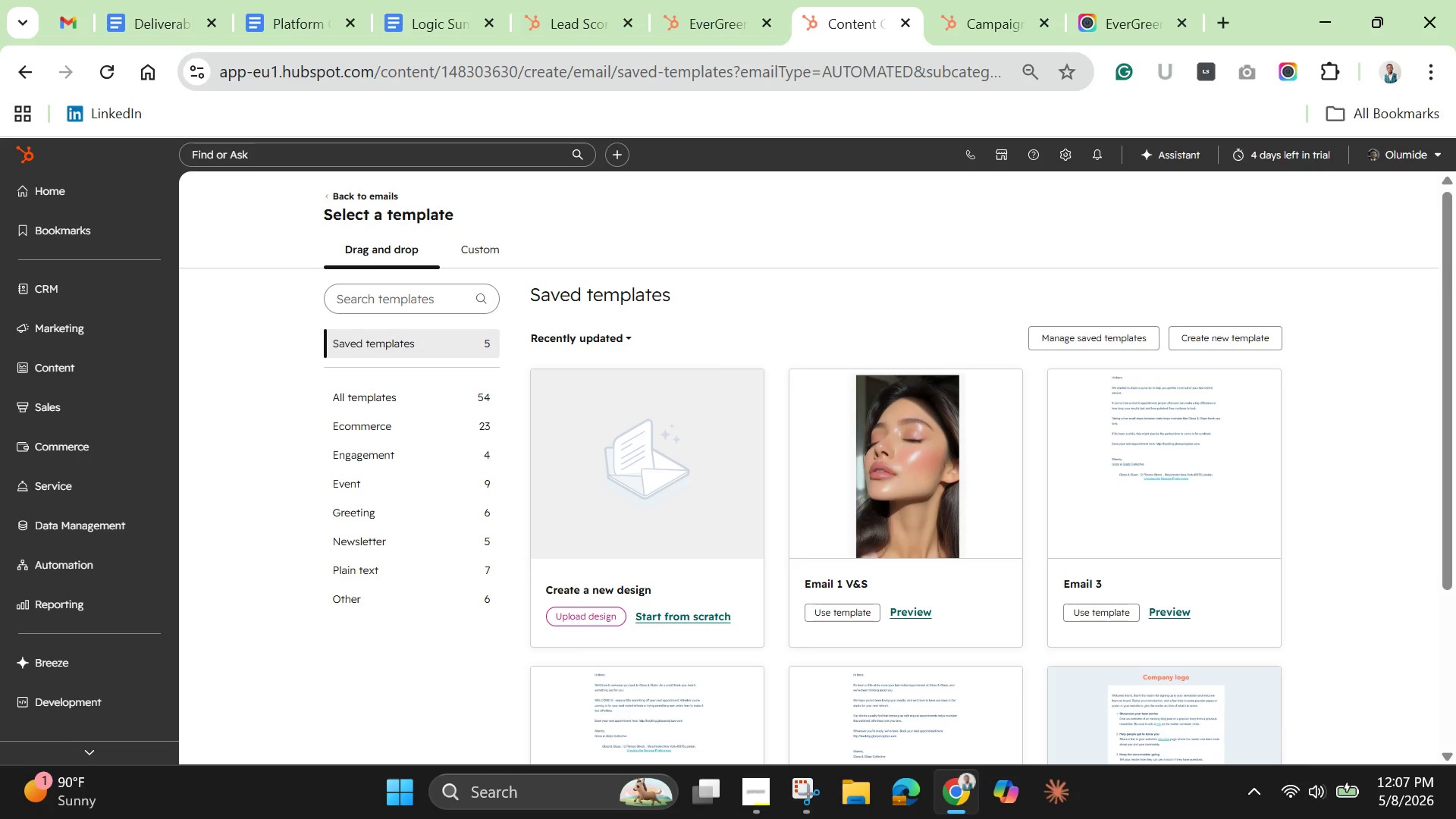 
wait(43.44)
 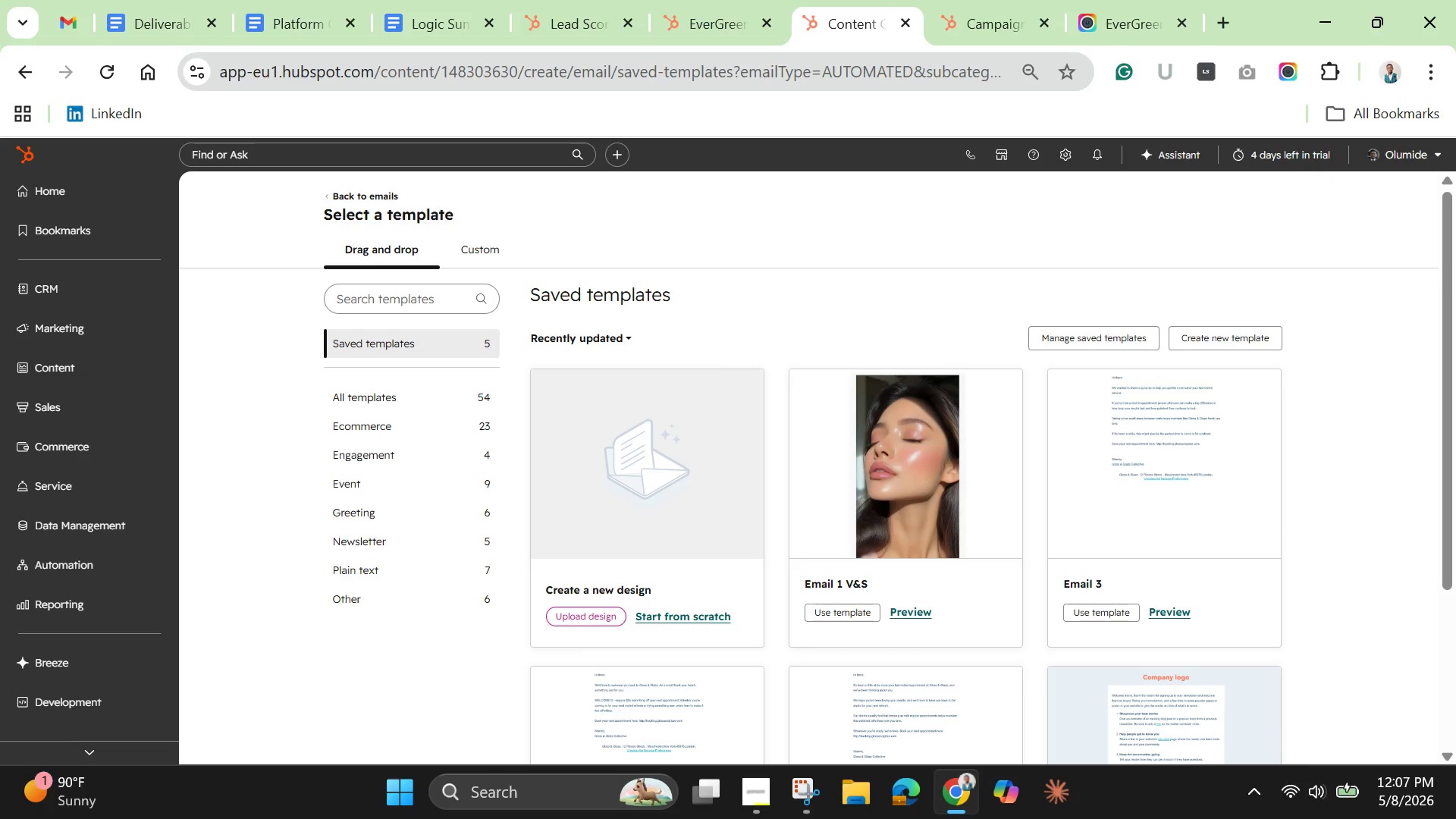 
type(dra)
 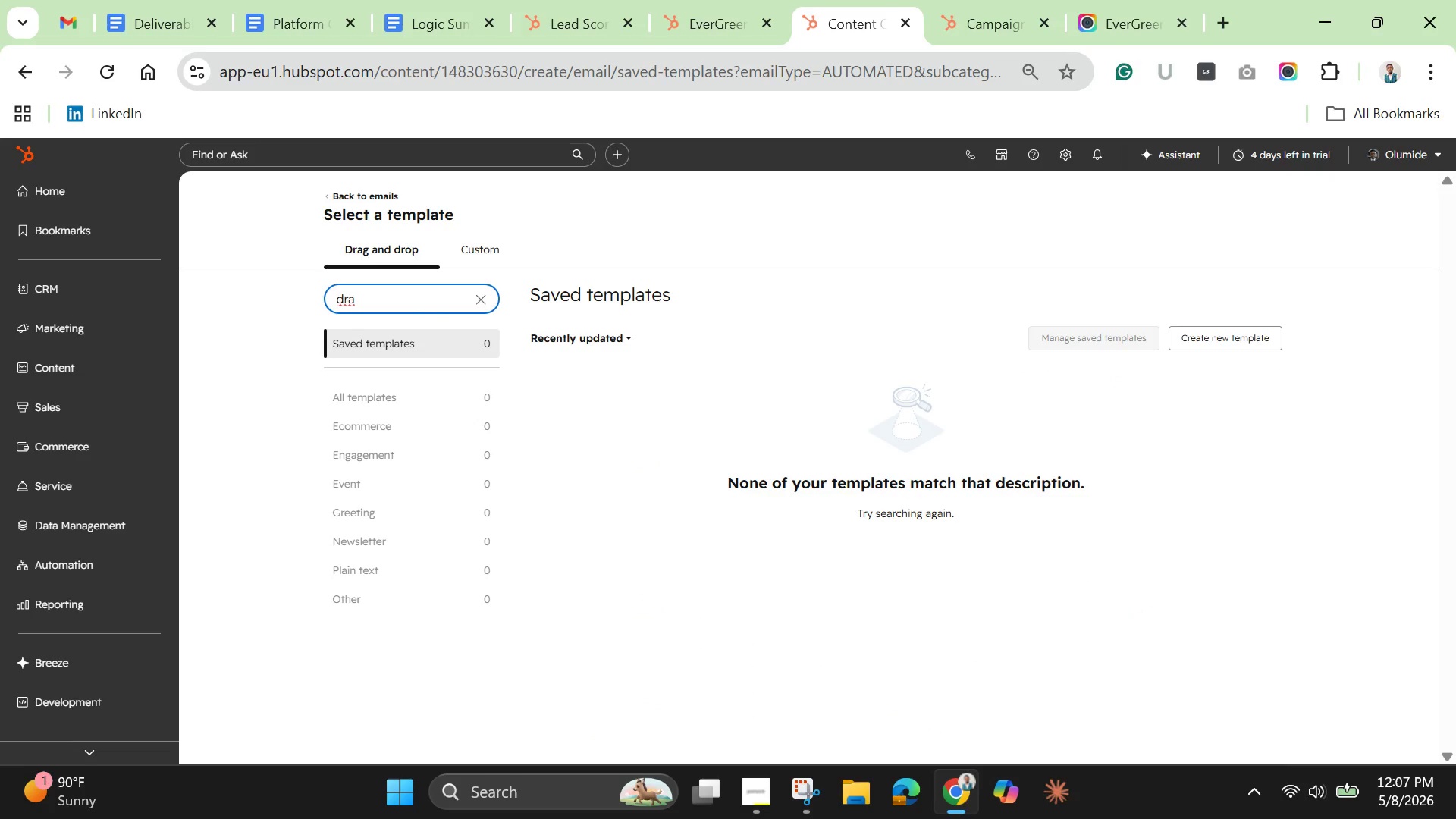 
key(G)
 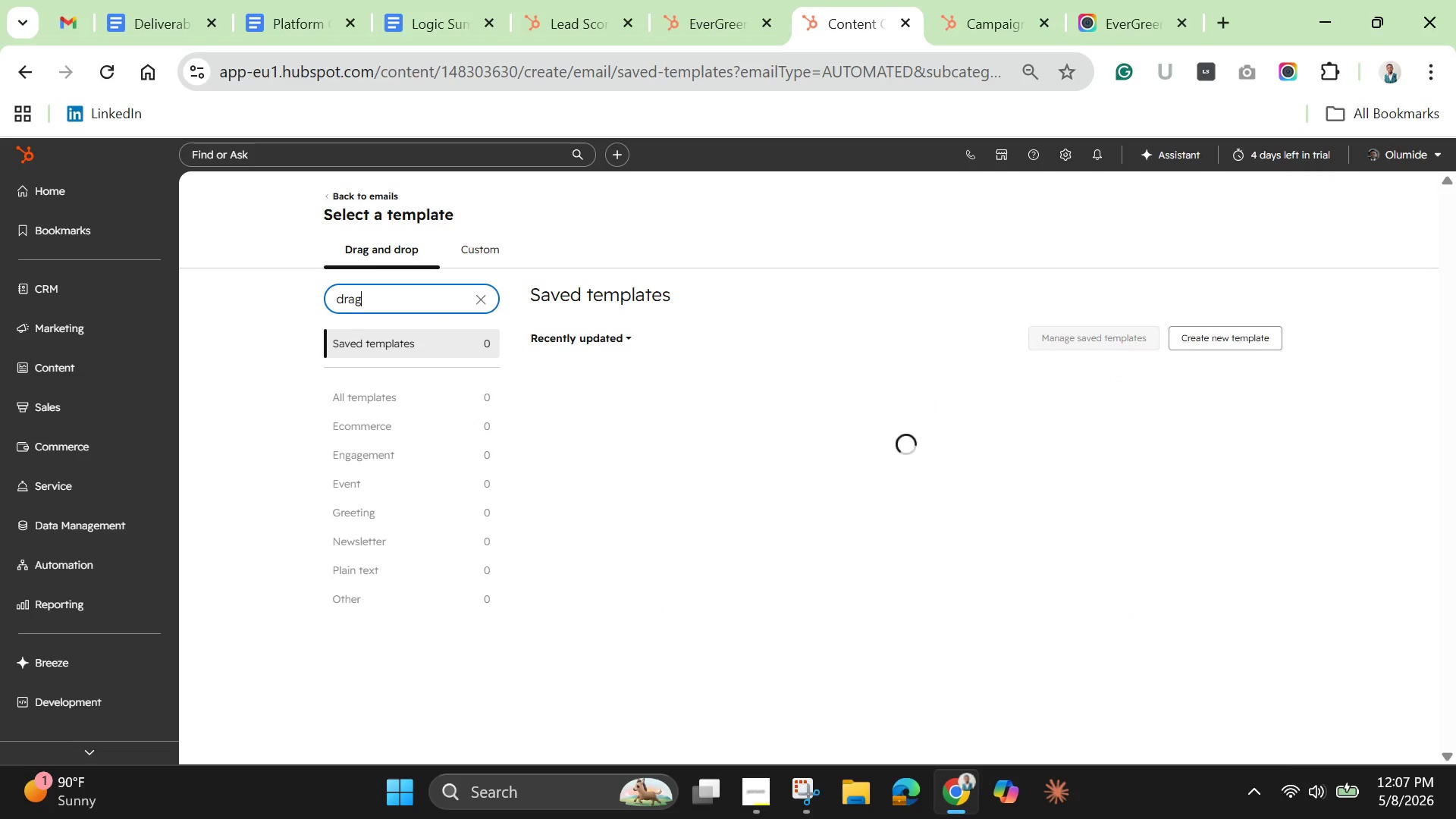 
key(Space)
 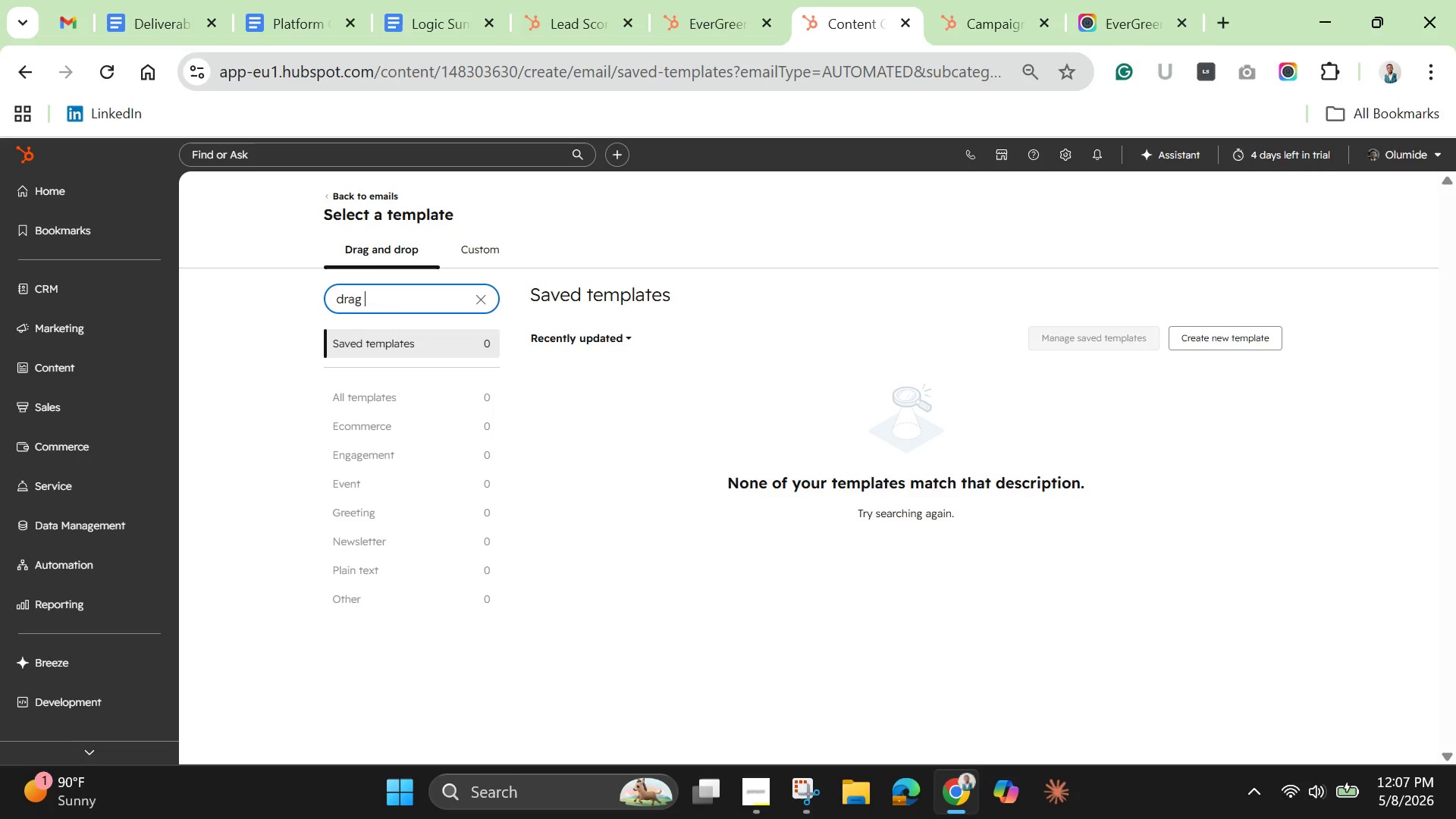 
wait(19.05)
 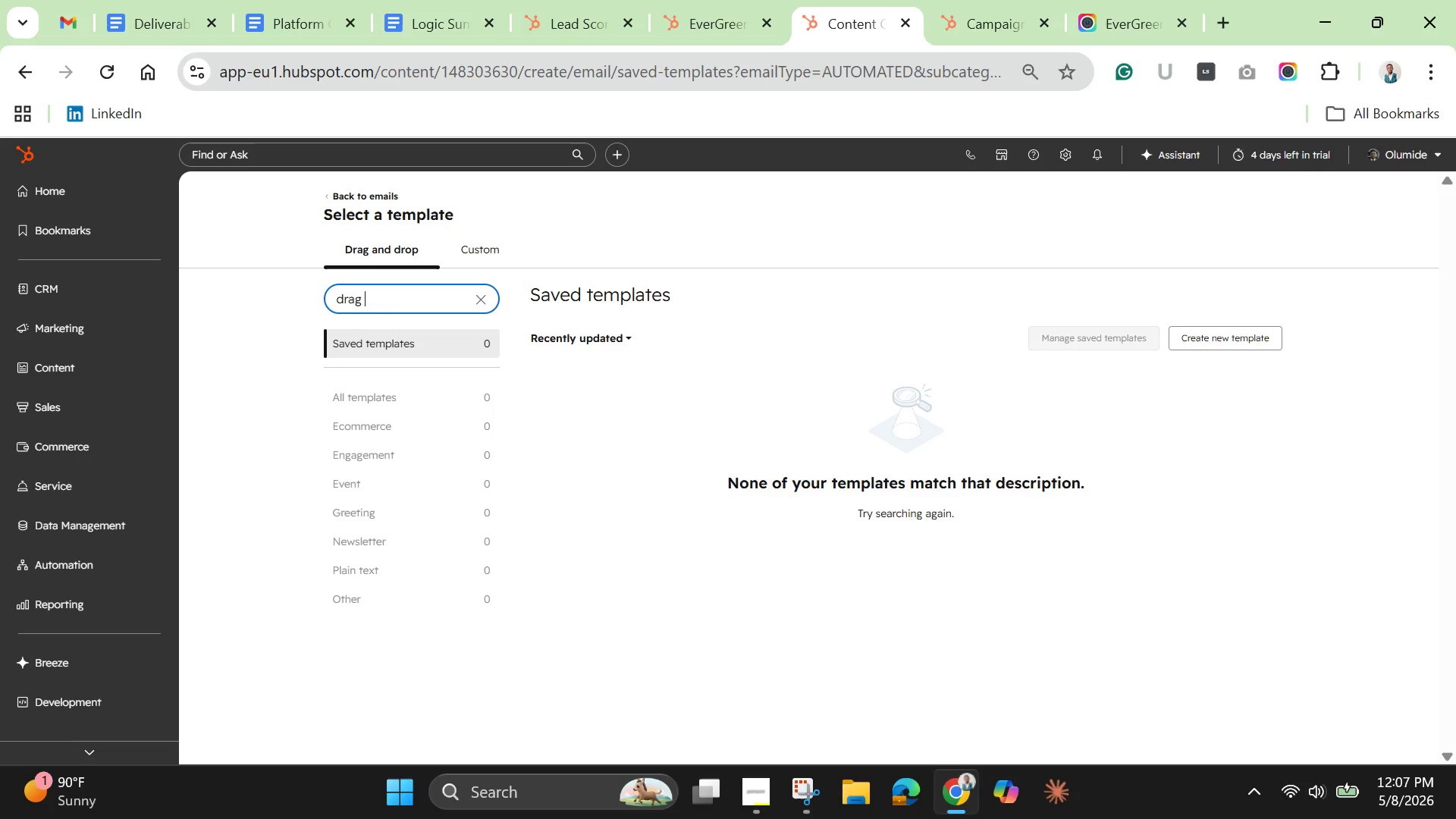 
key(Backspace)
 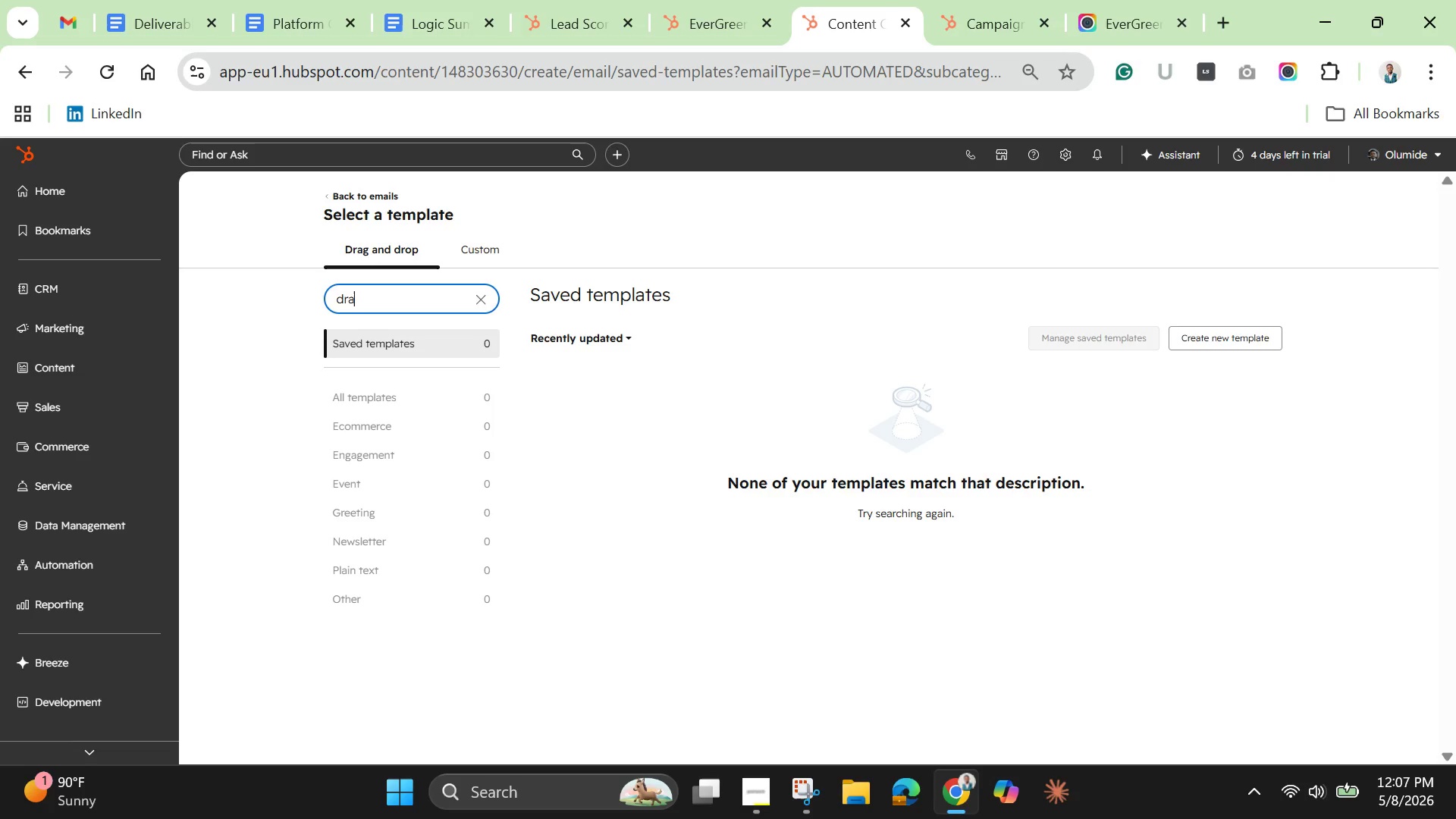 
key(Backspace)
 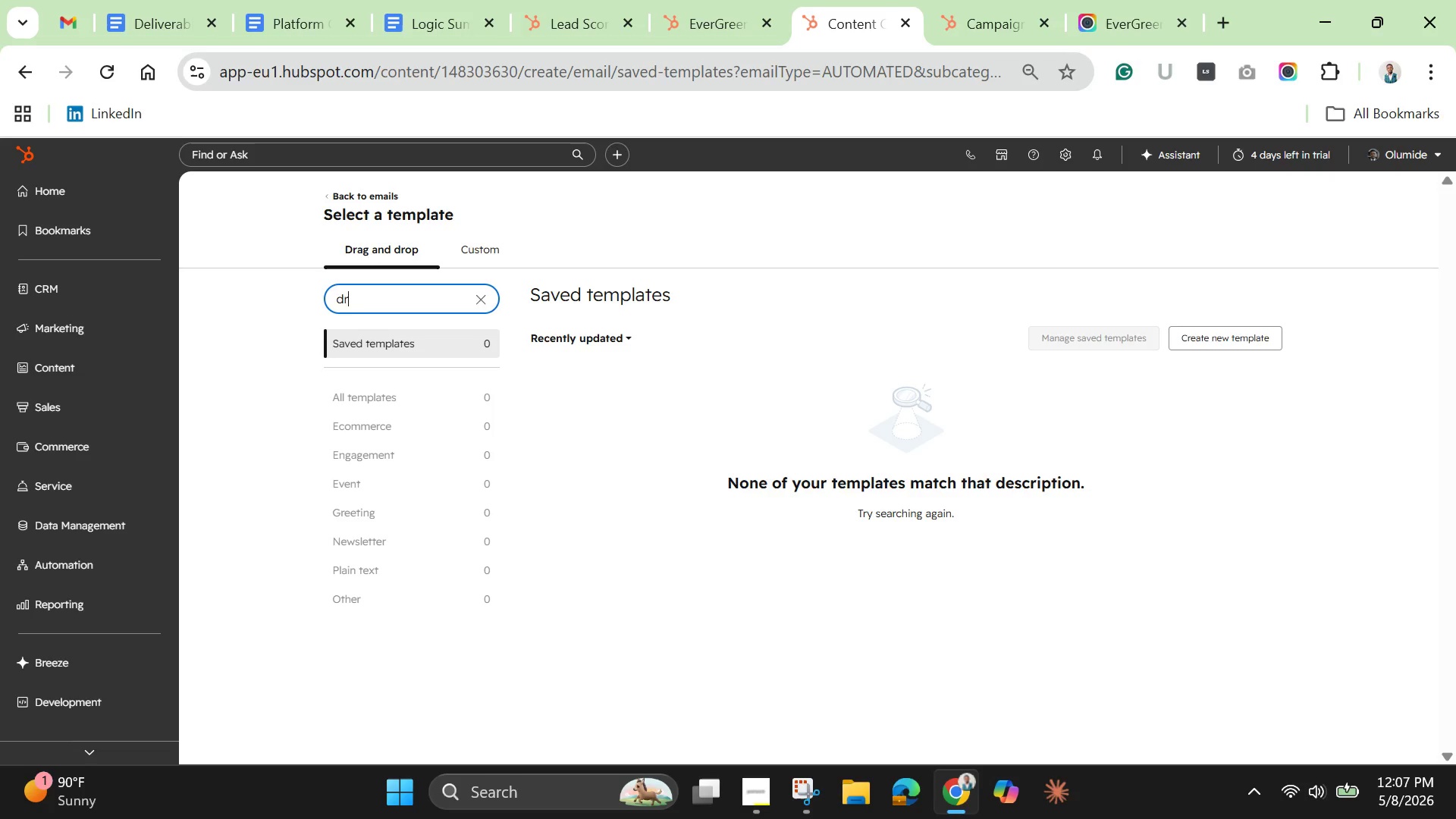 
key(Backspace)
 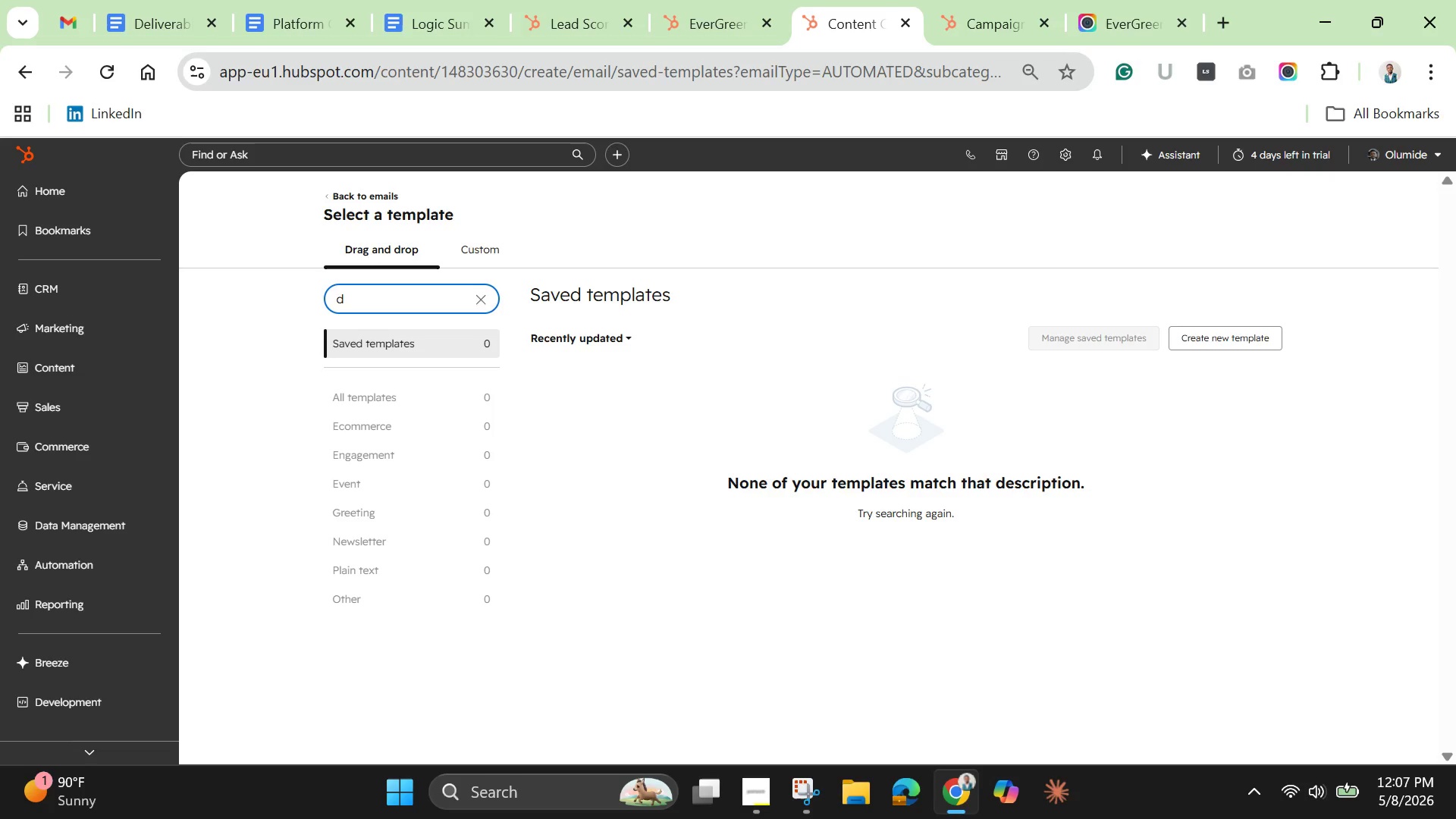 
key(Backspace)
 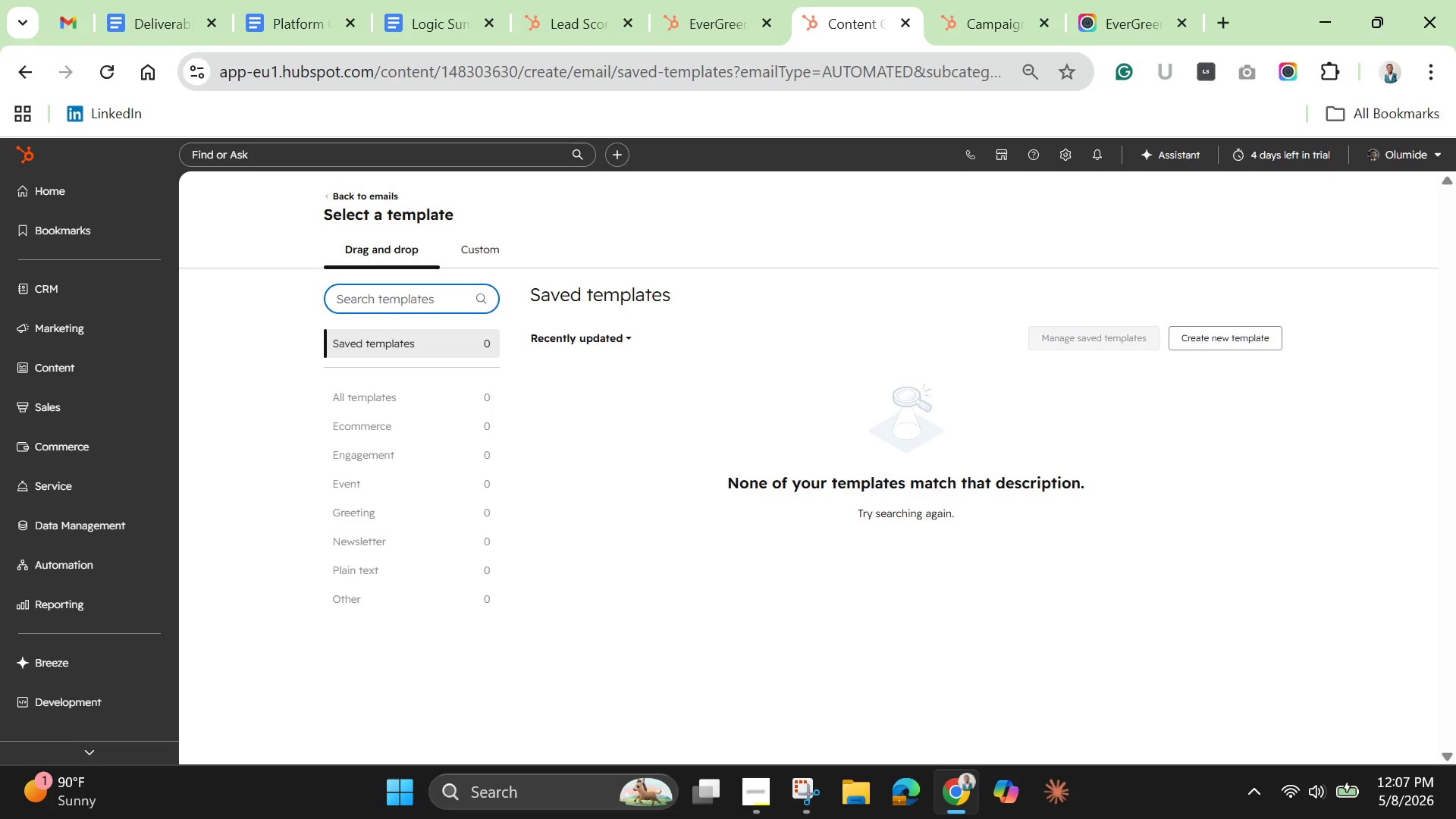 
key(Backspace)
 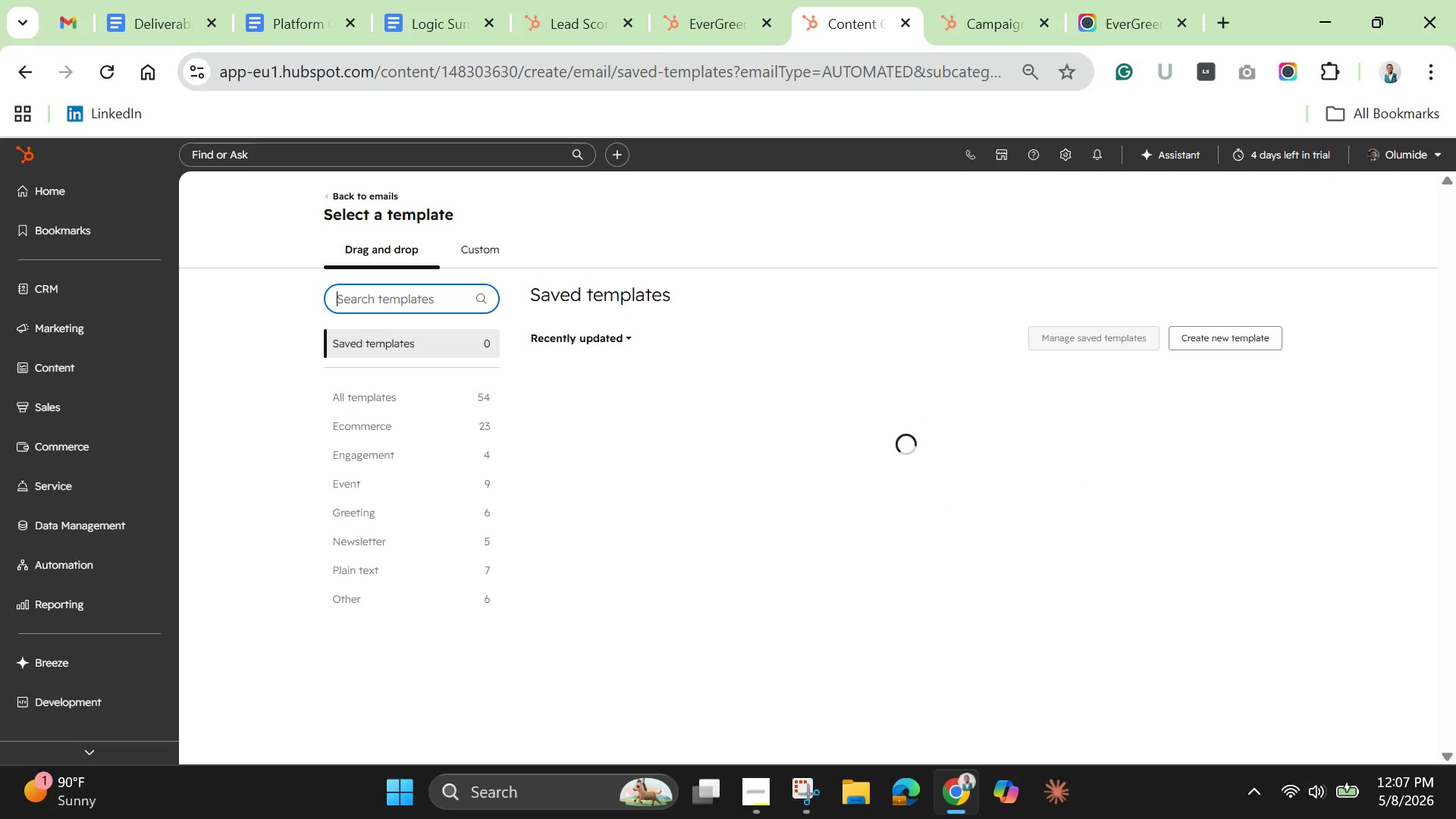 
key(Backspace)
 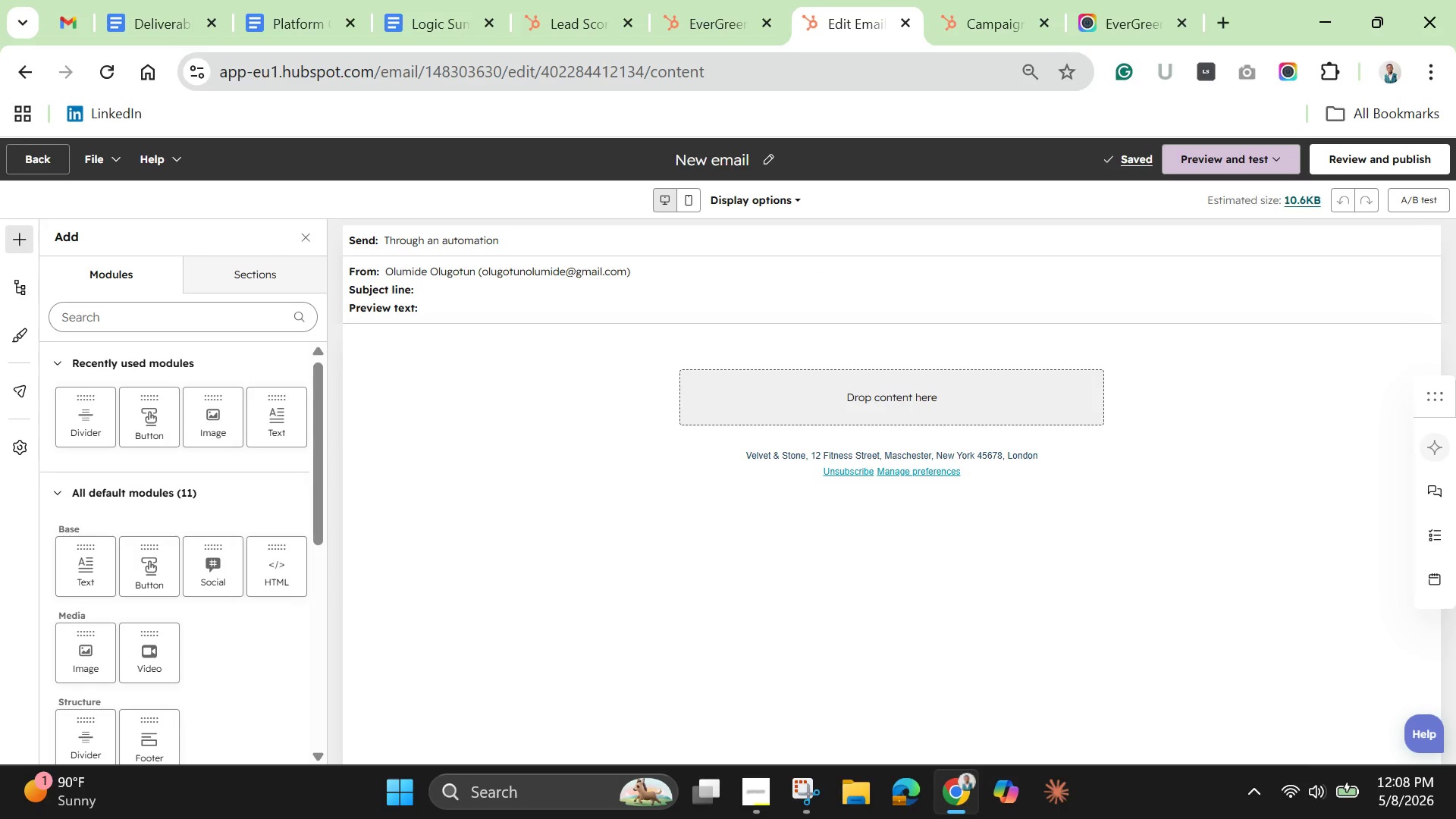 
wait(20.69)
 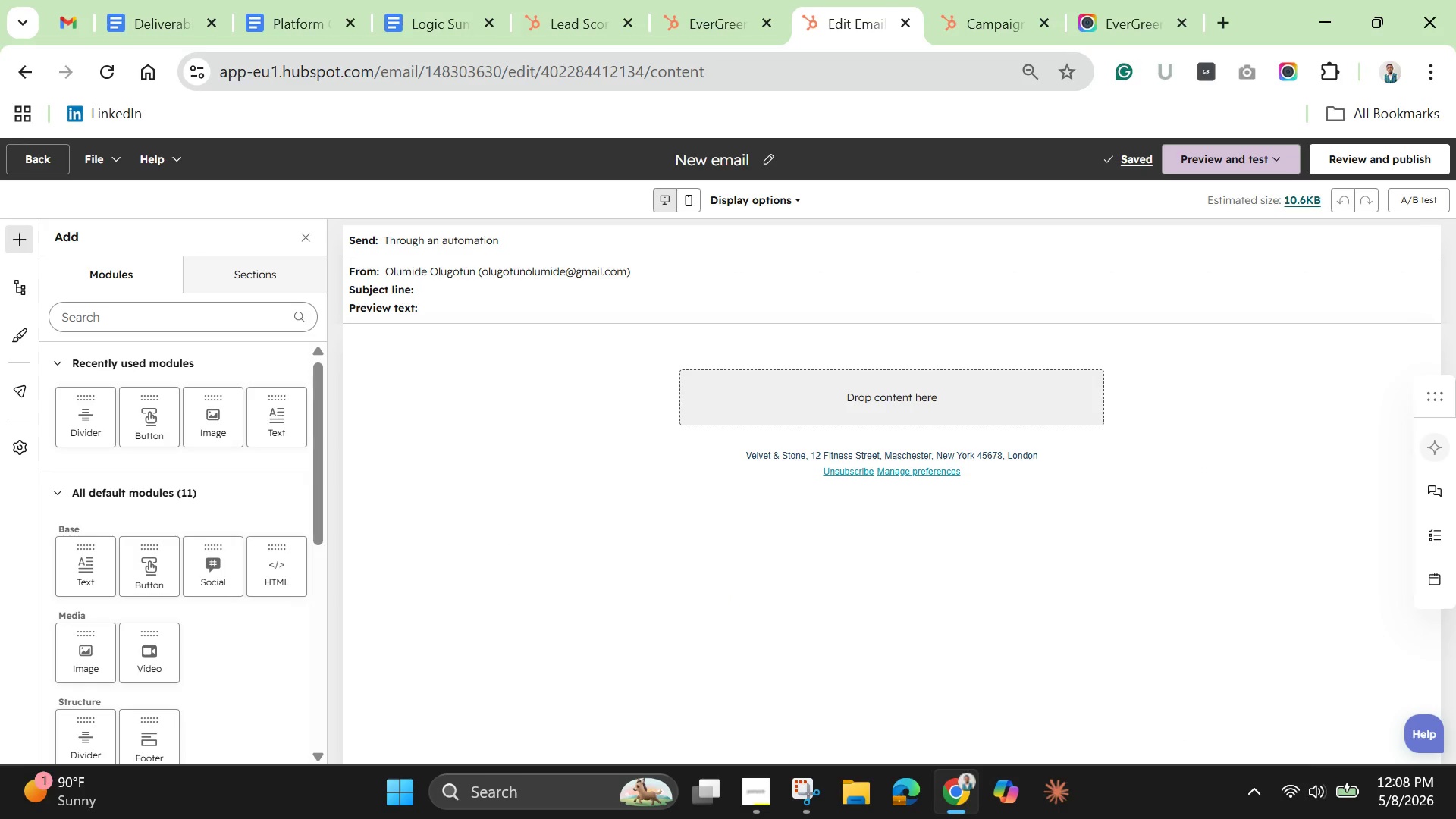 
left_click([725, 161])
 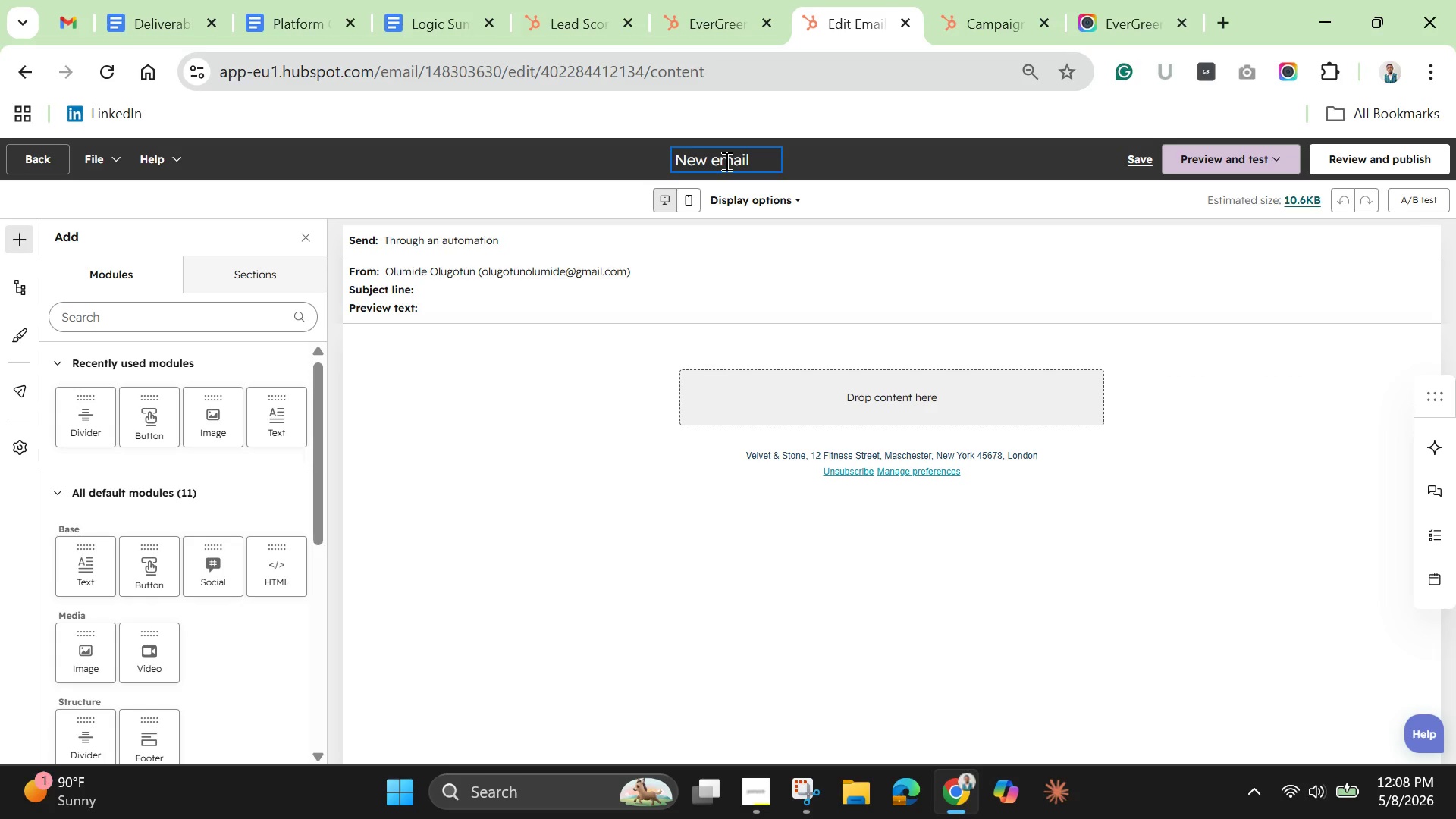 
double_click([725, 161])
 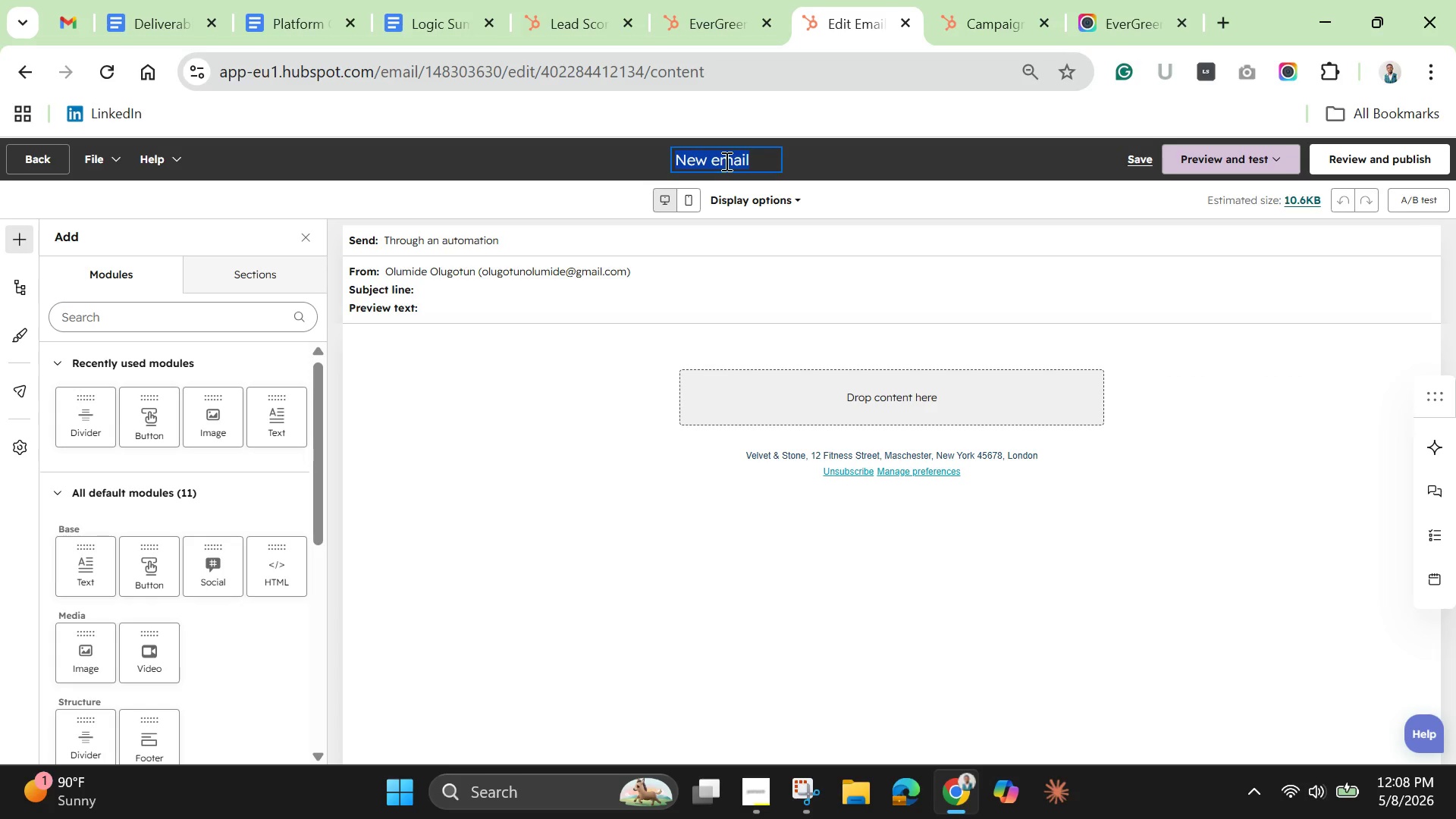 
triple_click([725, 161])
 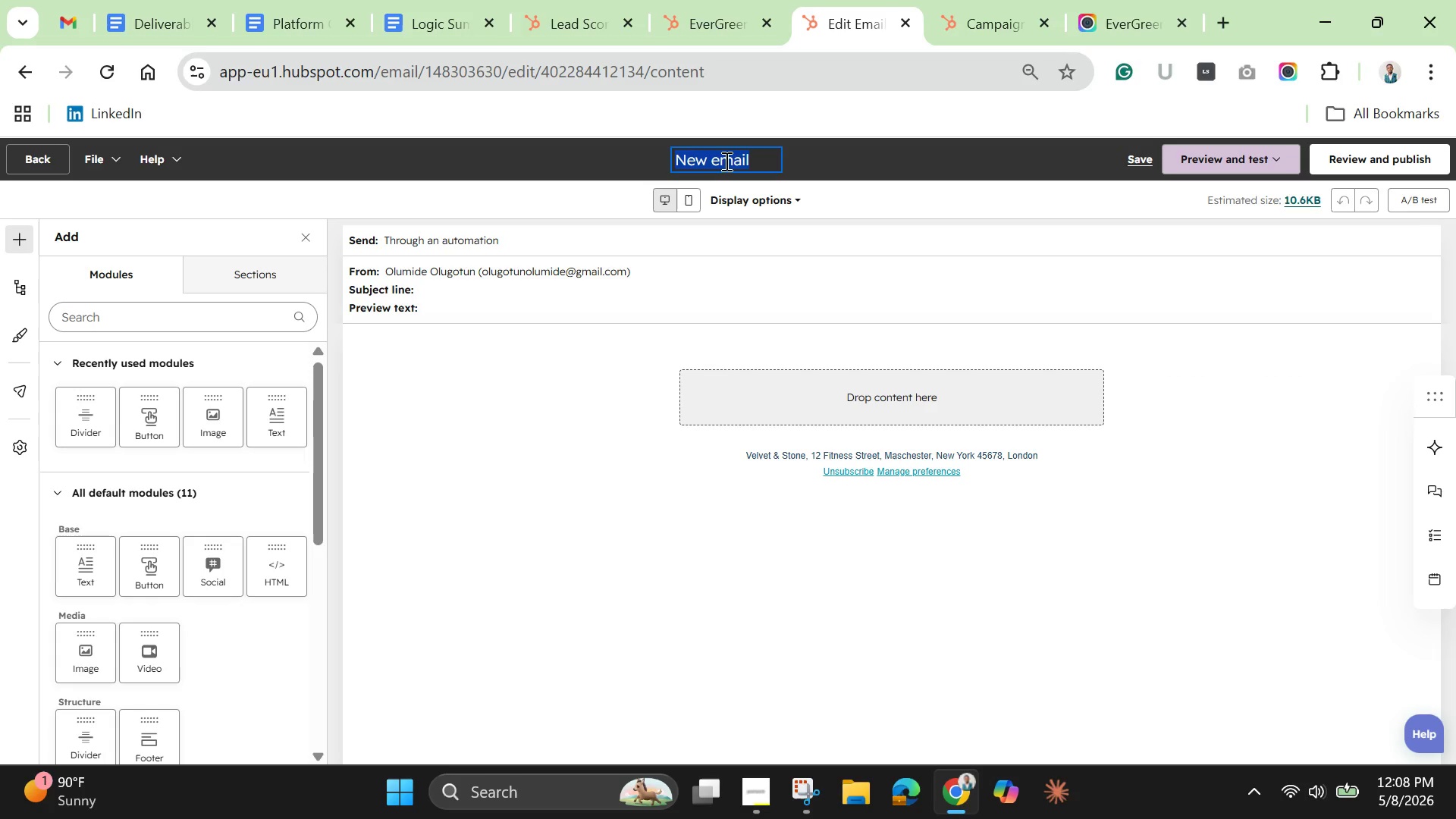 
wait(9.86)
 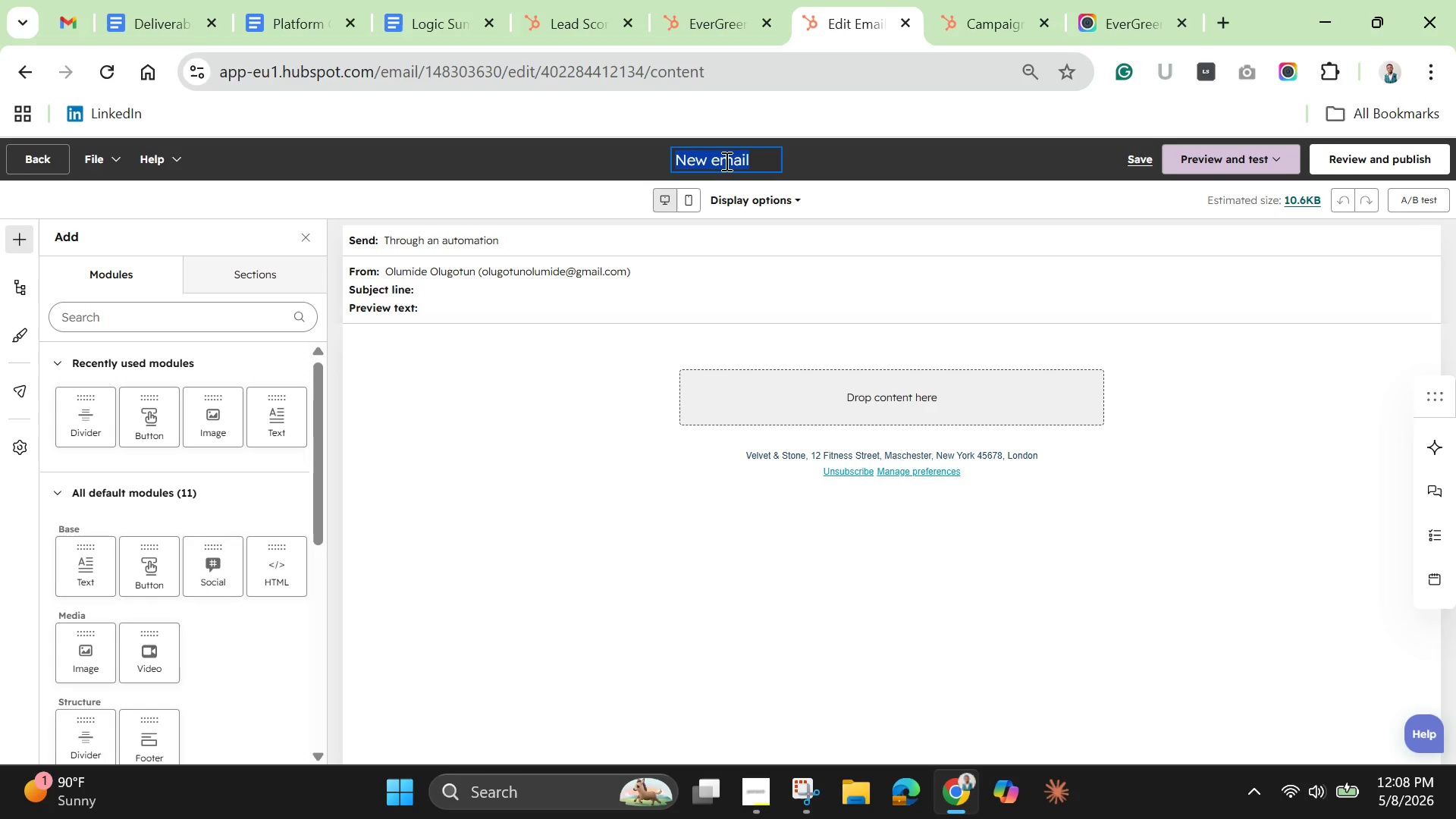 
key(Backspace)
 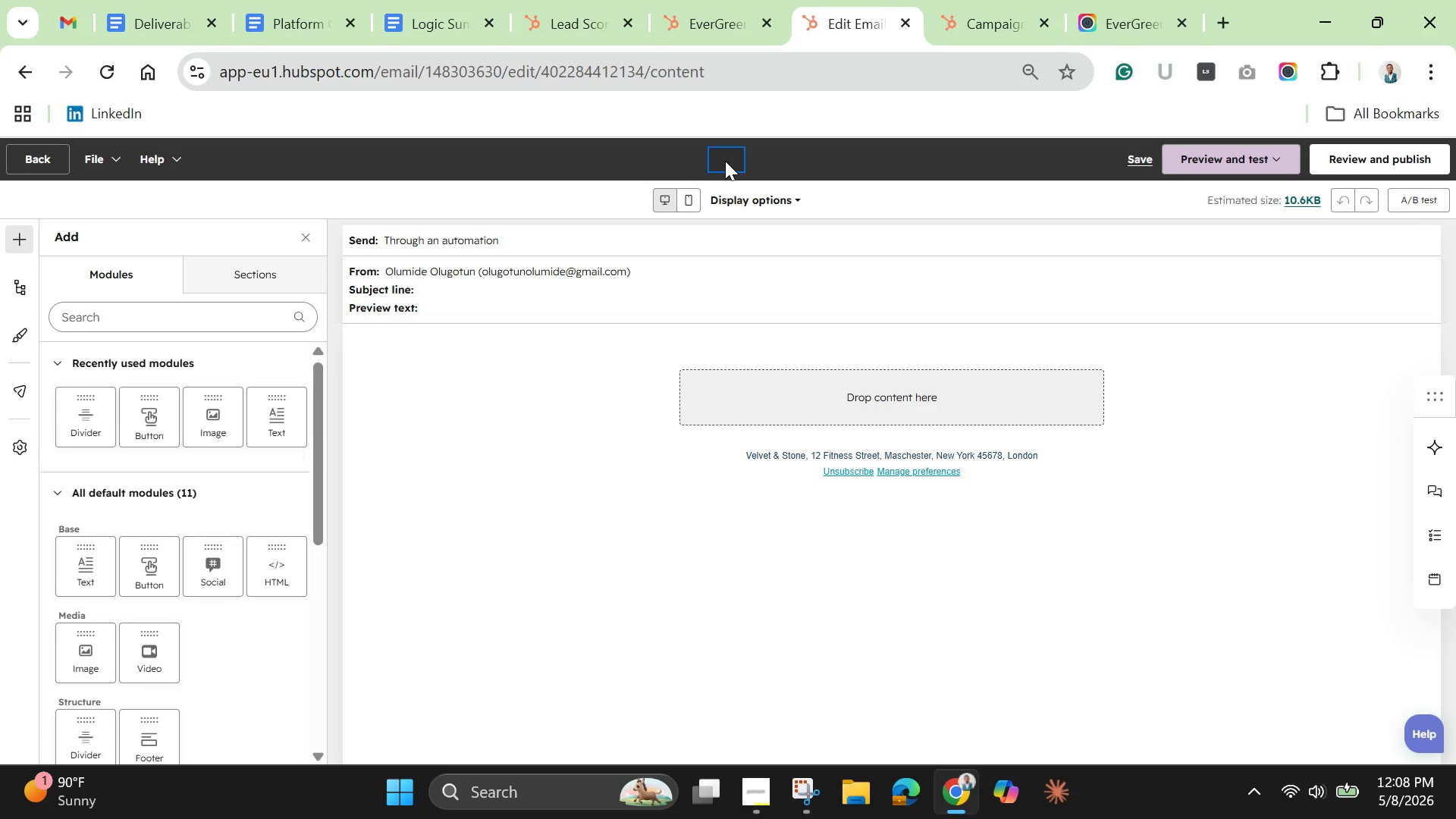 
type(Solar Education )
 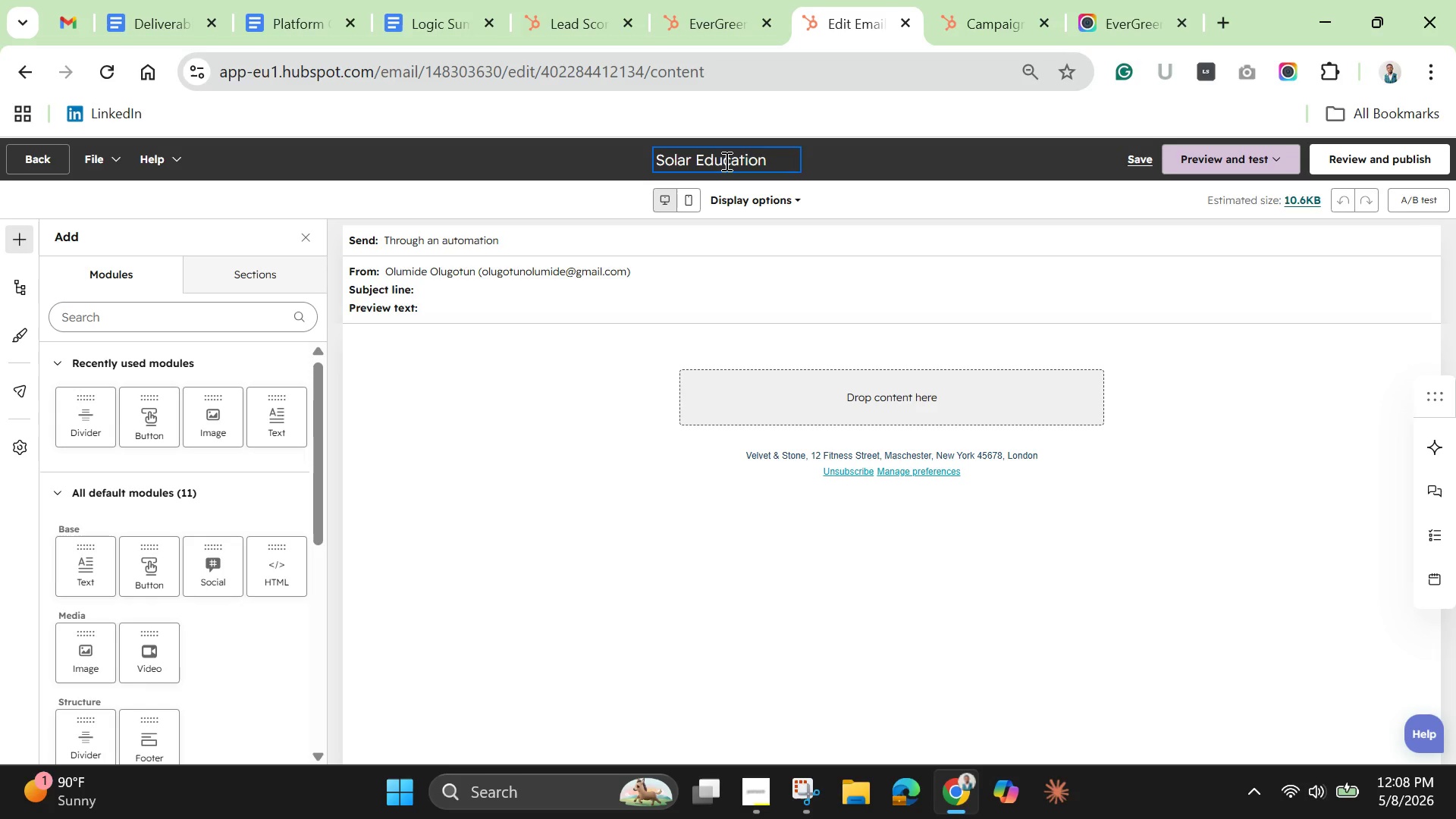 
hold_key(key=ShiftLeft, duration=0.47)
 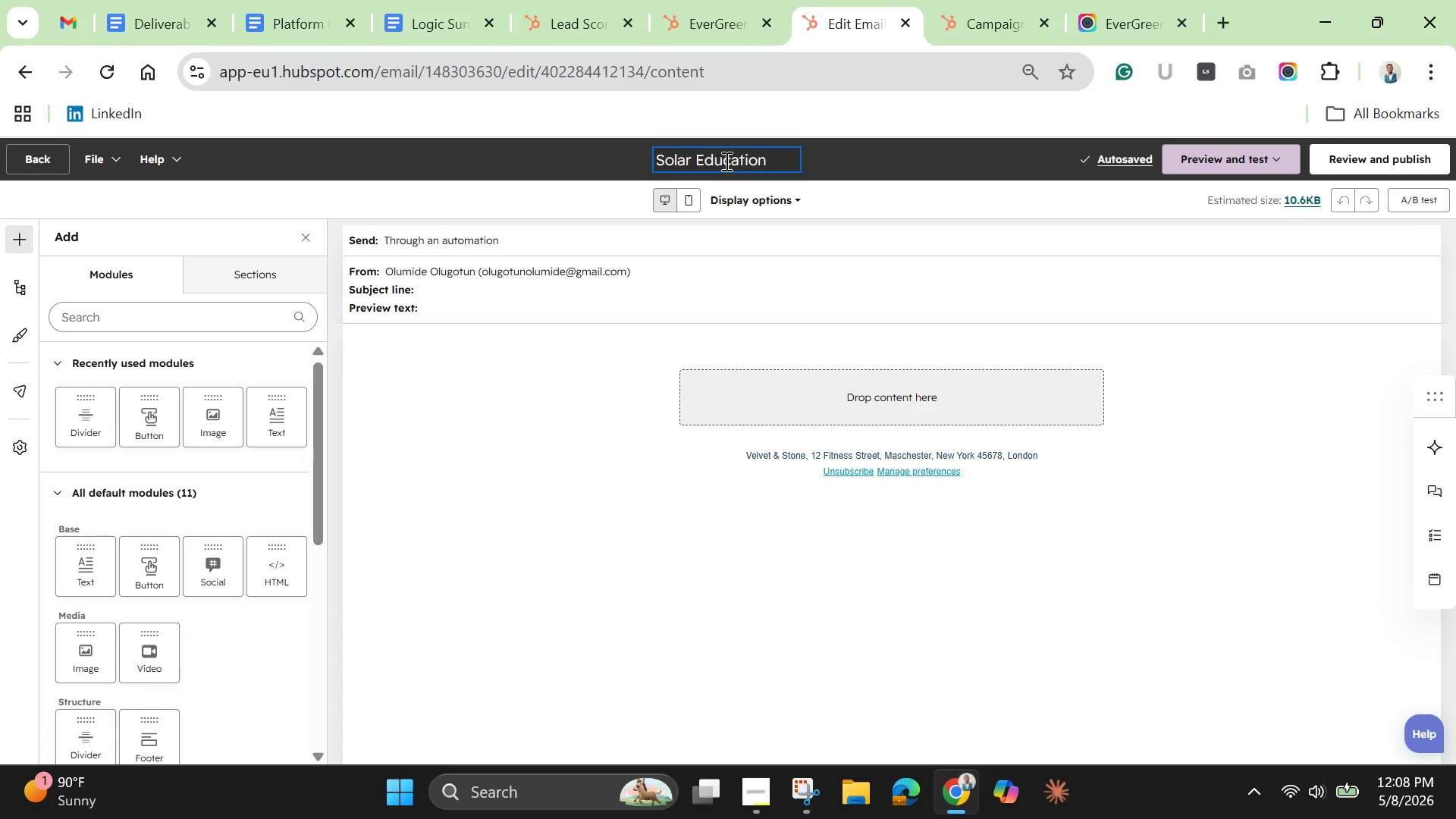 
type(3)
key(Backspace)
key(Backspace)
type(#1)
 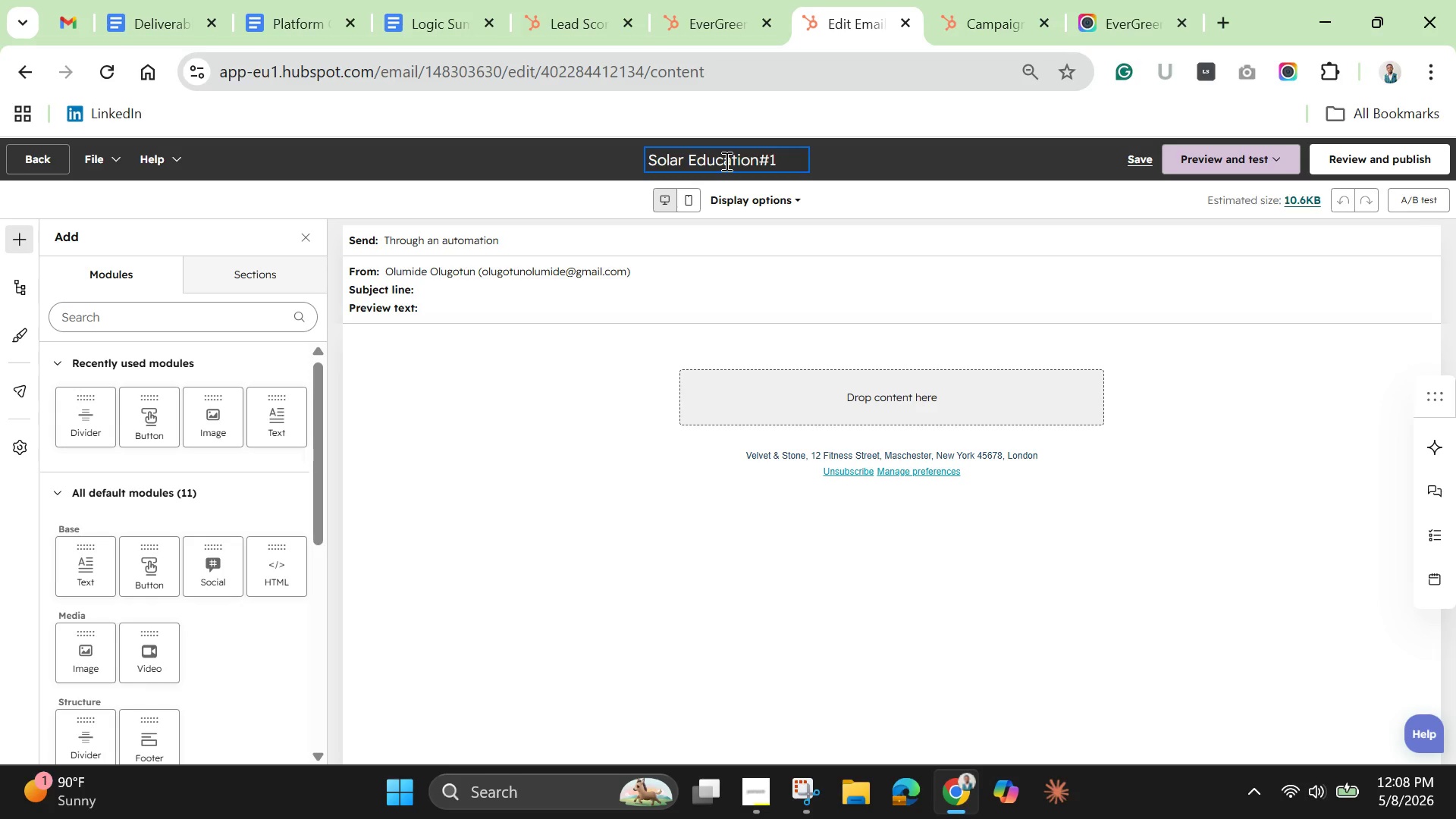 
key(ArrowLeft)
 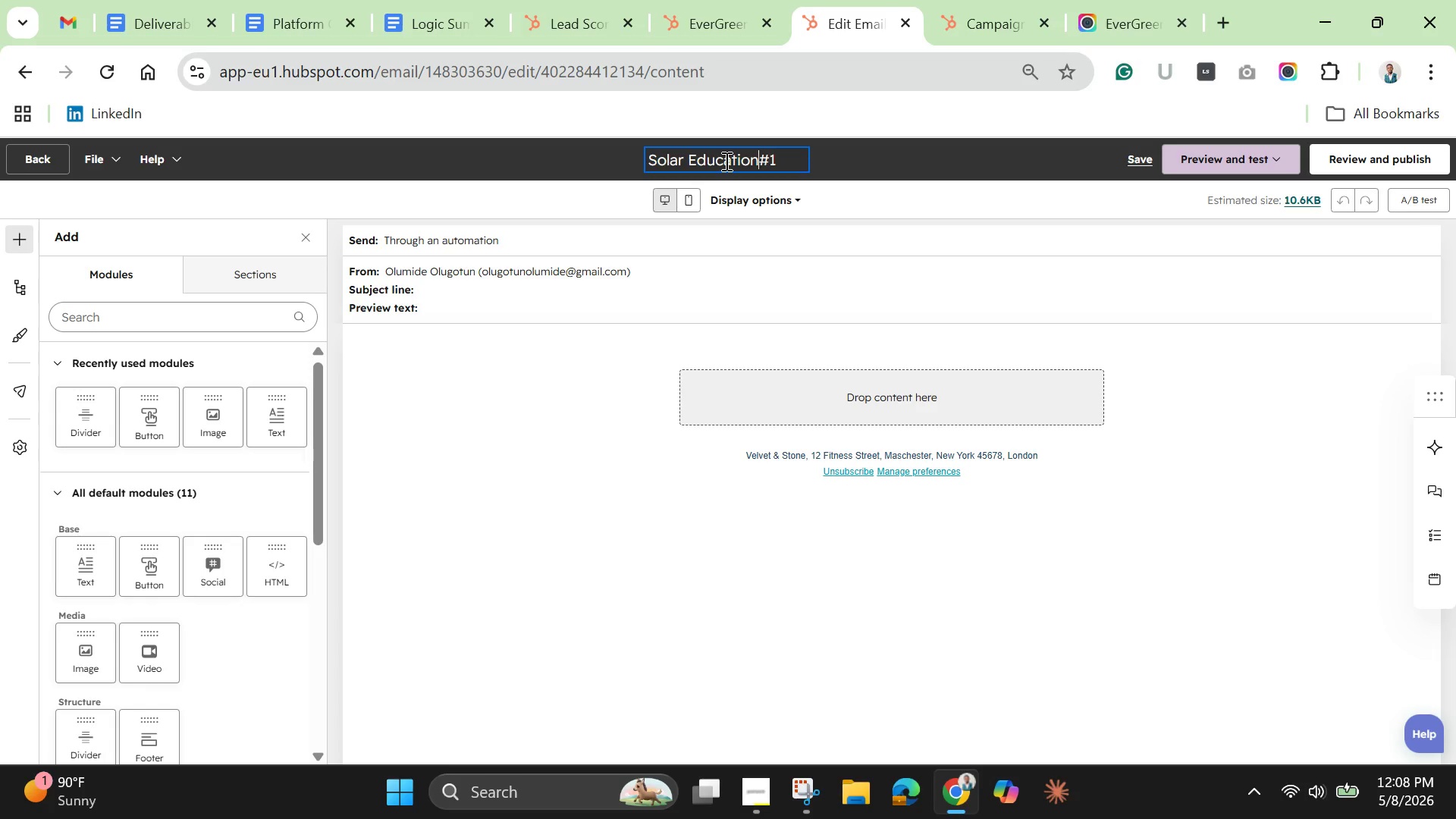 
key(ArrowLeft)
 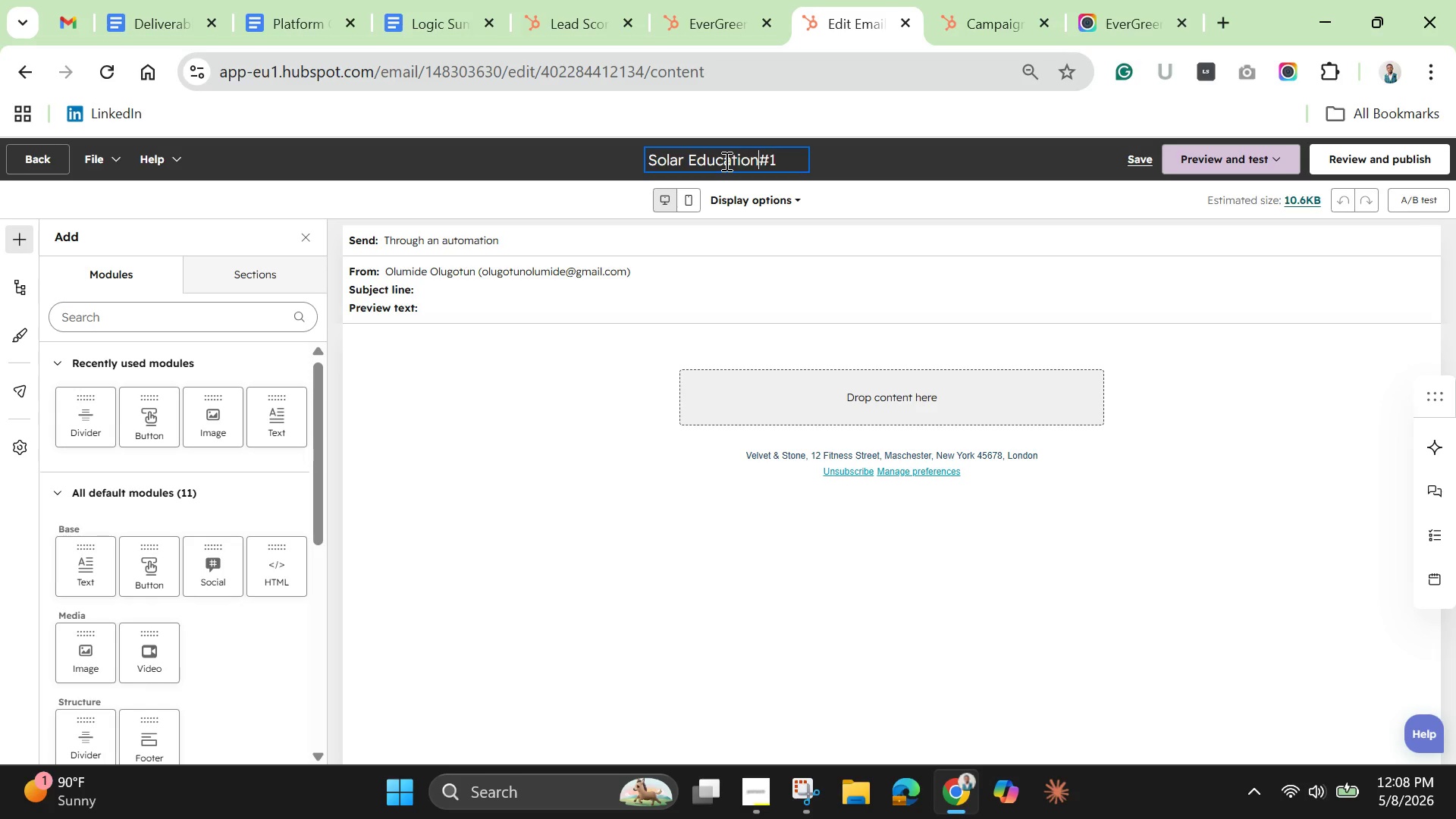 
key(Space)
 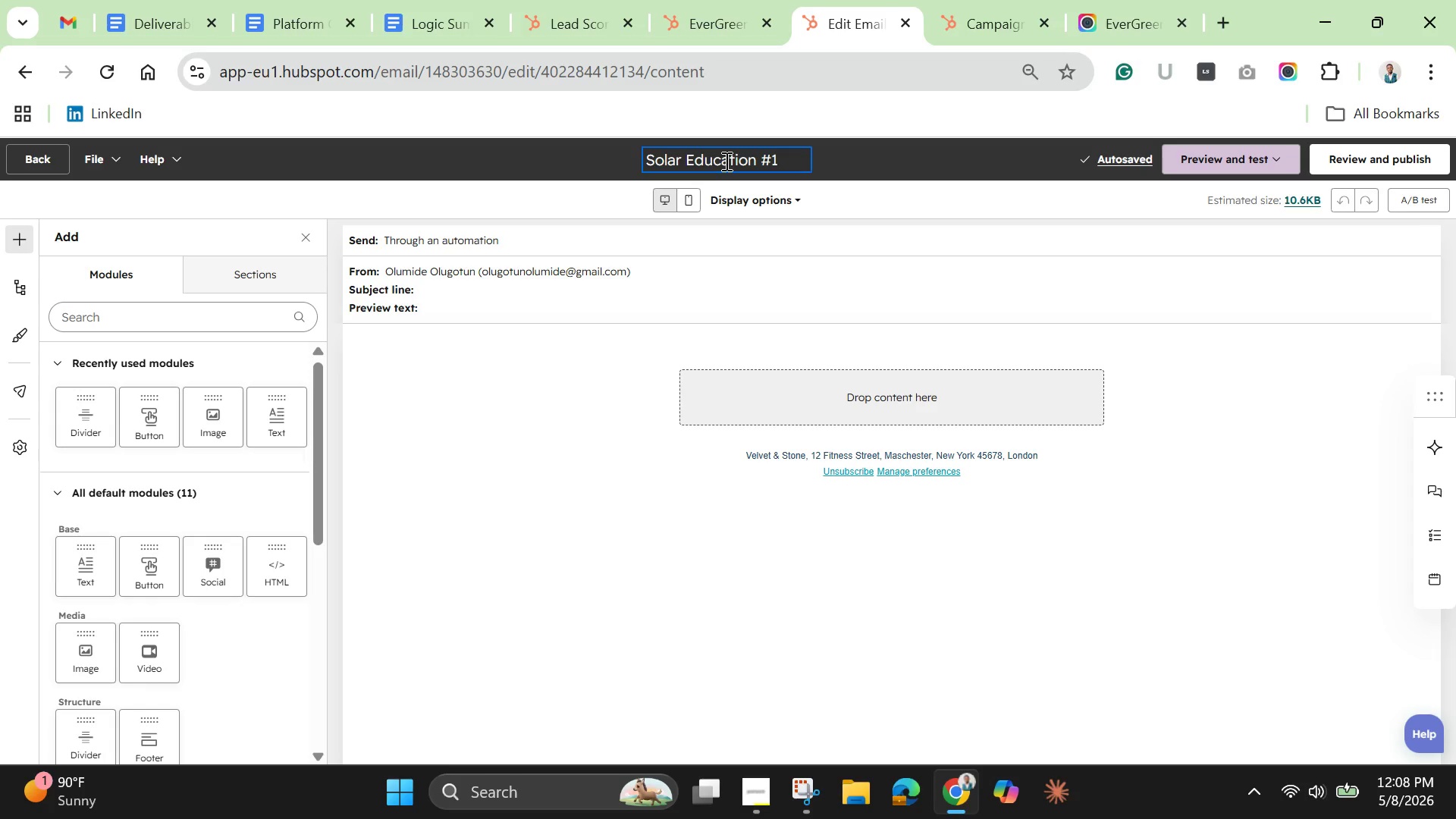 
wait(11.14)
 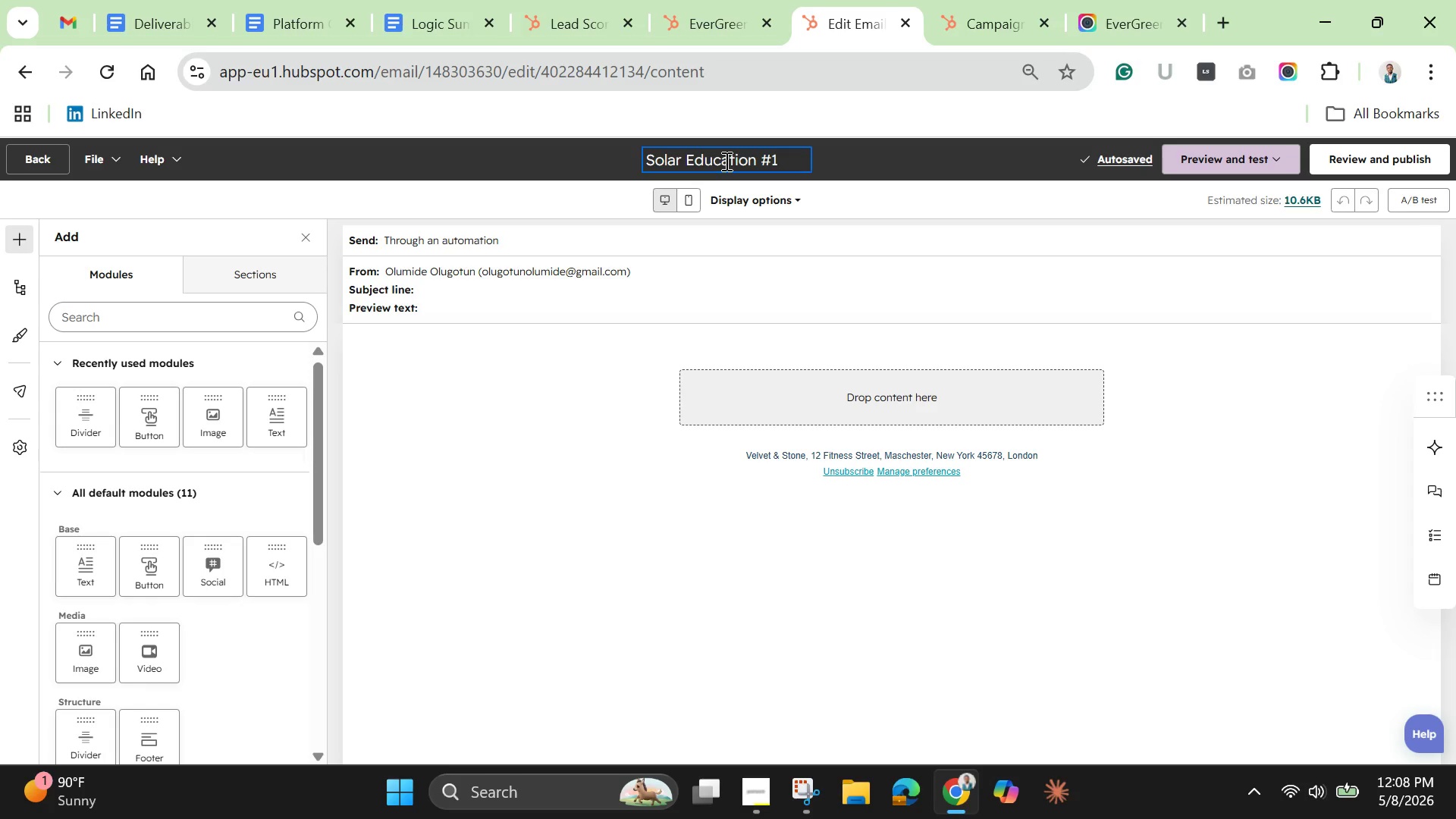 
key(ArrowRight)
 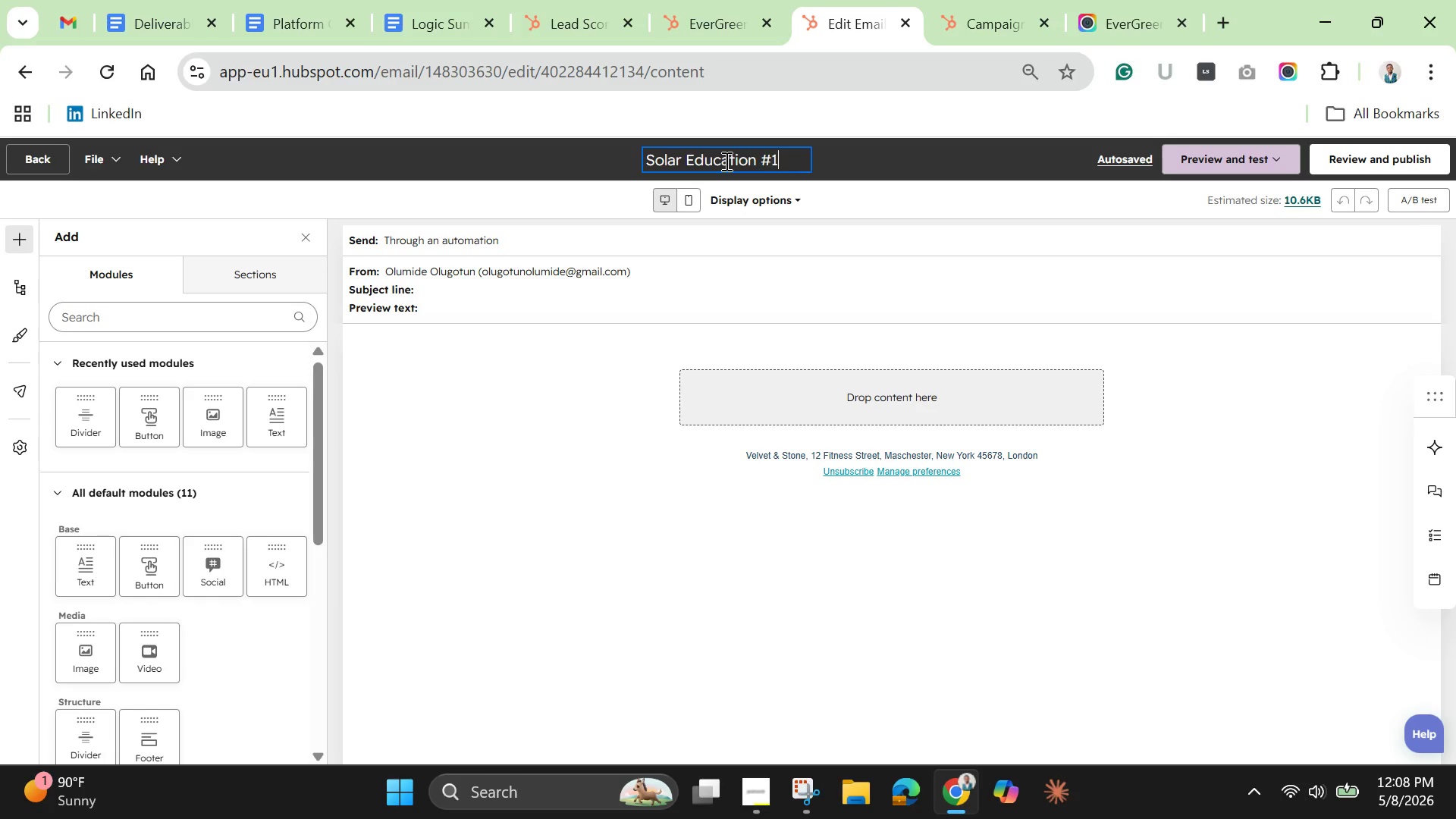 
key(ArrowRight)
 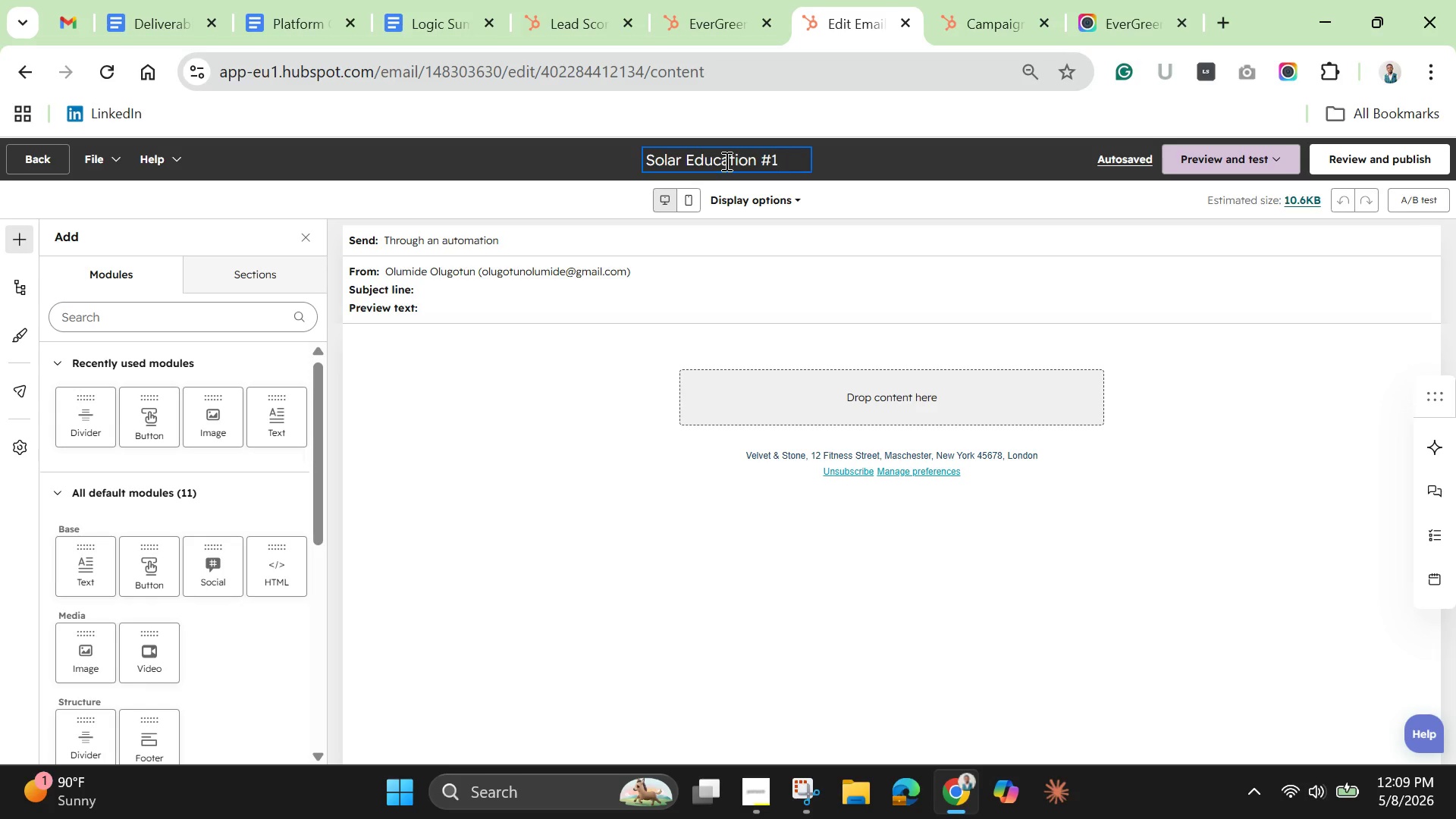 
wait(7.69)
 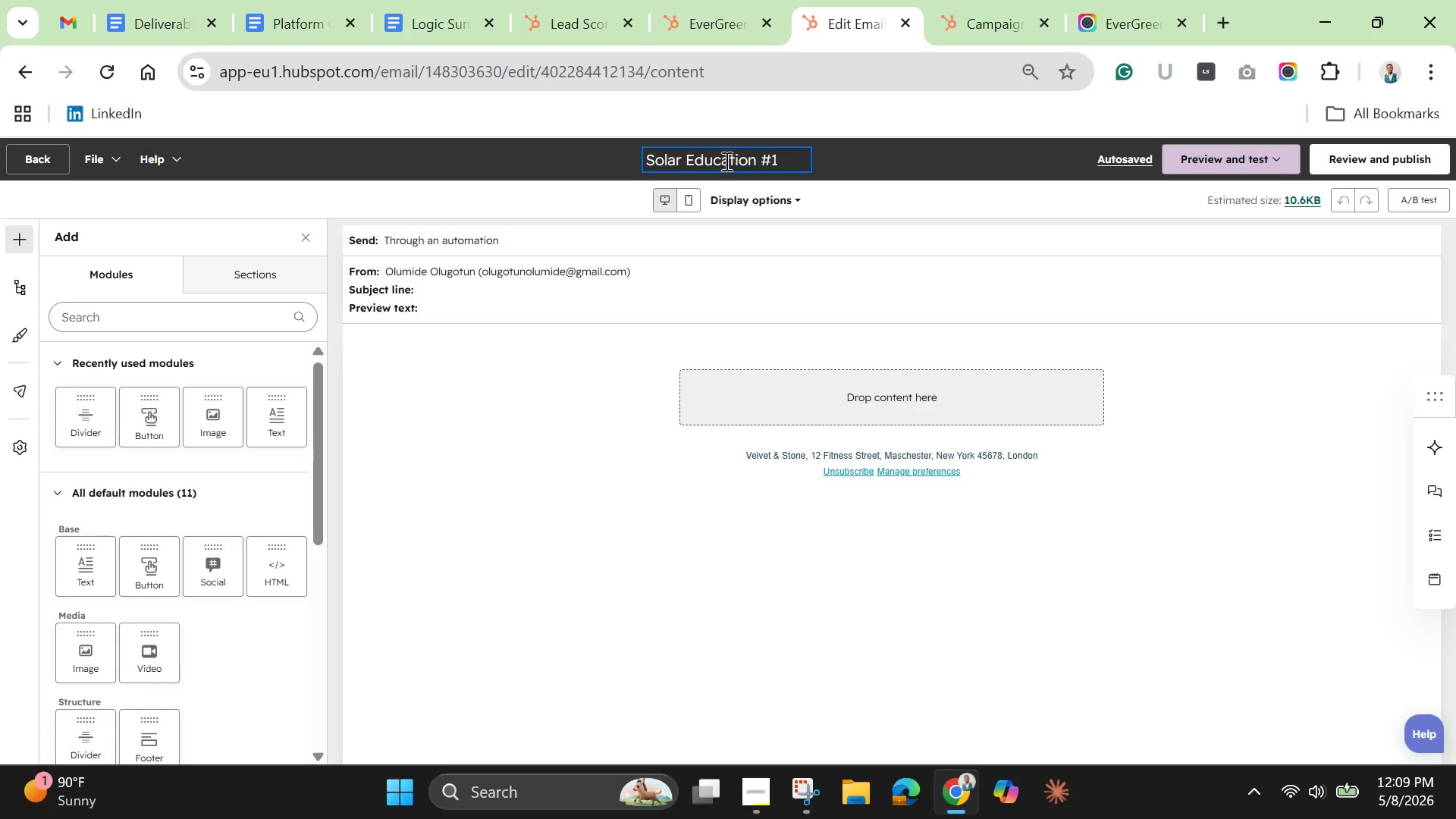 
key(N)
 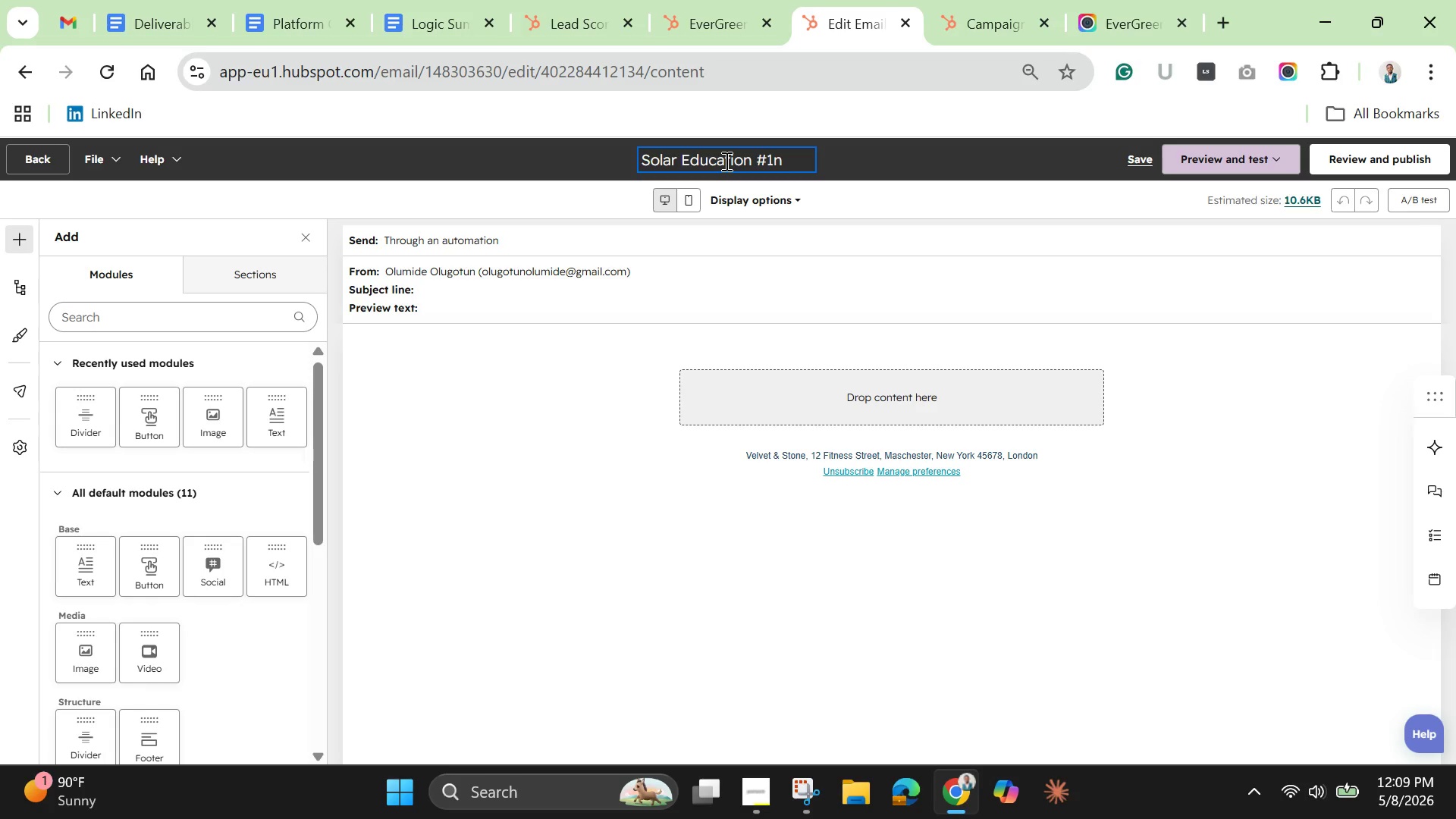 
key(Backspace)
 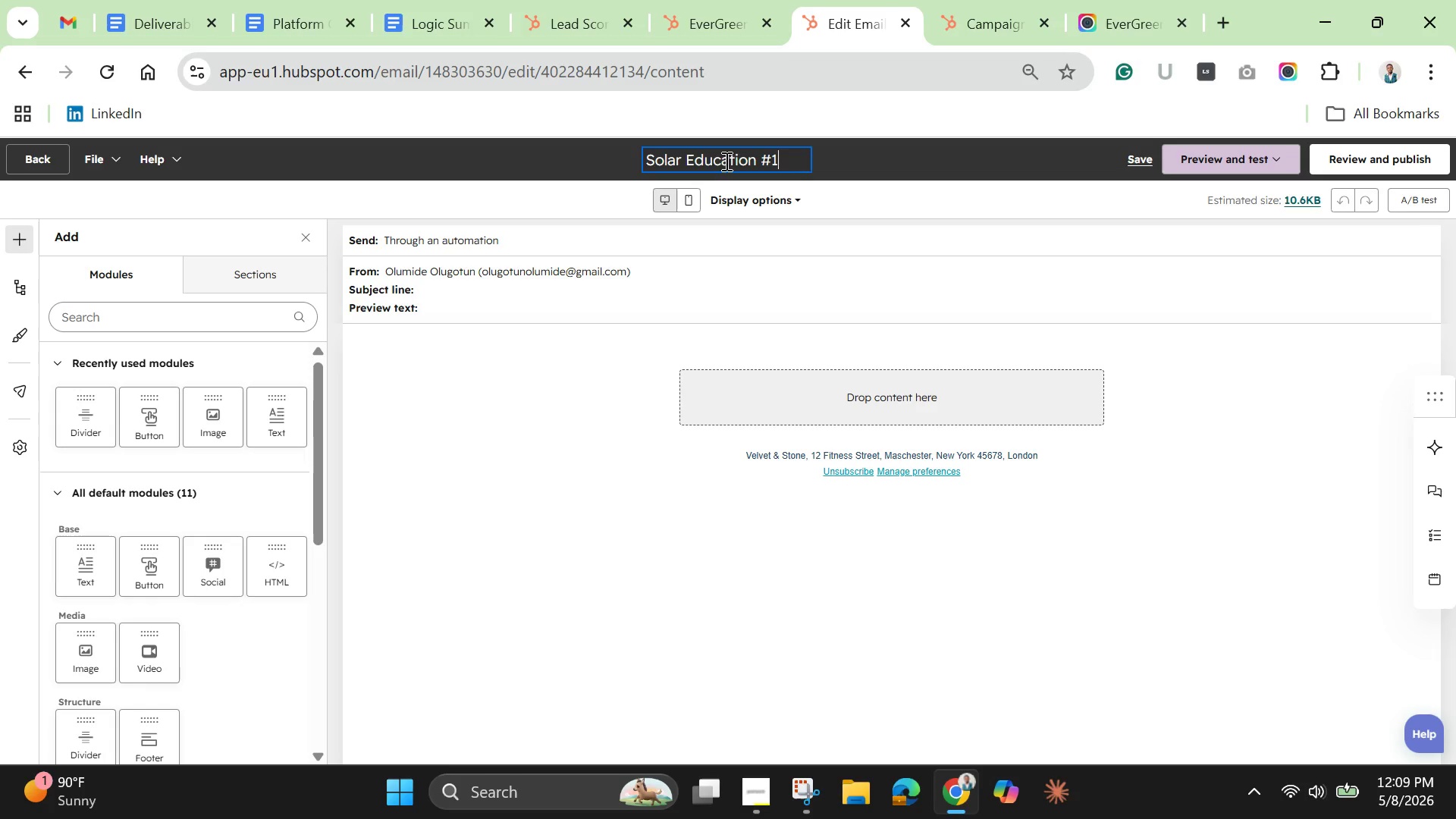 
key(Space)
 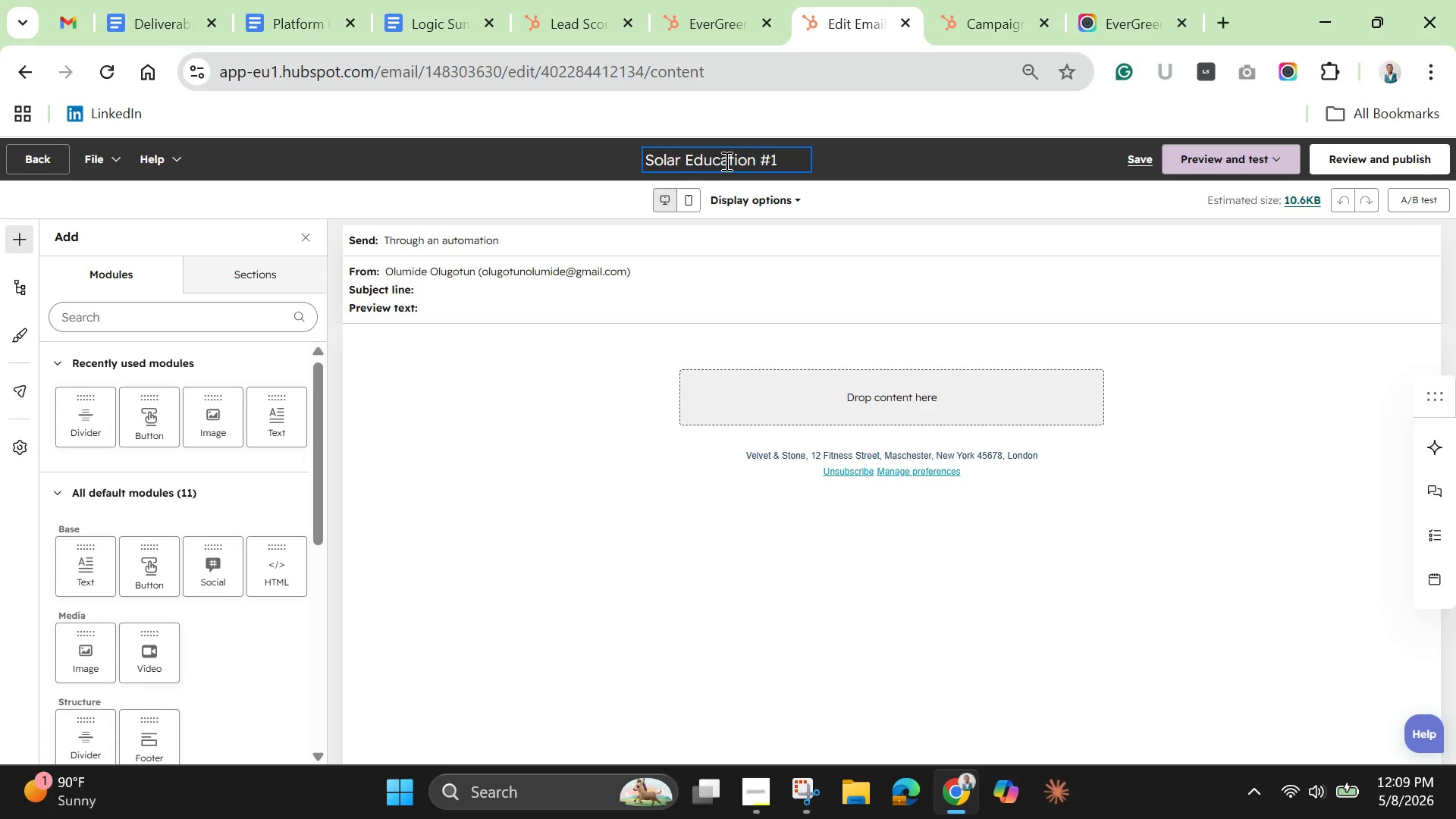 
key(Minus)
 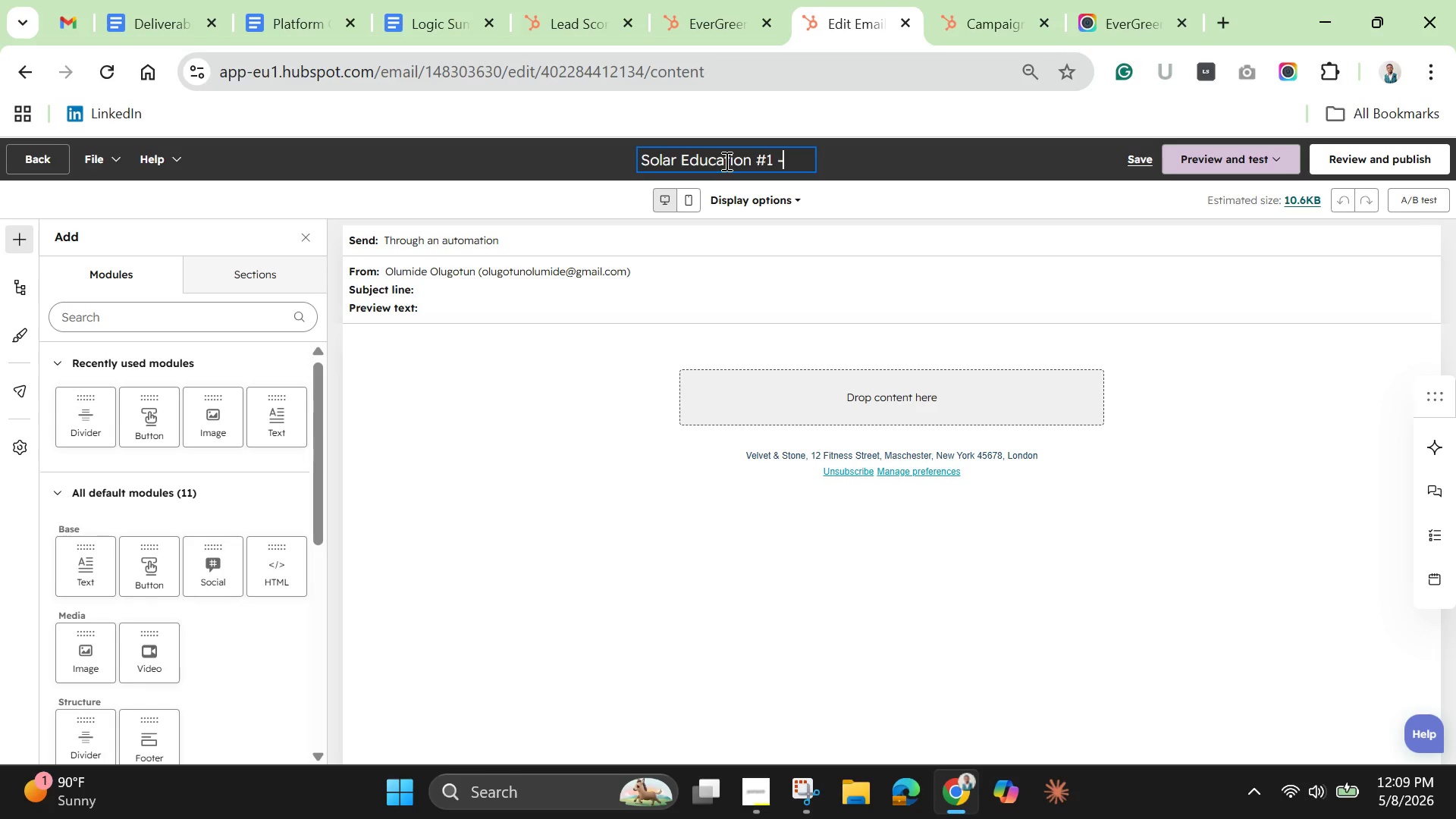 
key(Space)
 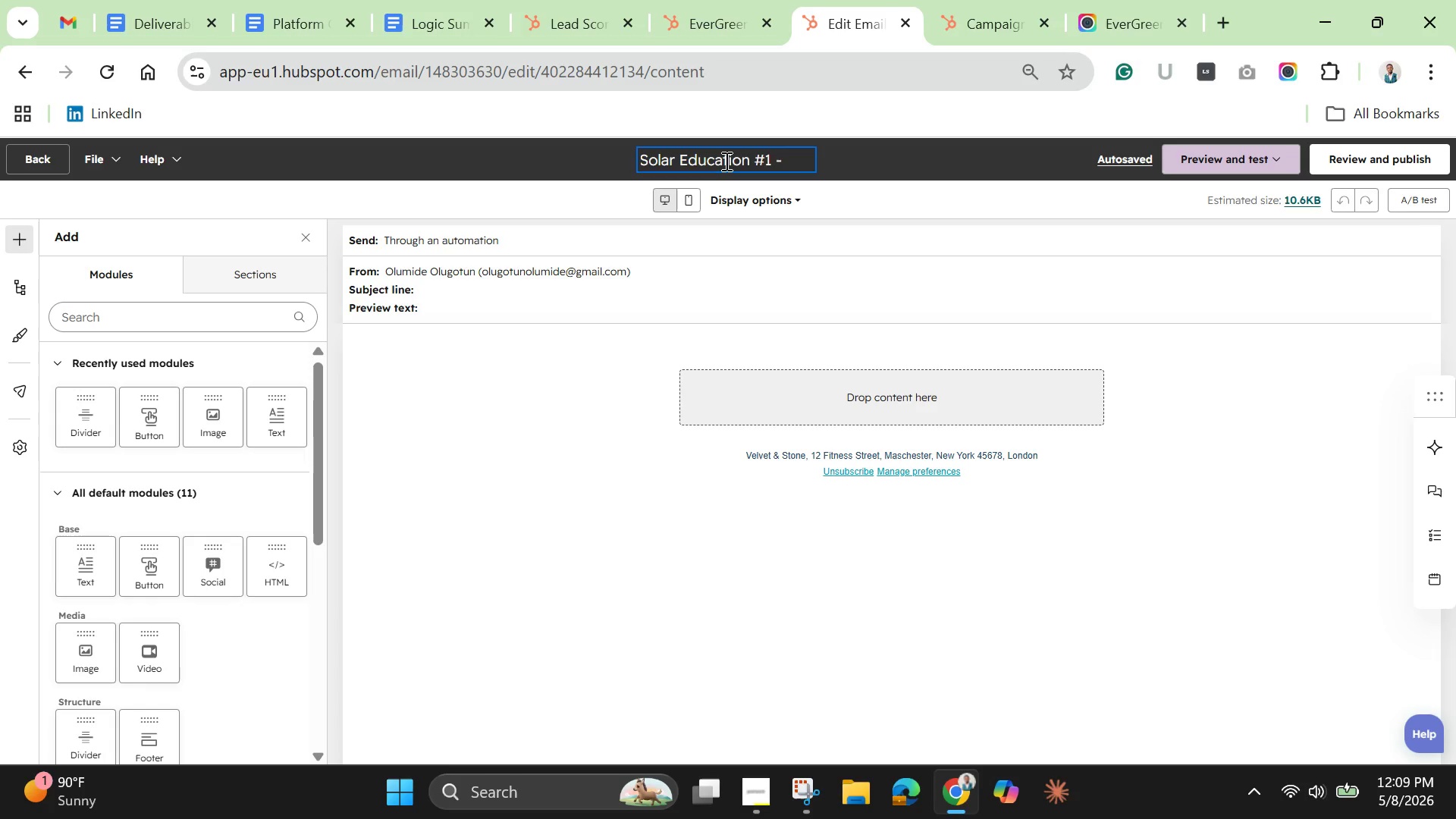 
wait(22.83)
 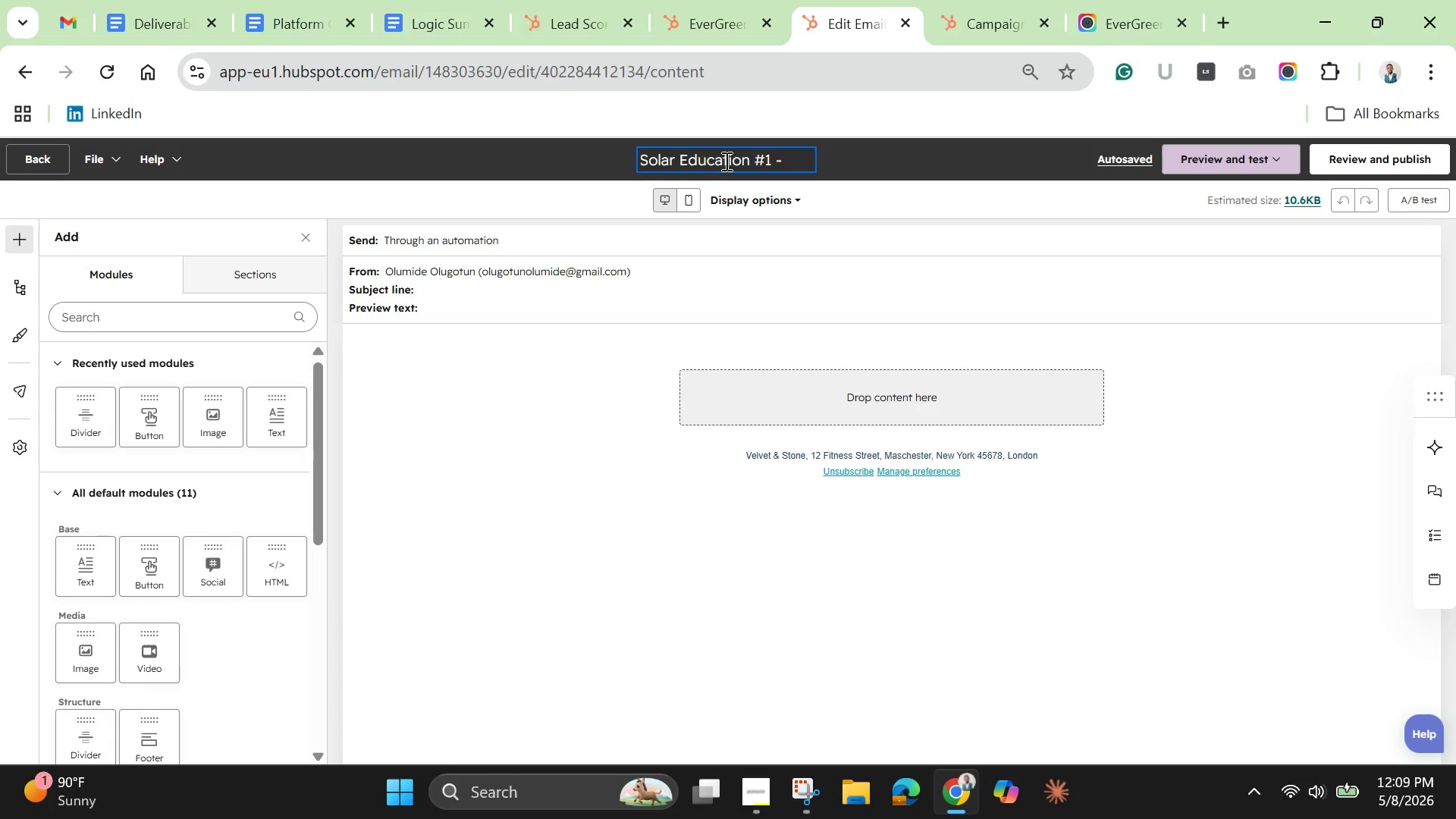 
type(Enerf)
key(Backspace)
type(gy )
 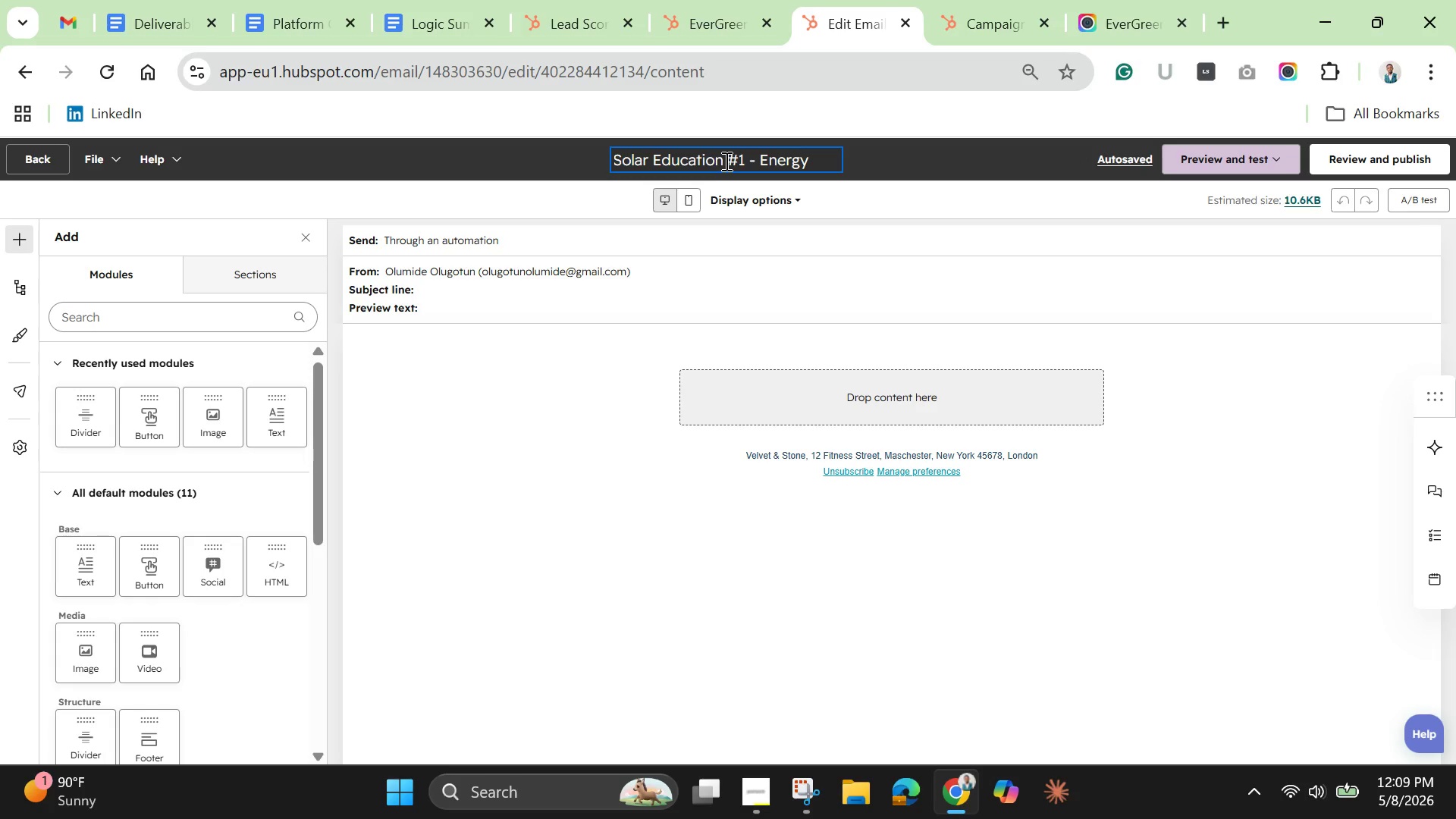 
wait(17.83)
 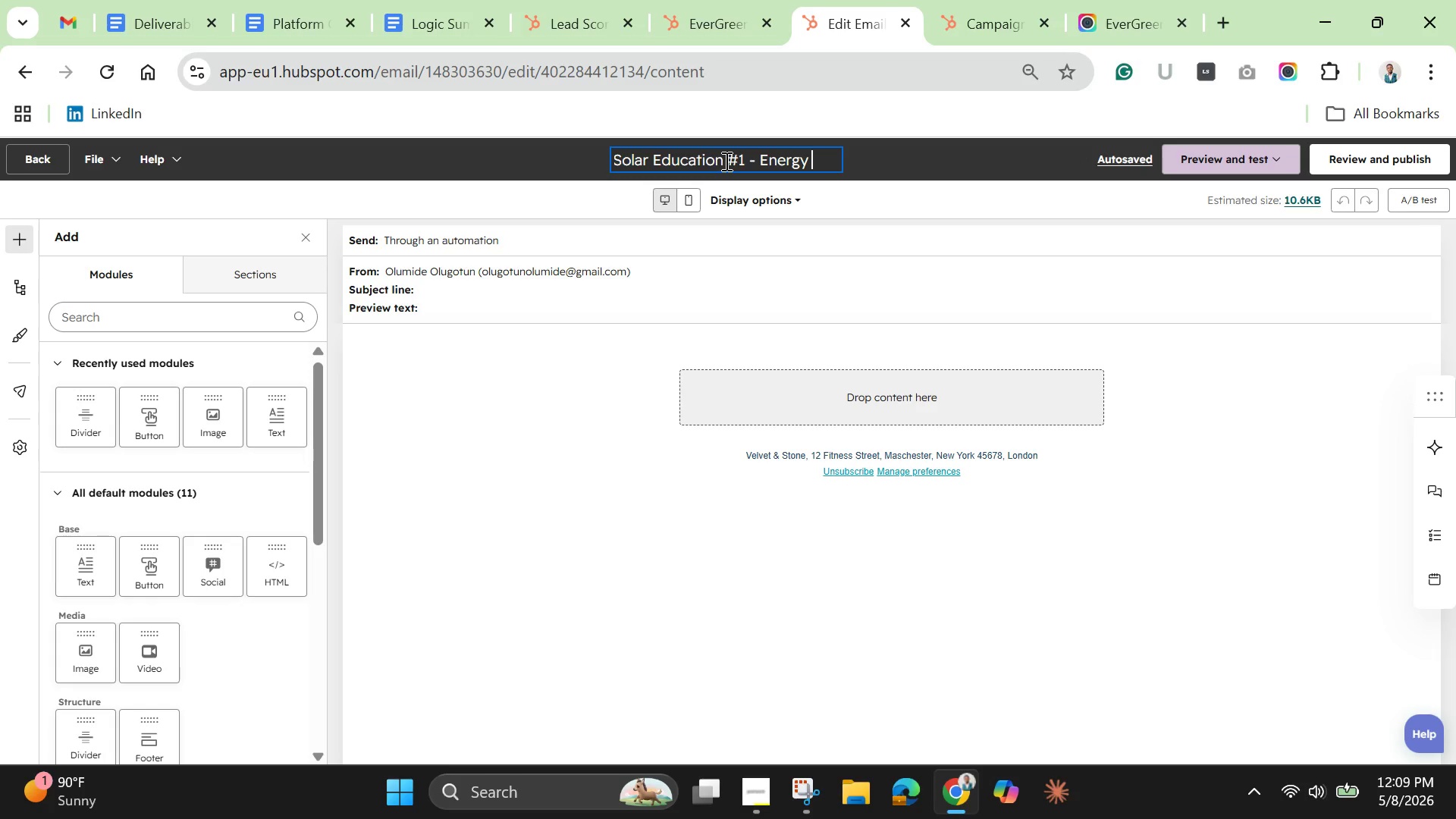 
type(Savinbgs)
key(Backspace)
key(Backspace)
key(Backspace)
type(gs Overview)
 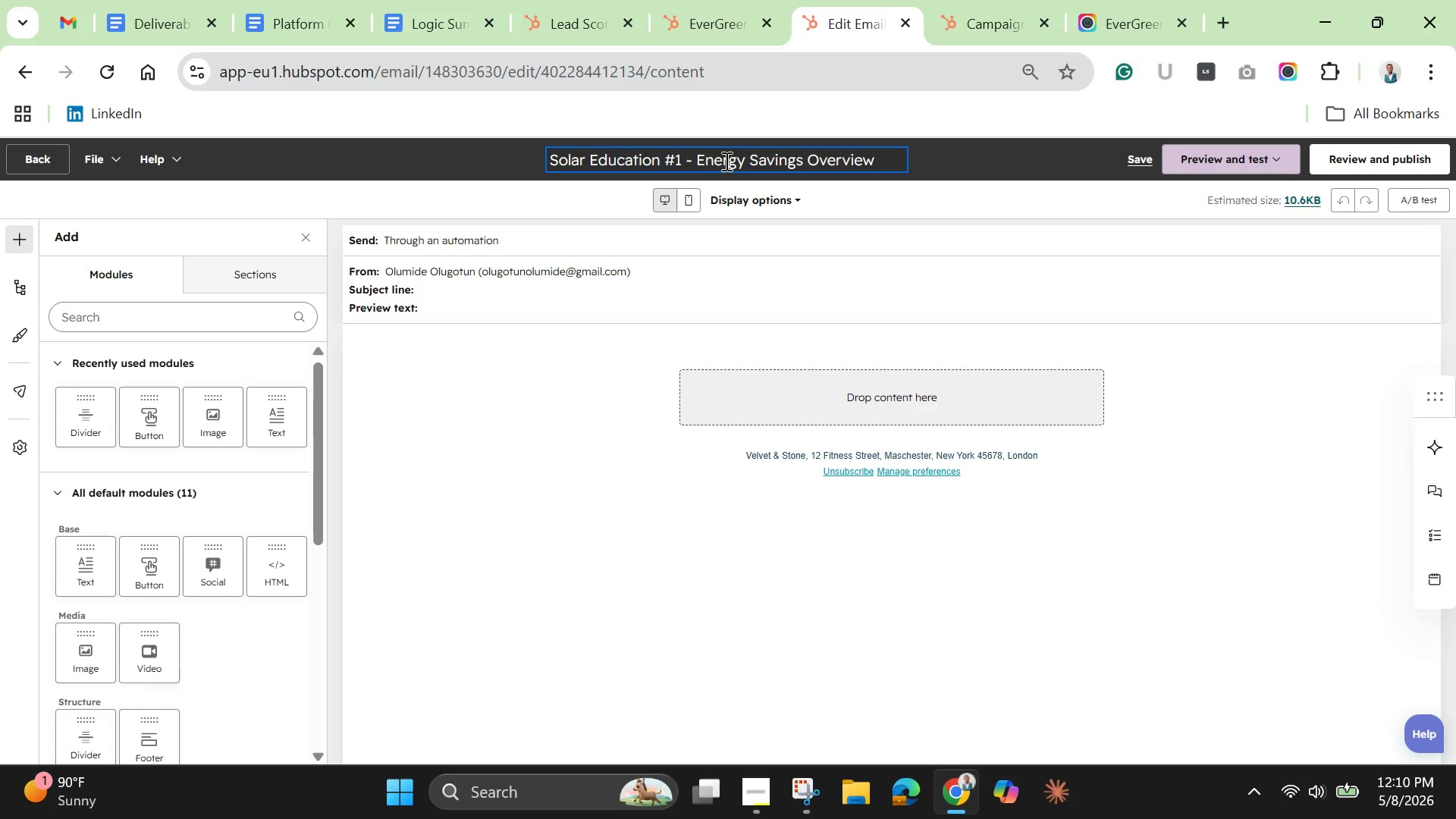 
wait(20.12)
 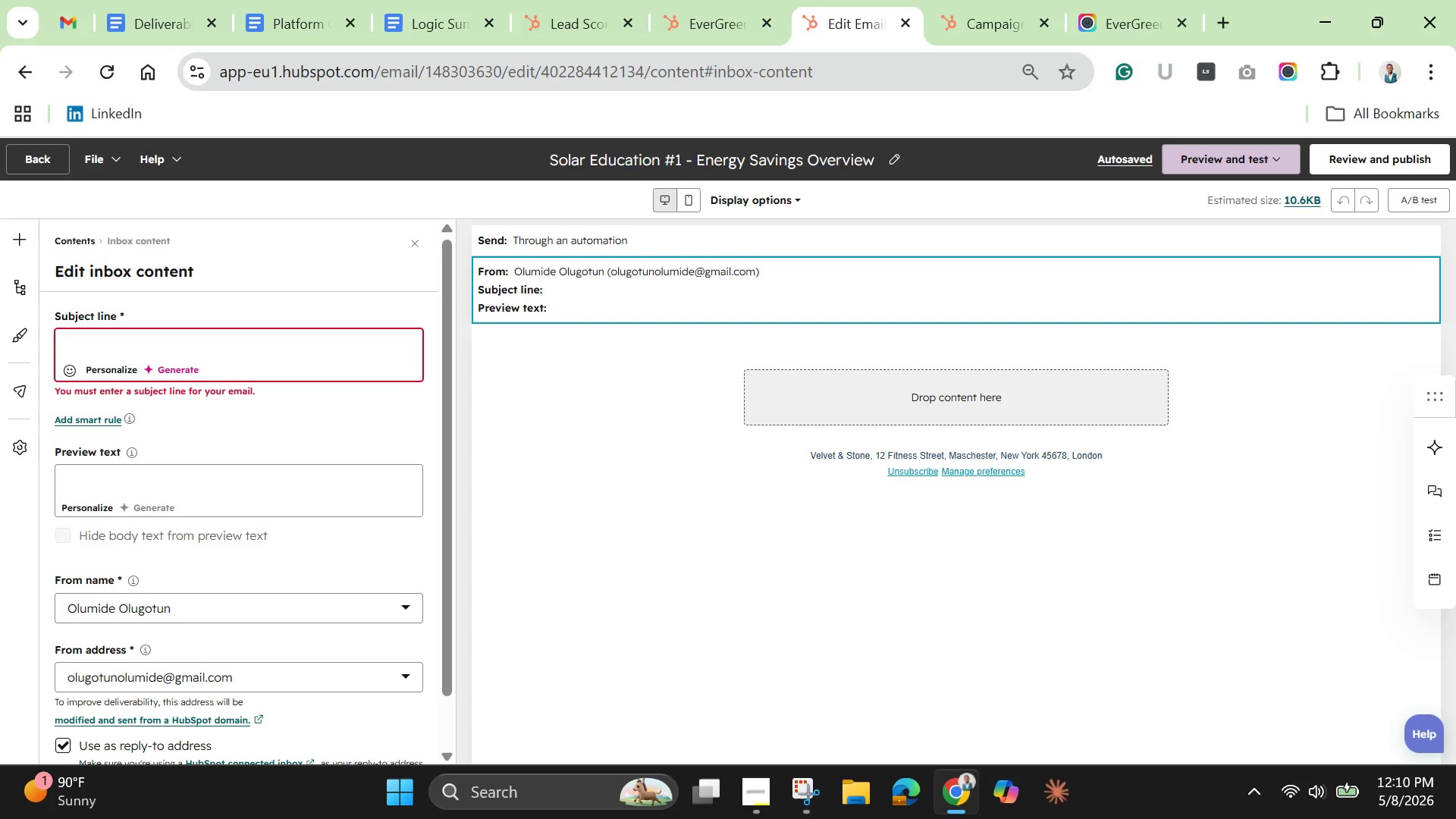 
type(YYour solar savings estimate for )
 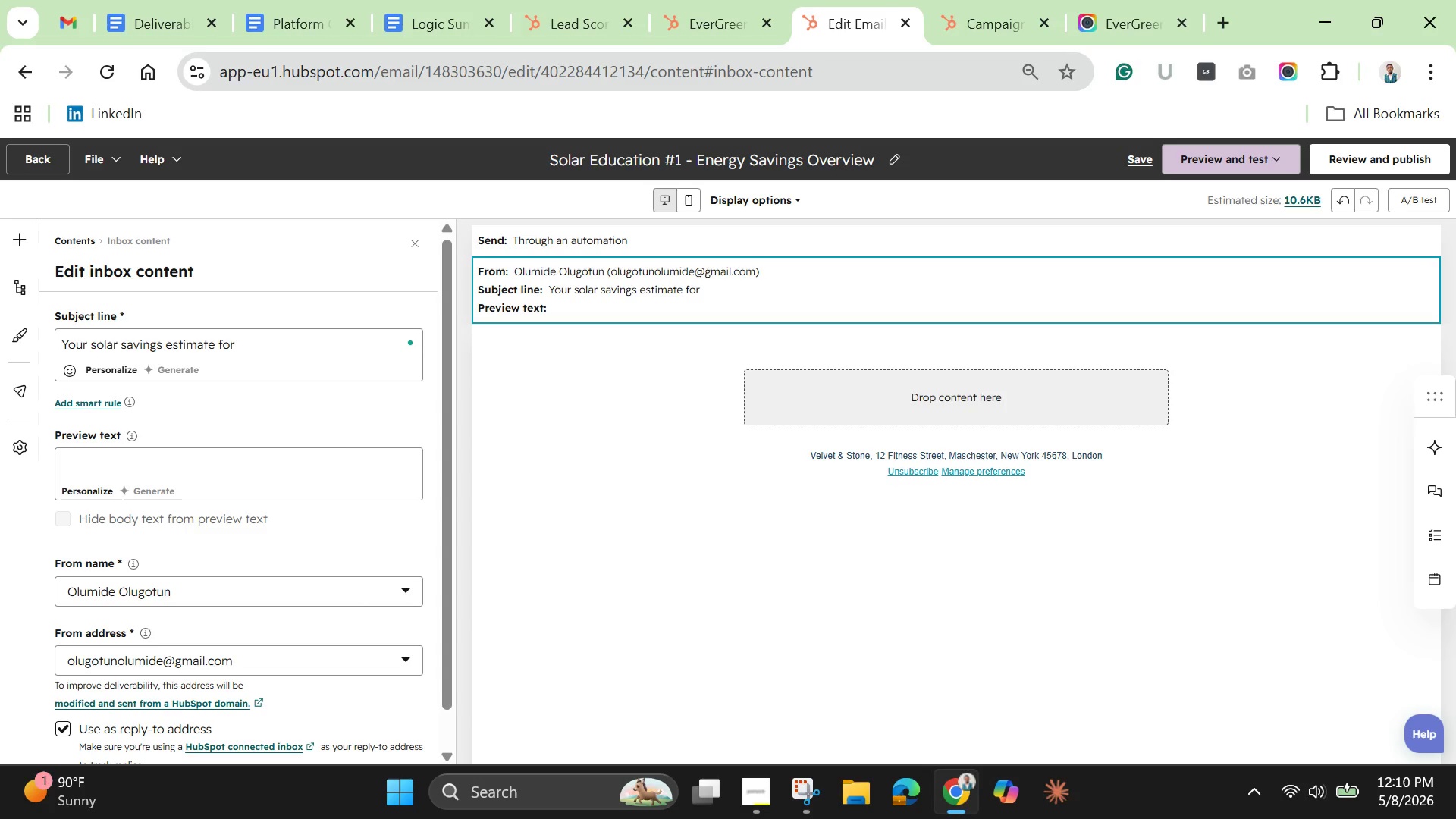 
wait(5.31)
 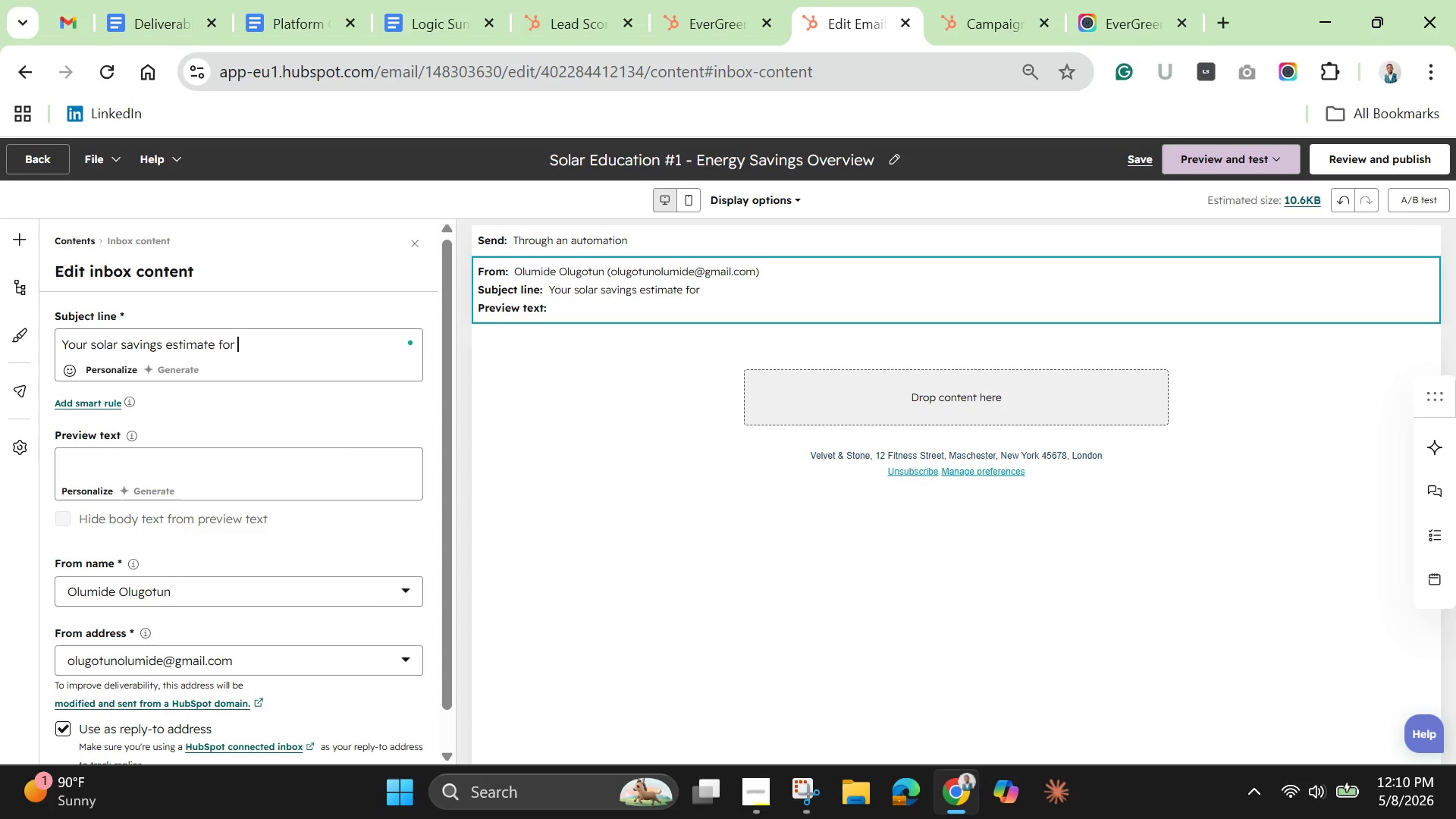 
left_click([95, 374])
 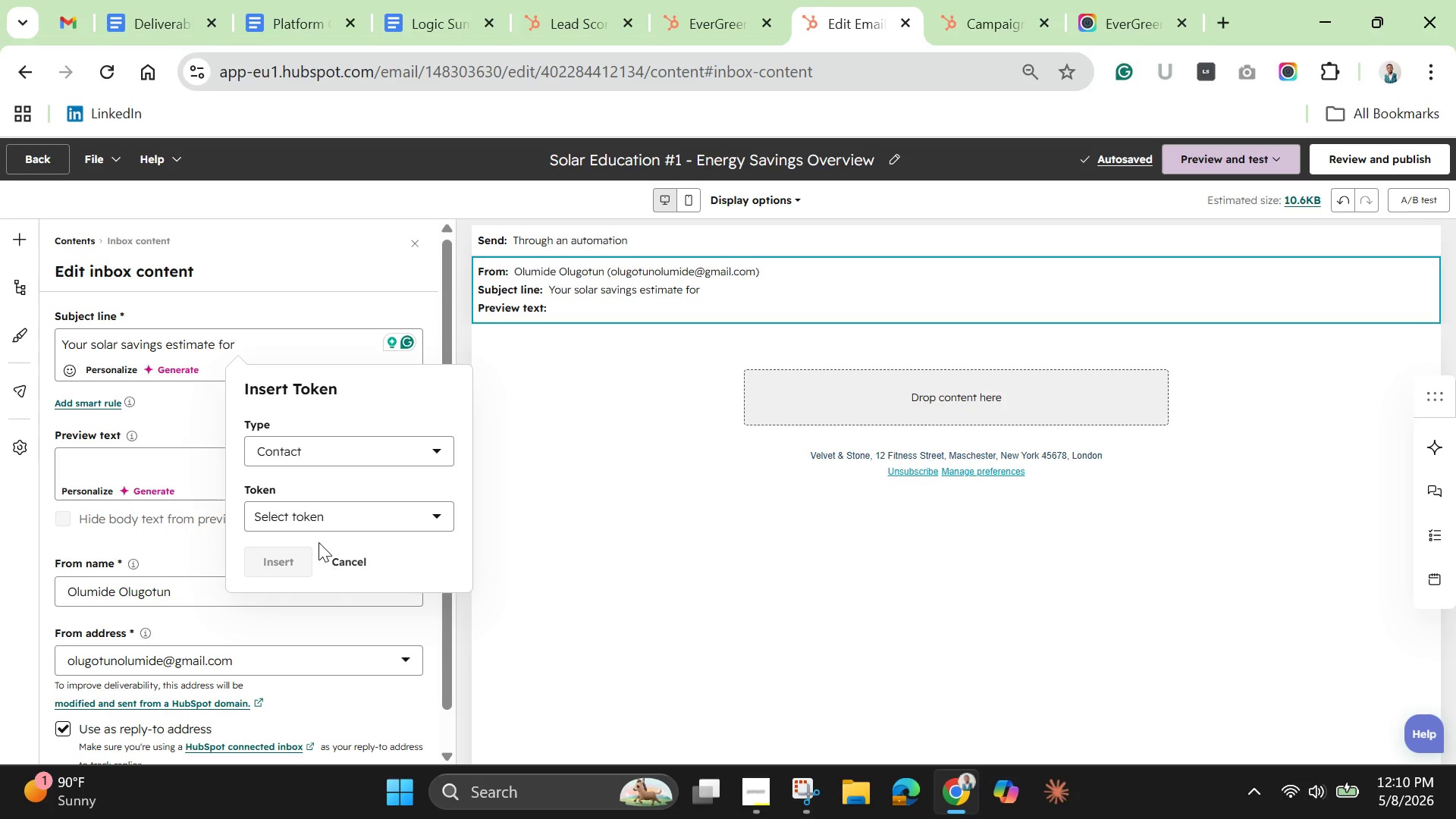 
left_click([319, 519])
 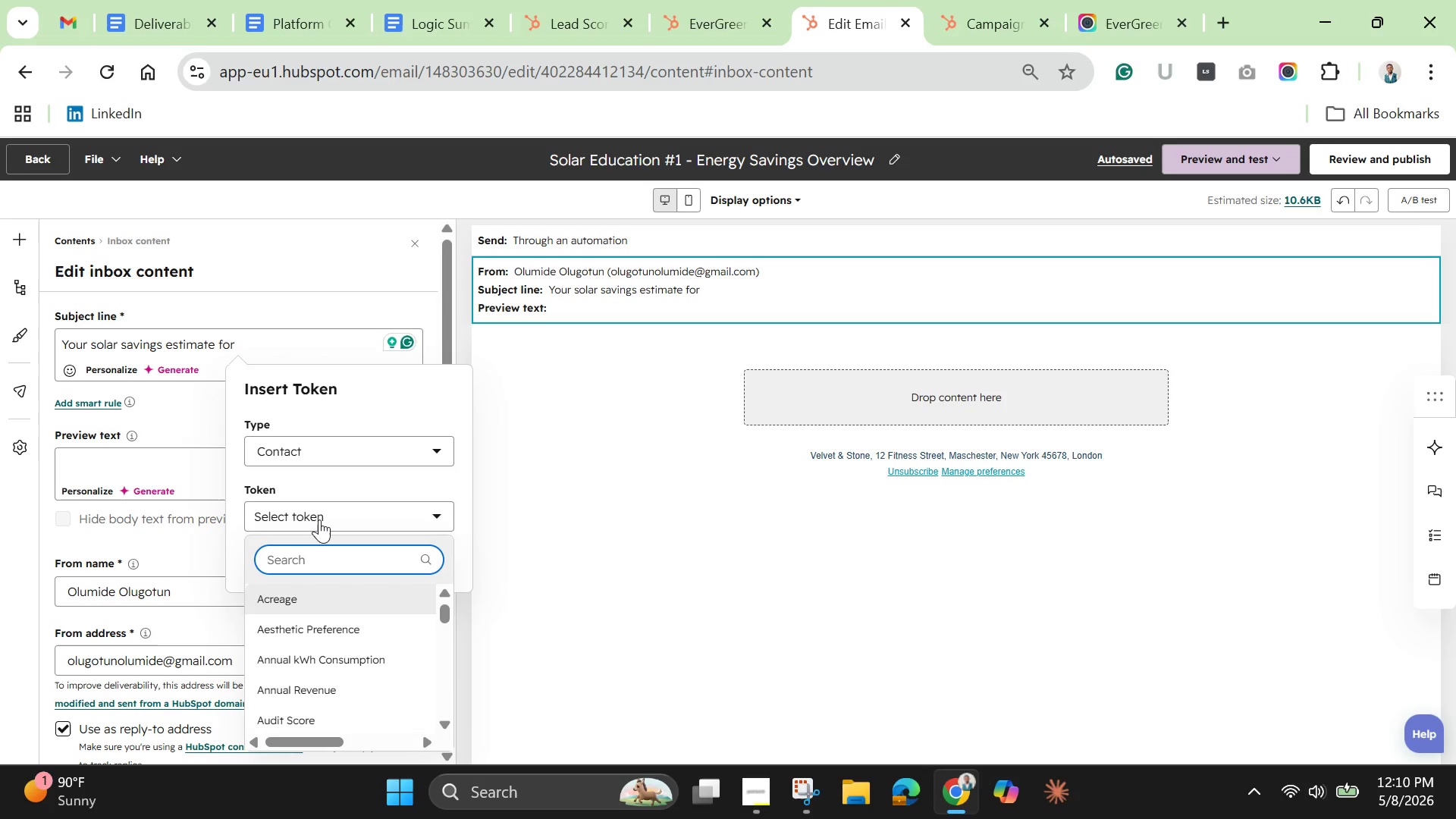 
type(compa)
 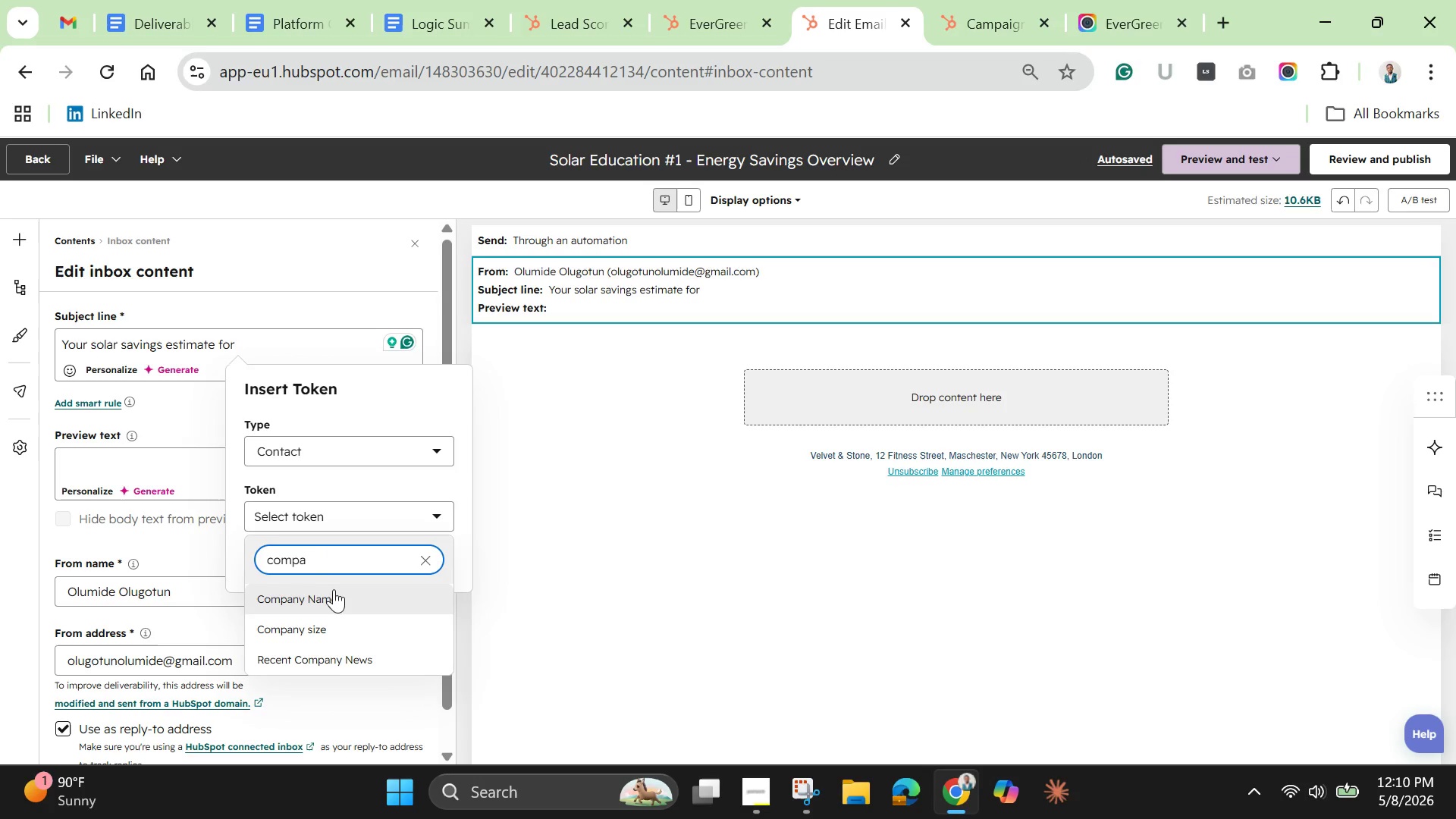 
left_click([334, 592])
 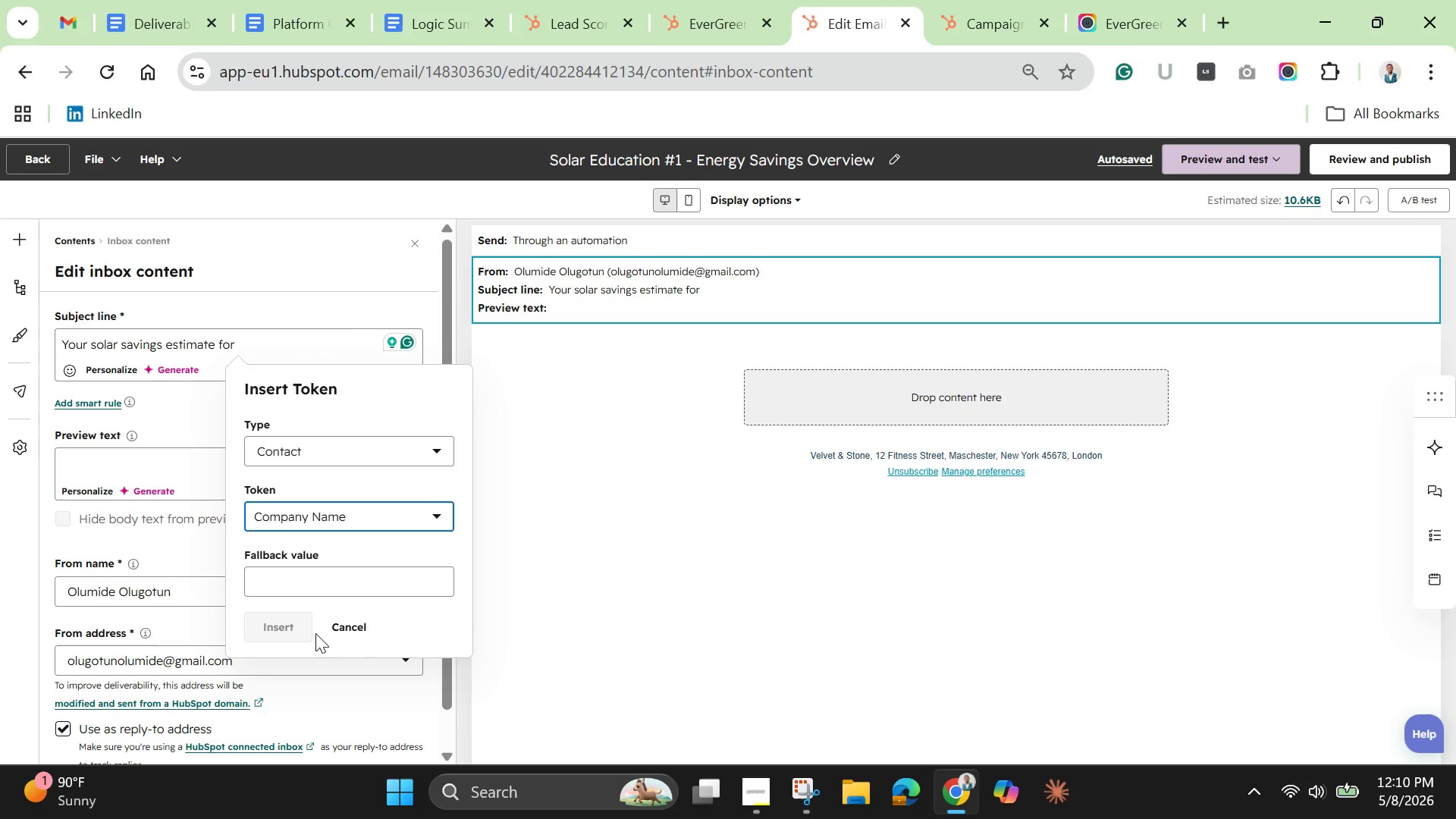 
left_click([324, 581])
 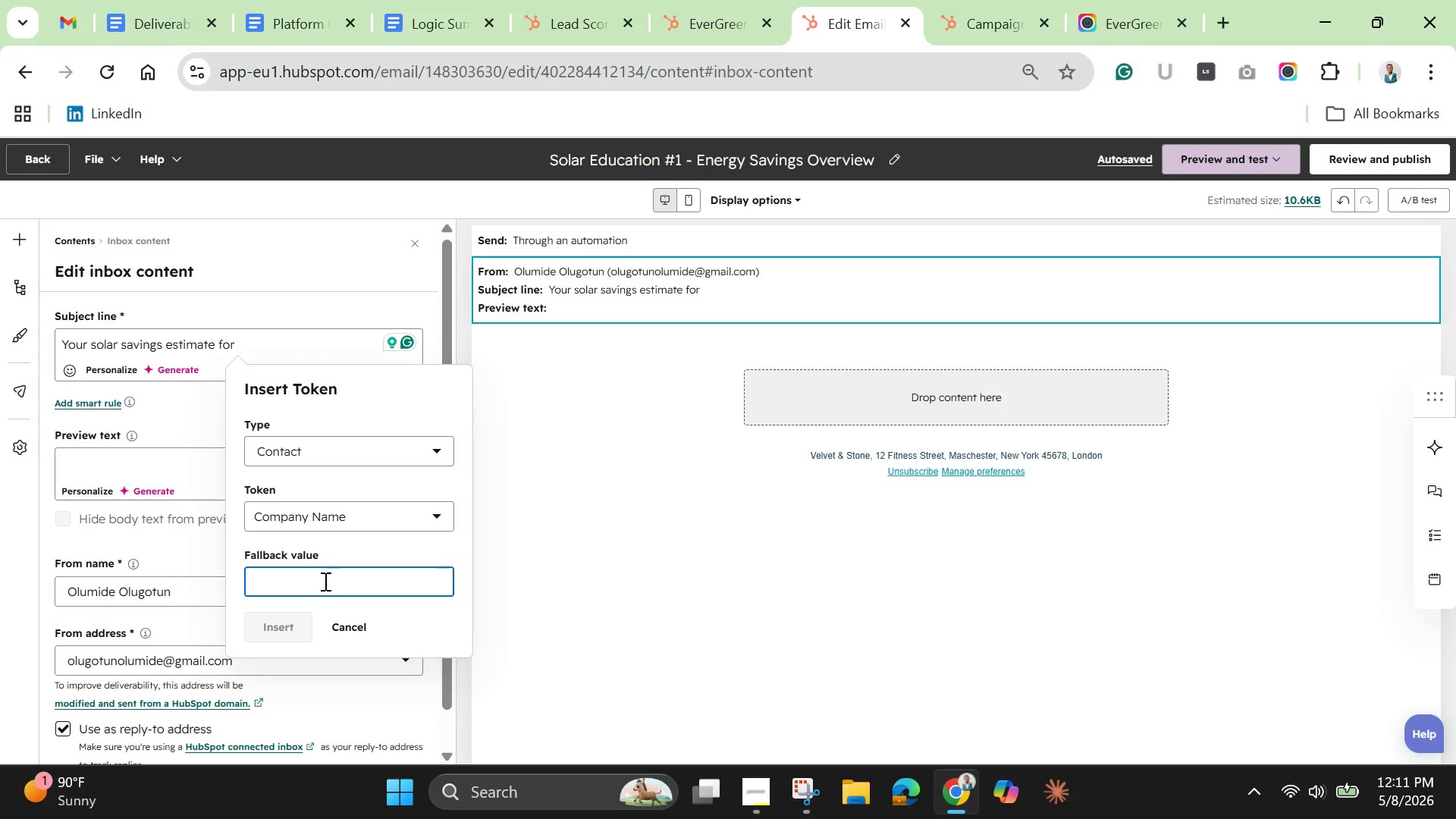 
wait(9.78)
 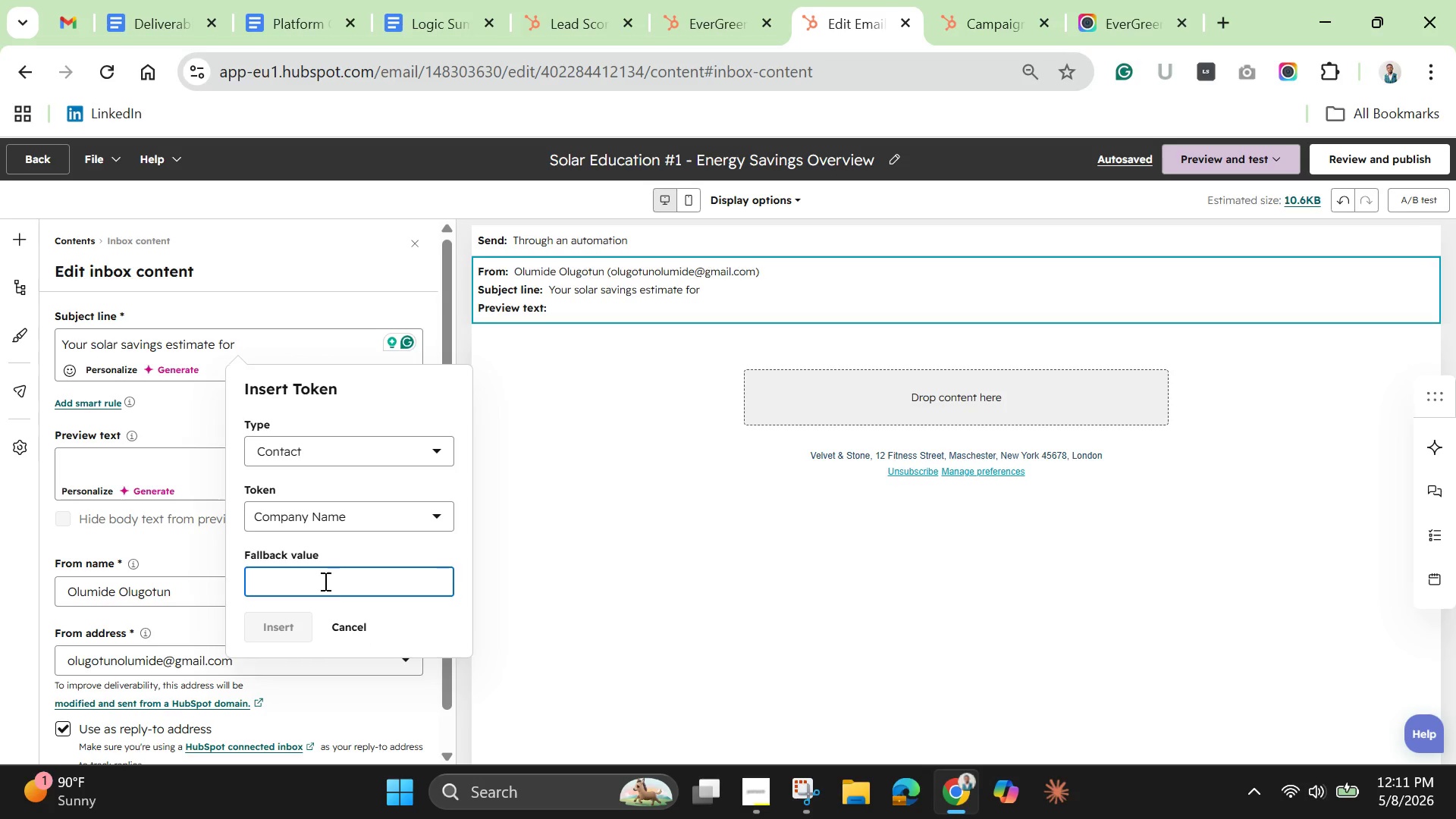 
type(your company)
 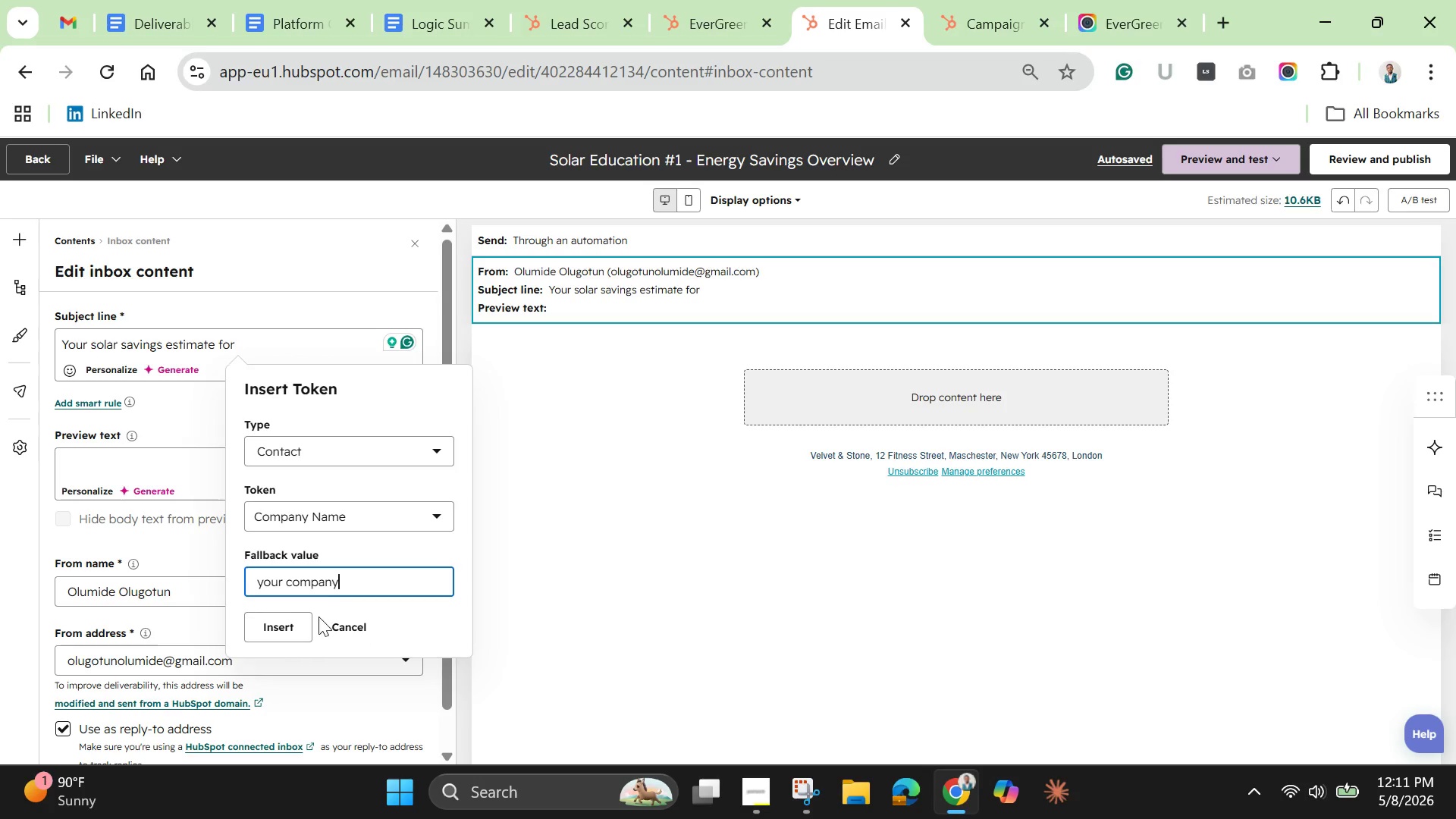 
left_click([271, 618])
 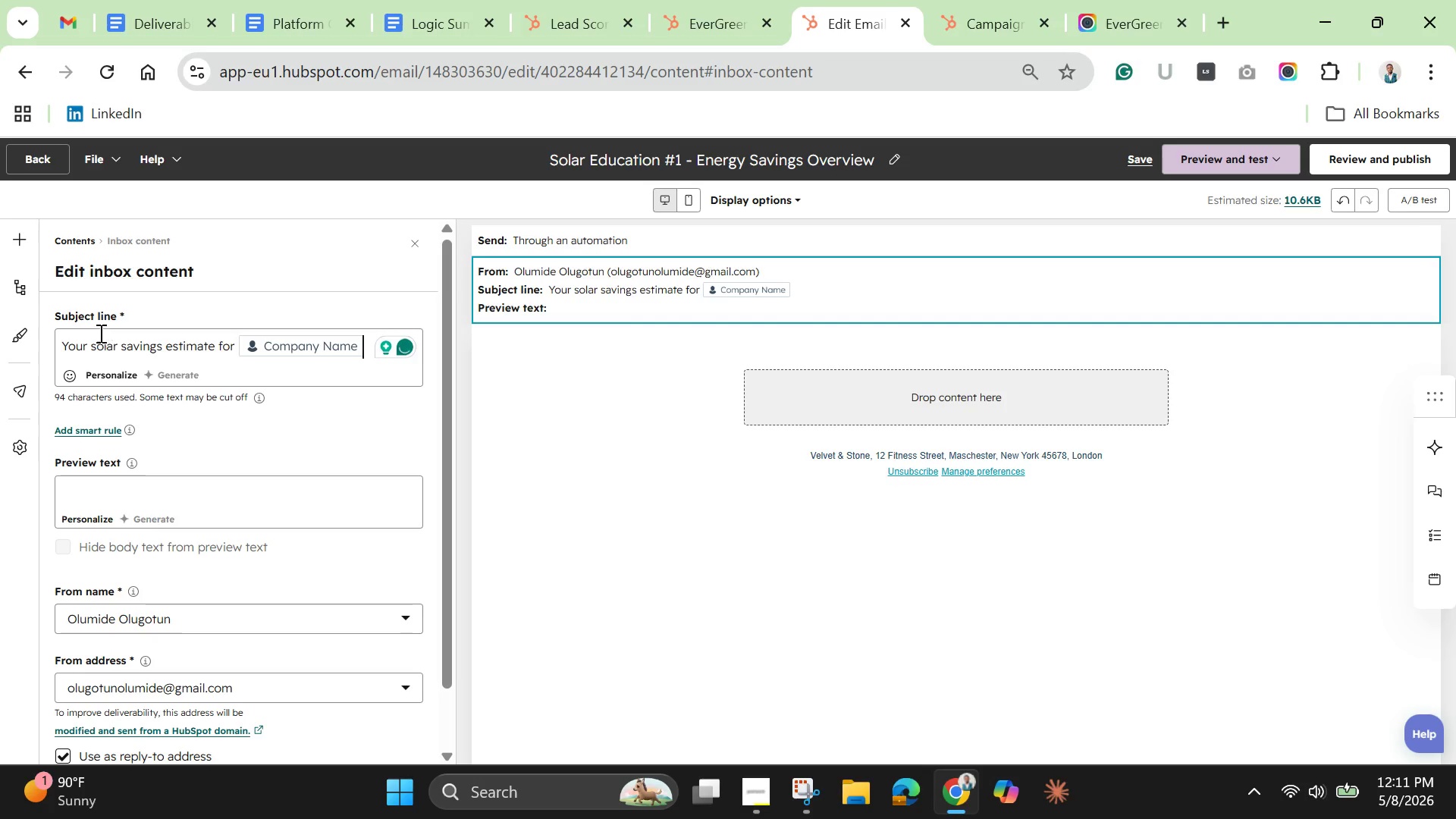 
left_click([98, 339])
 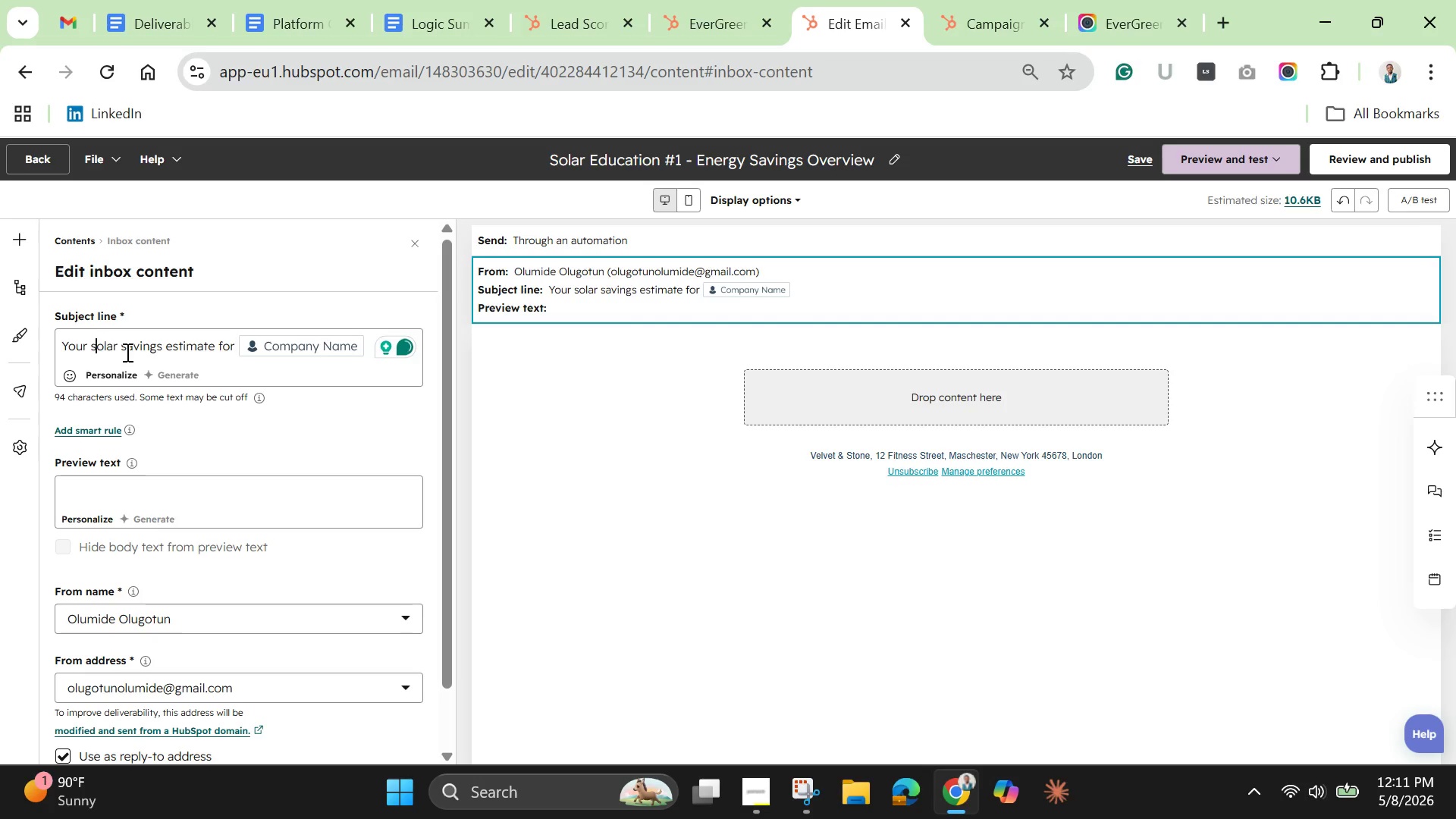 
hold_key(key=Backspace, duration=1.12)
 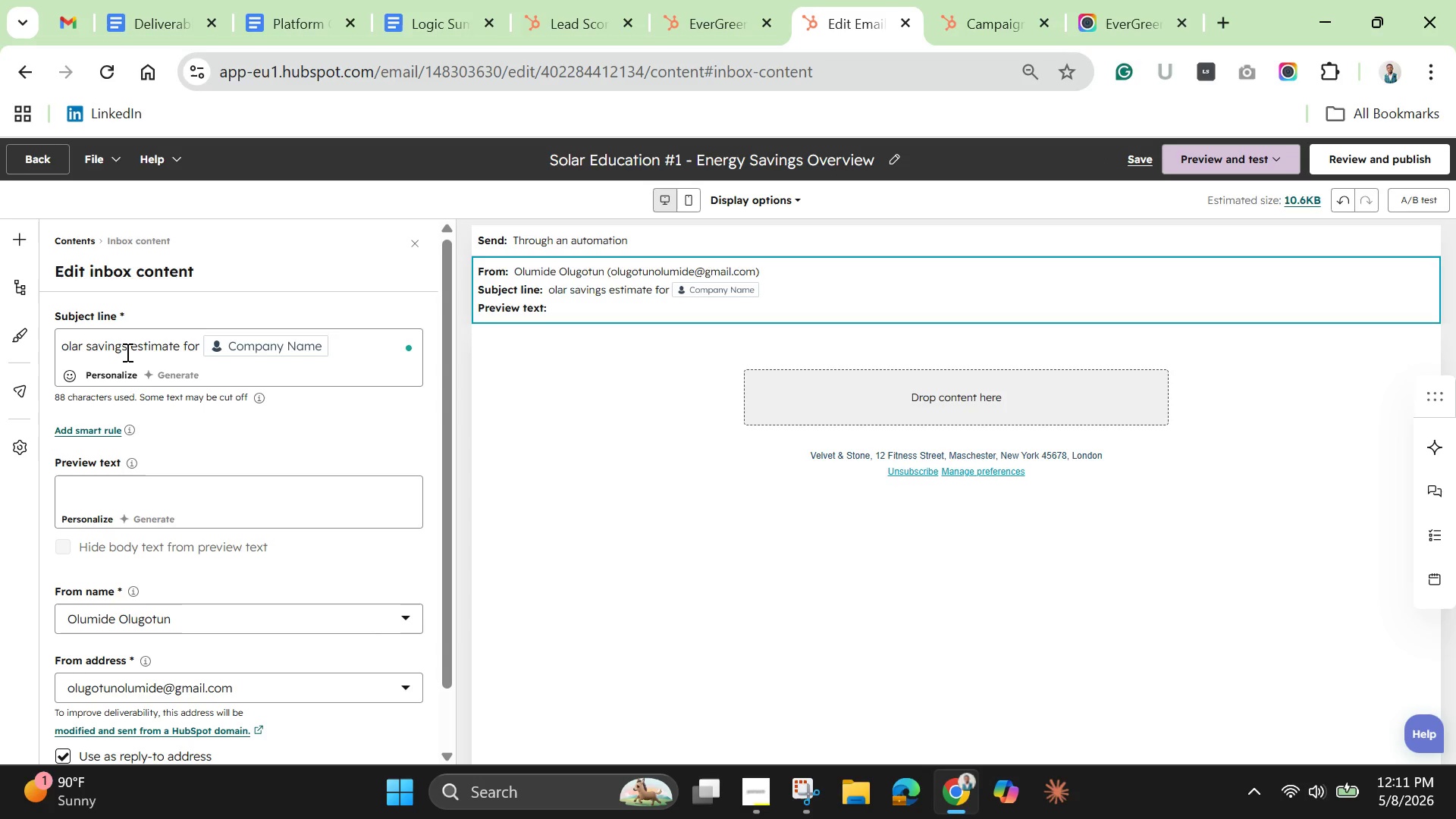 
key(Shift+S)
 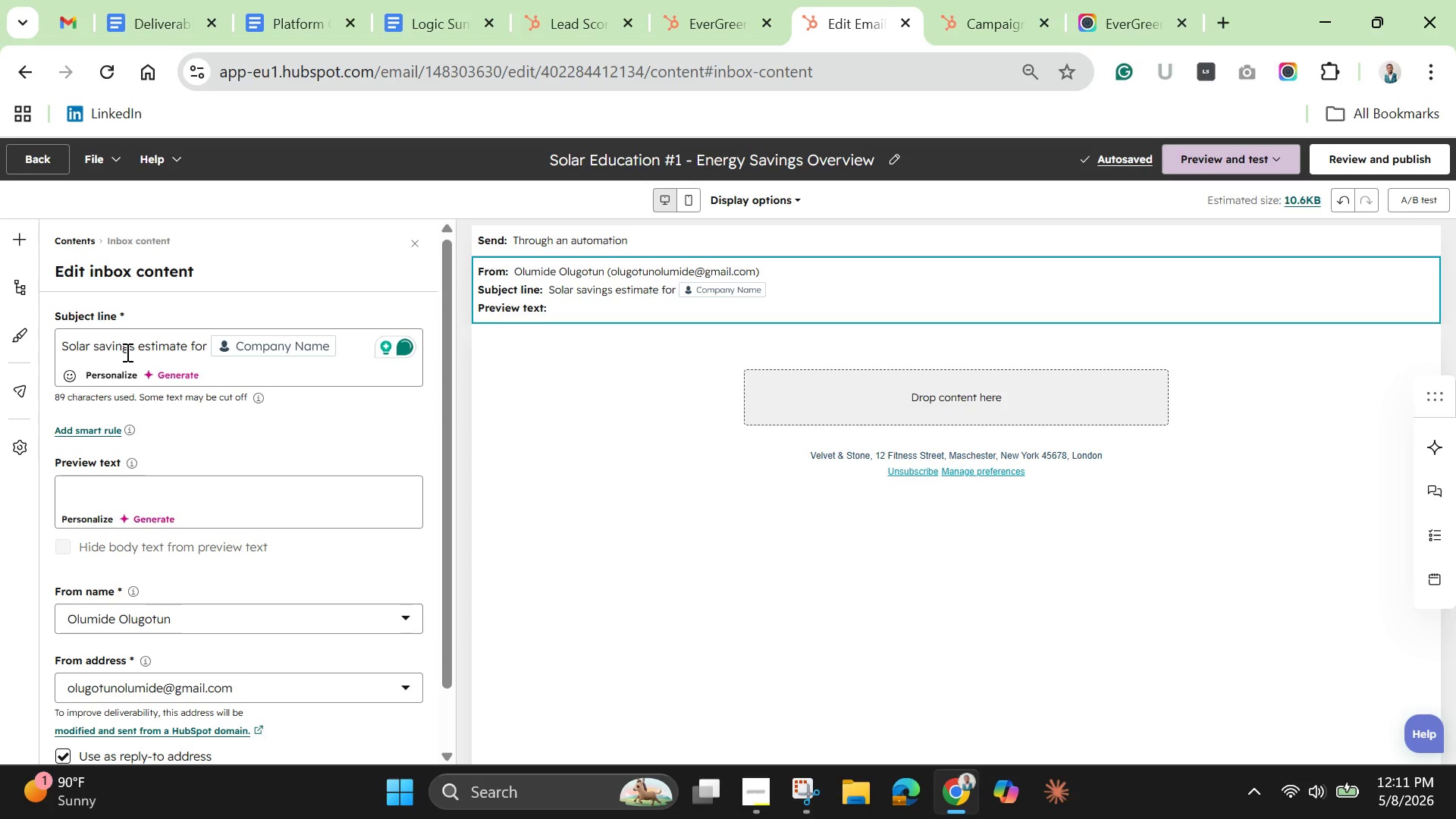 
wait(10.06)
 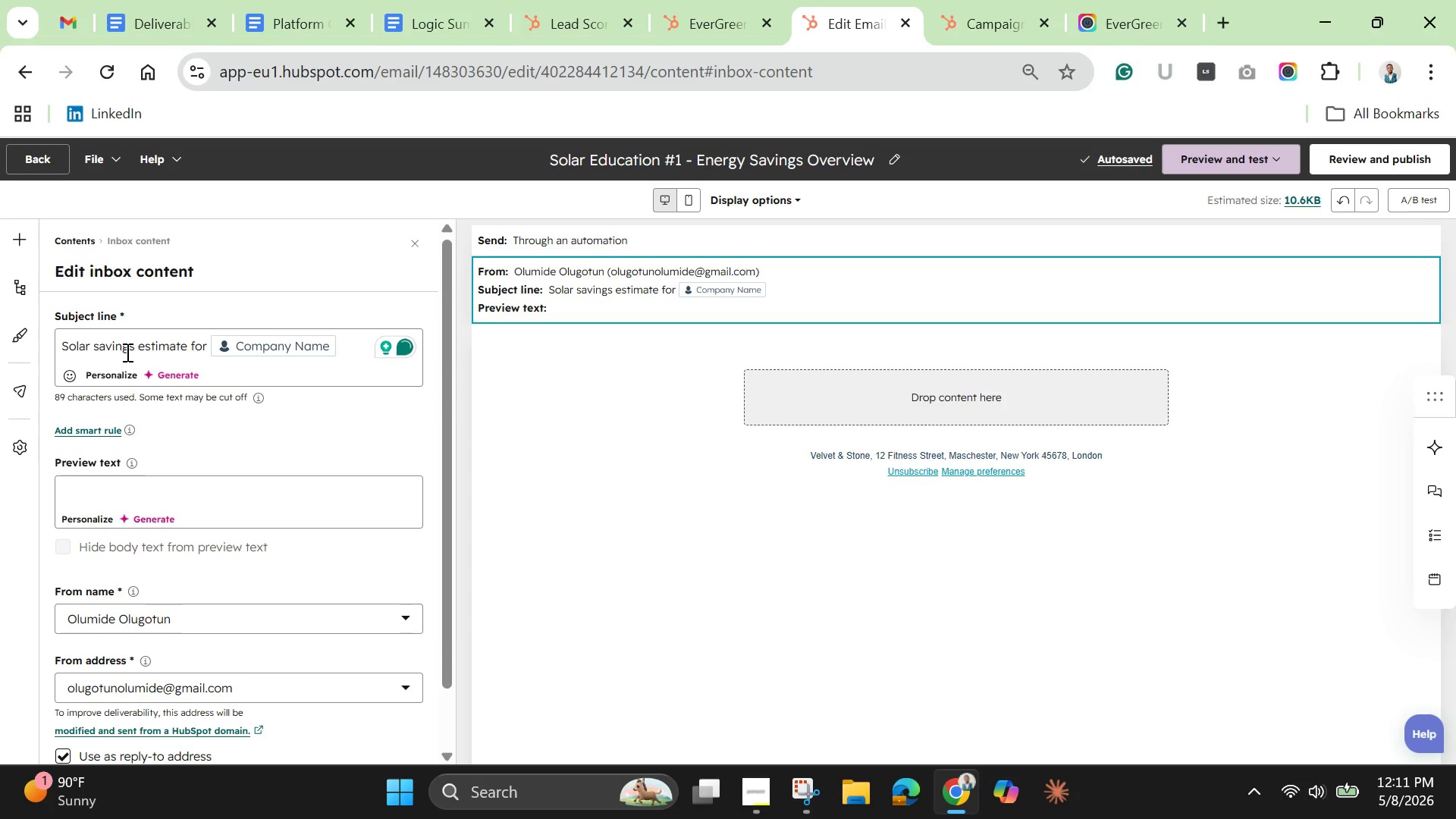 
left_click([149, 494])
 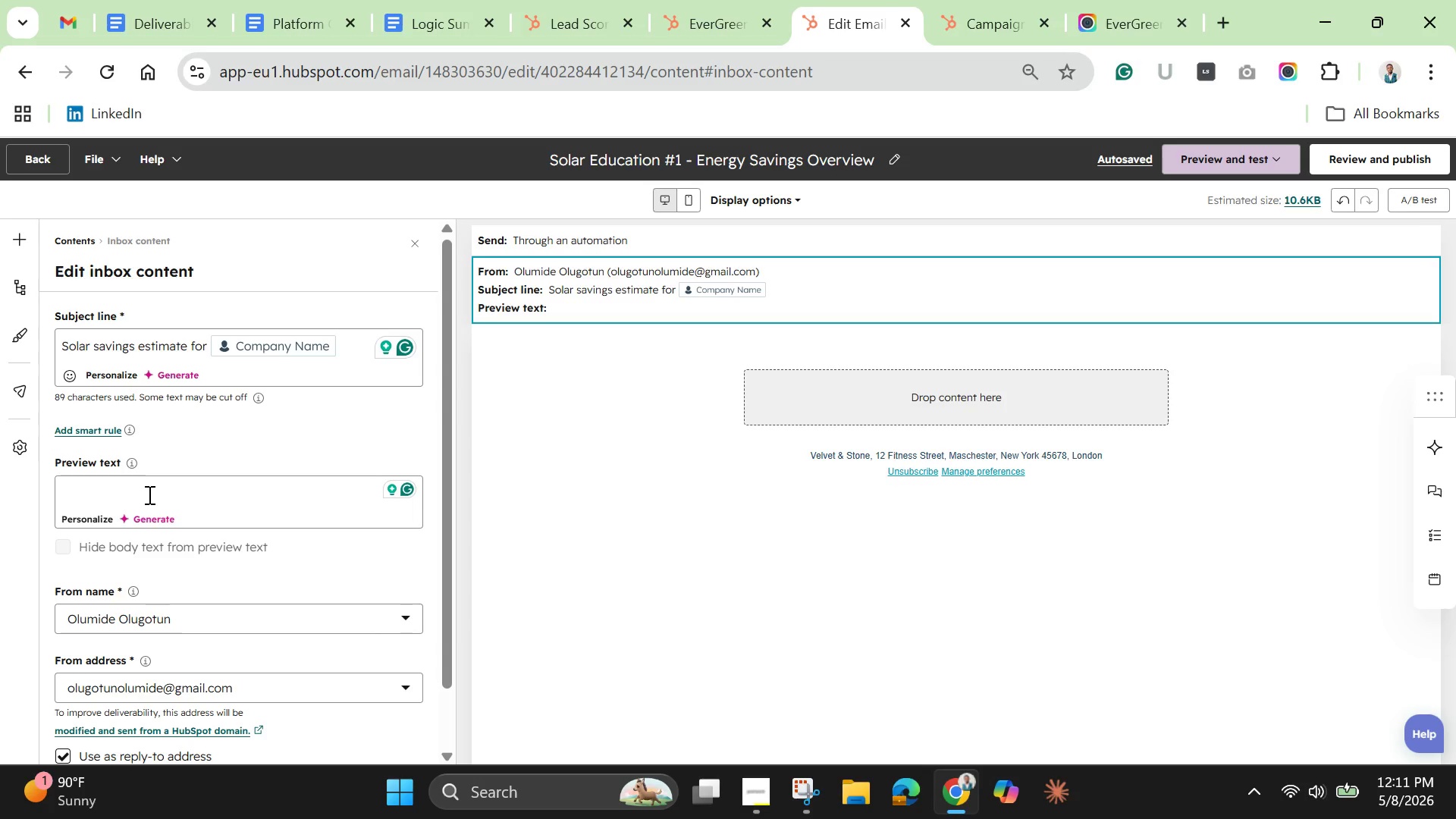 
type(See how a properly sized solar system coukd reduce your enrgy saving )
 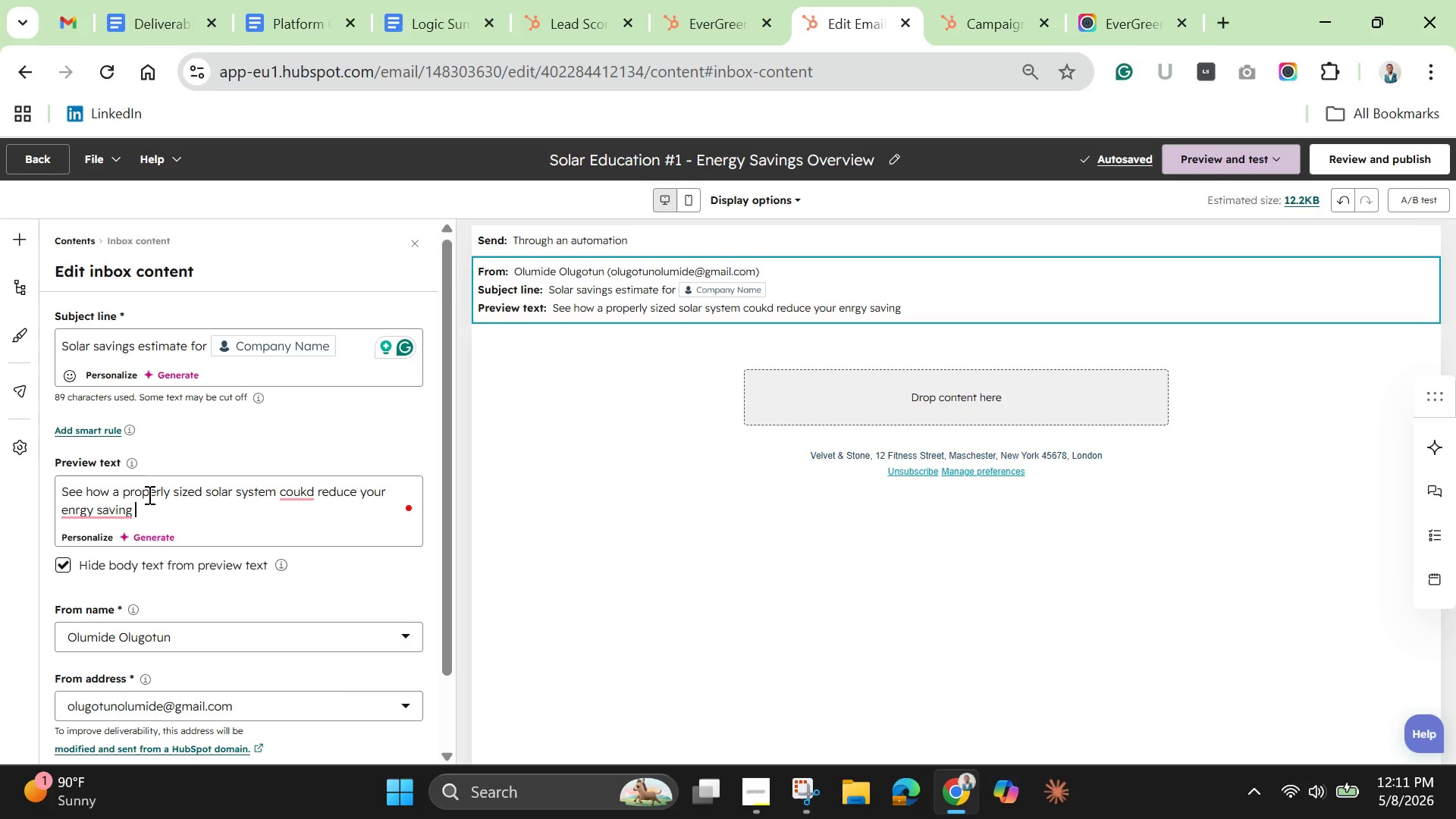 
wait(11.25)
 